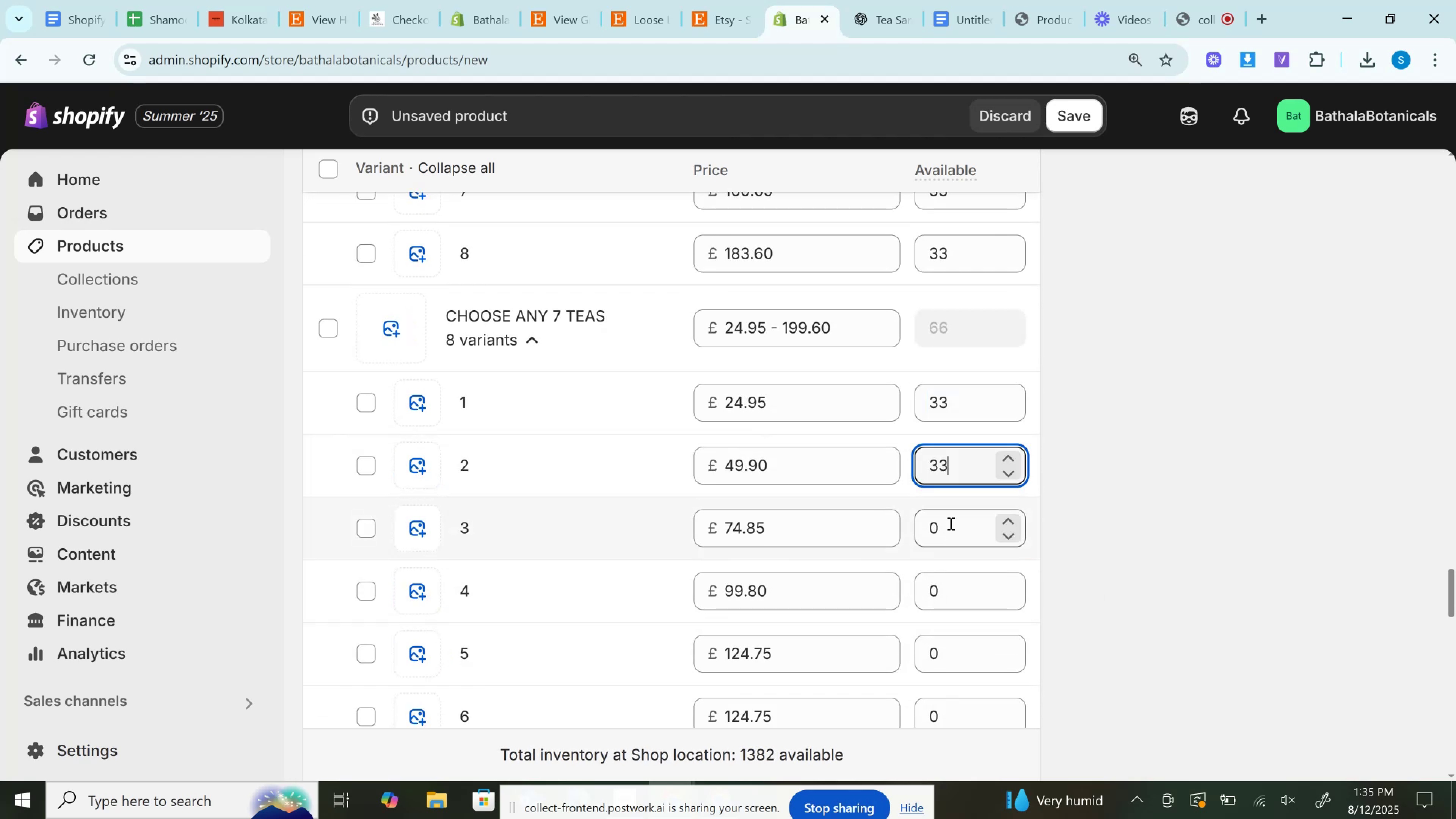 
key(Control+V)
 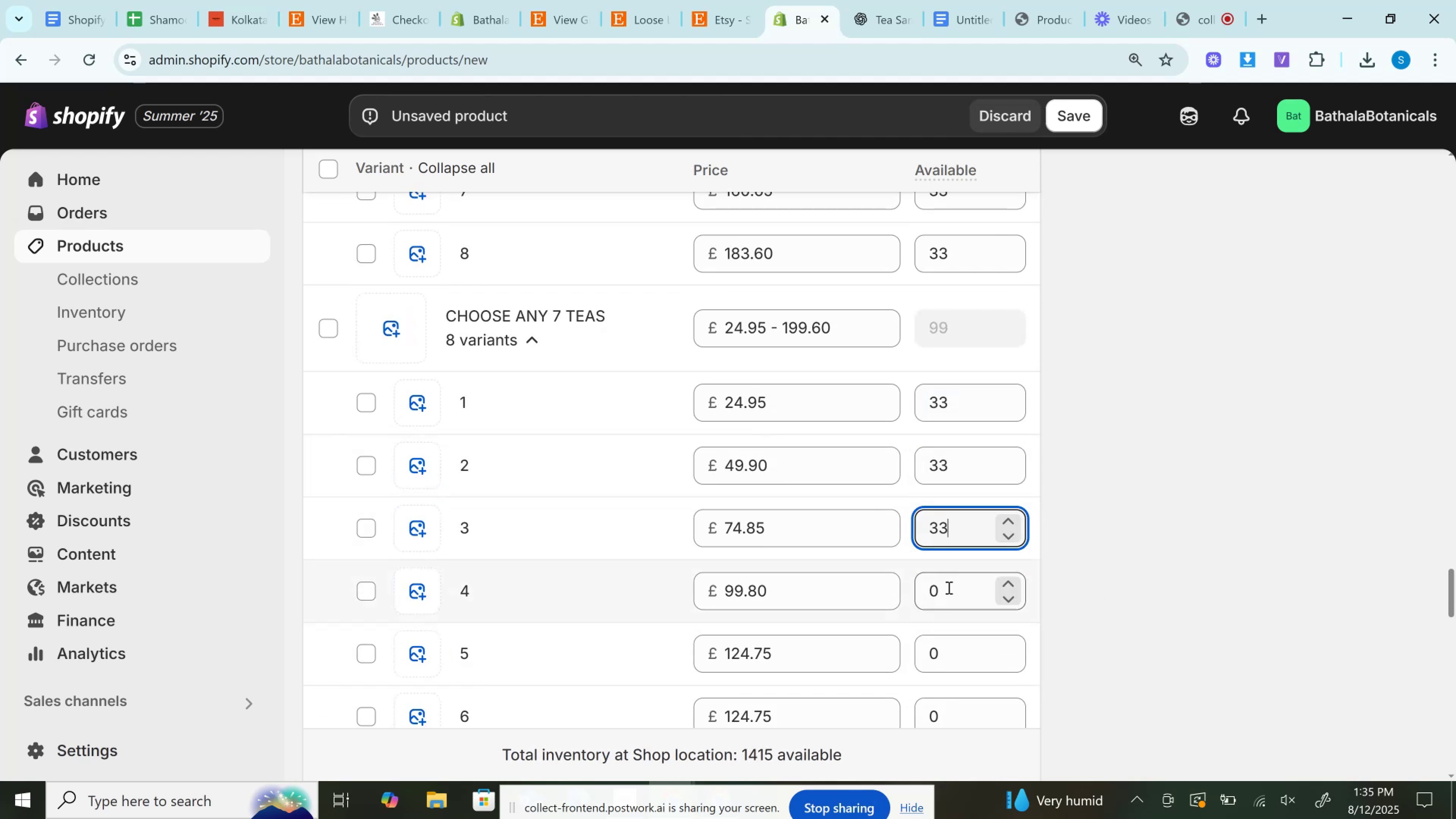 
left_click([948, 589])
 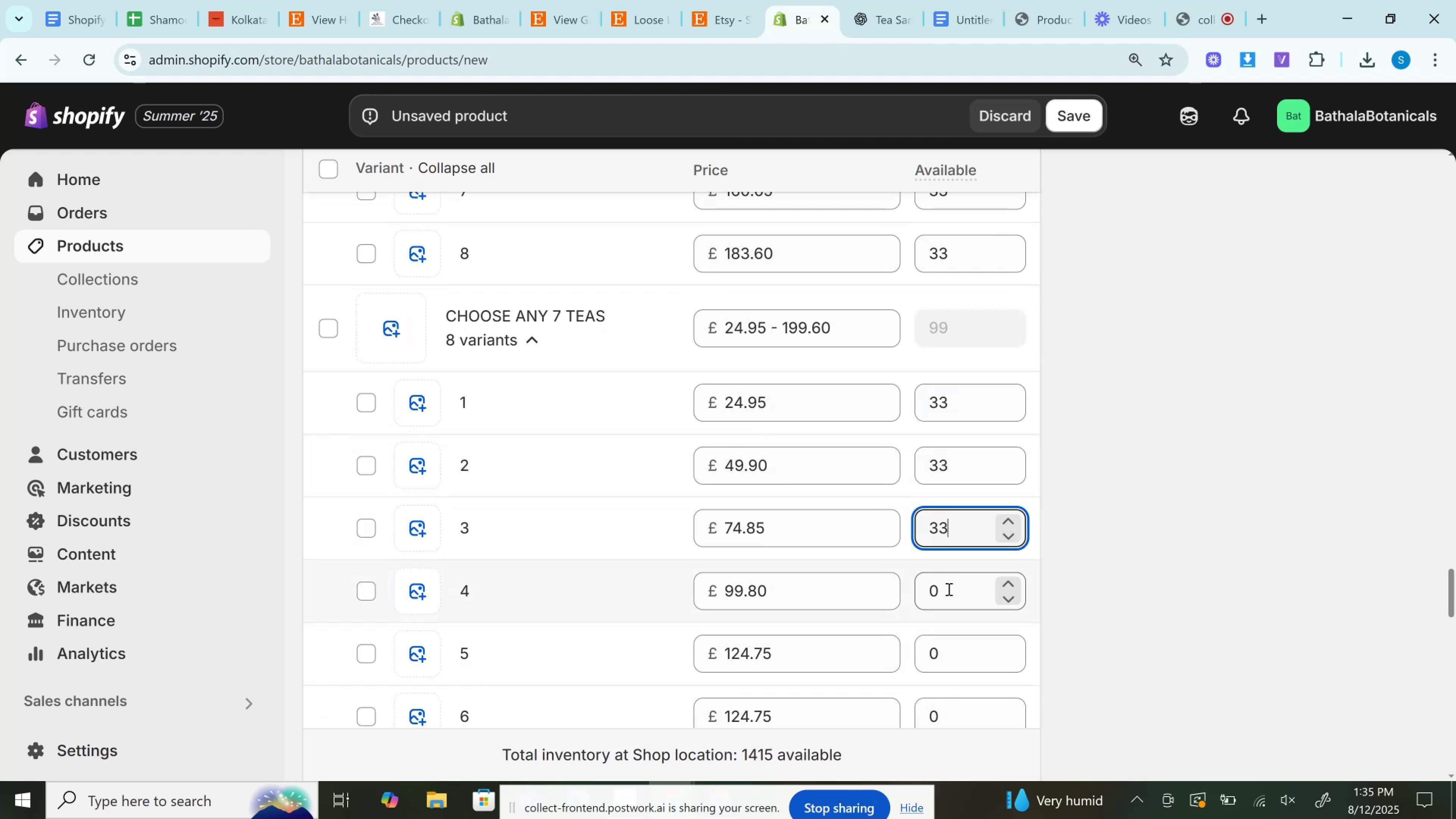 
key(Control+V)
 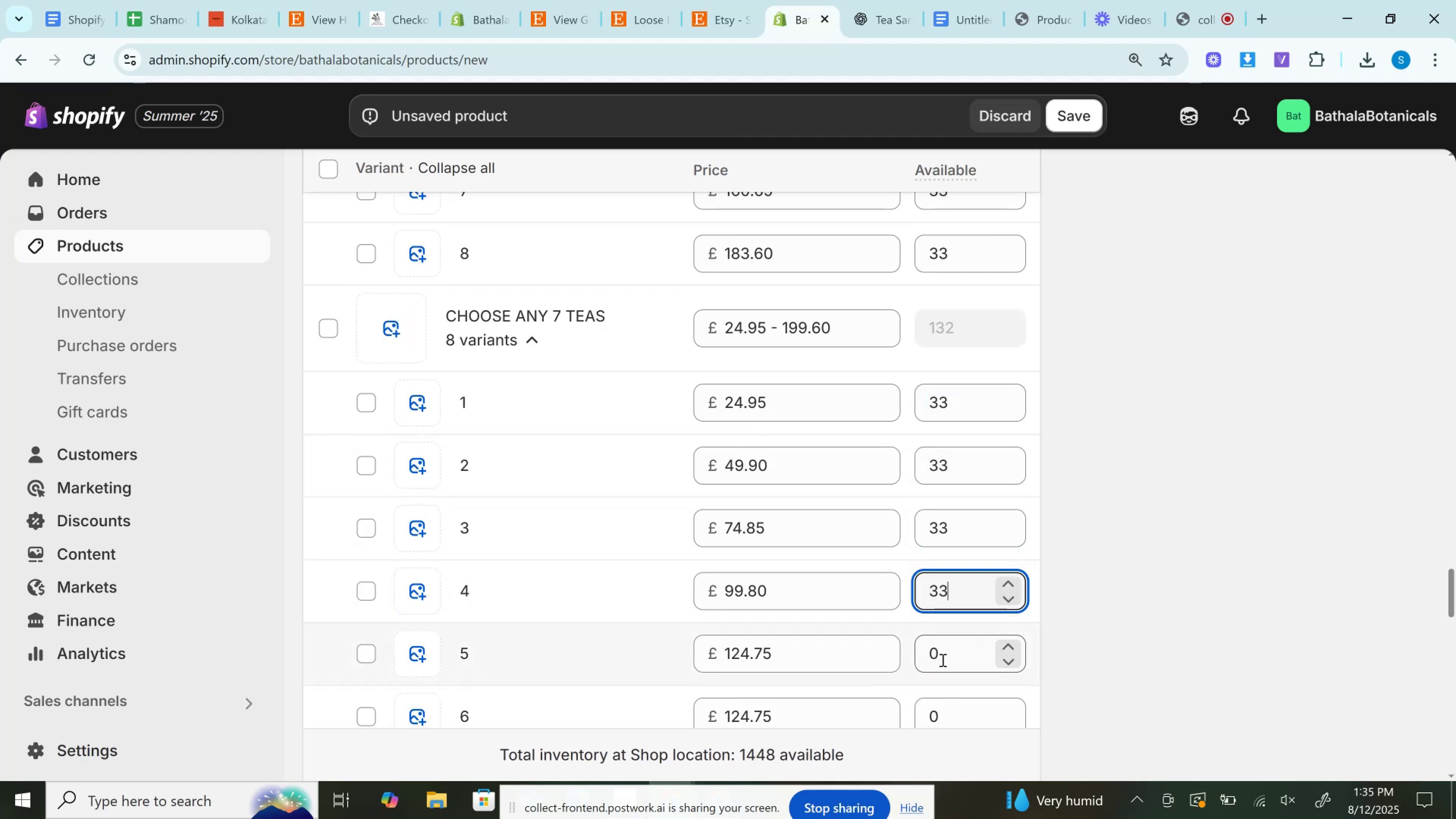 
key(Control+V)
 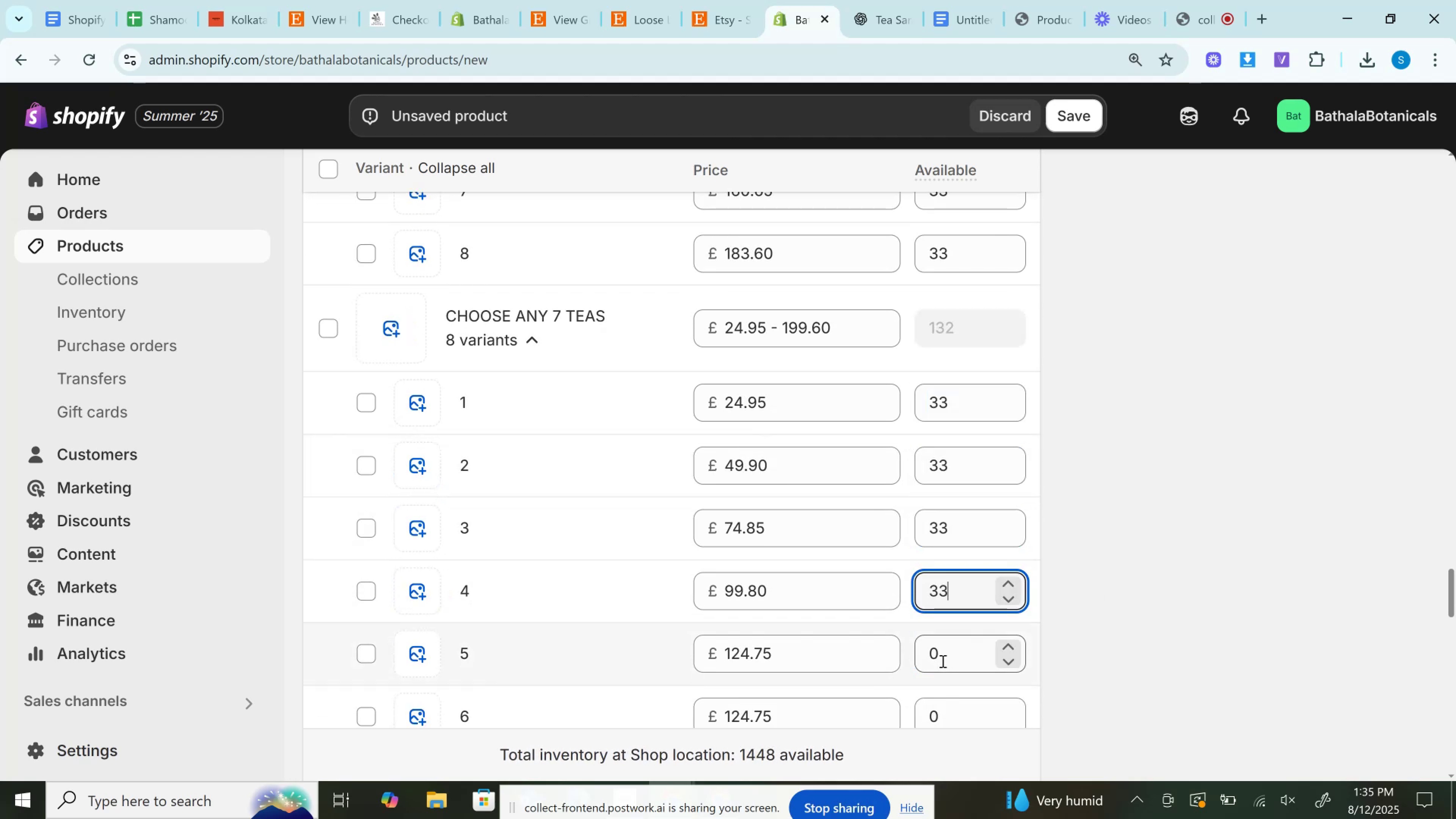 
left_click([942, 661])
 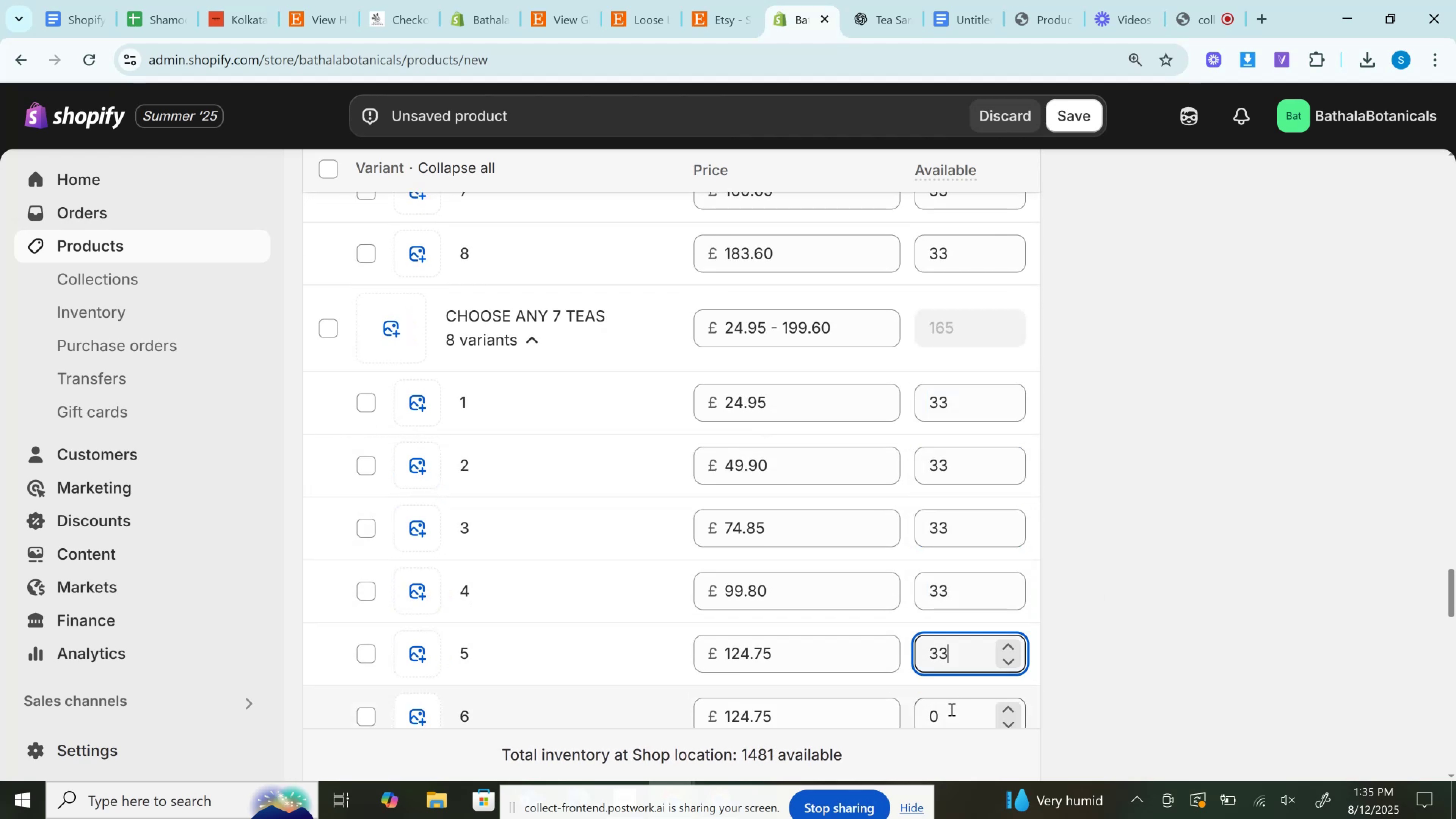 
key(Control+V)
 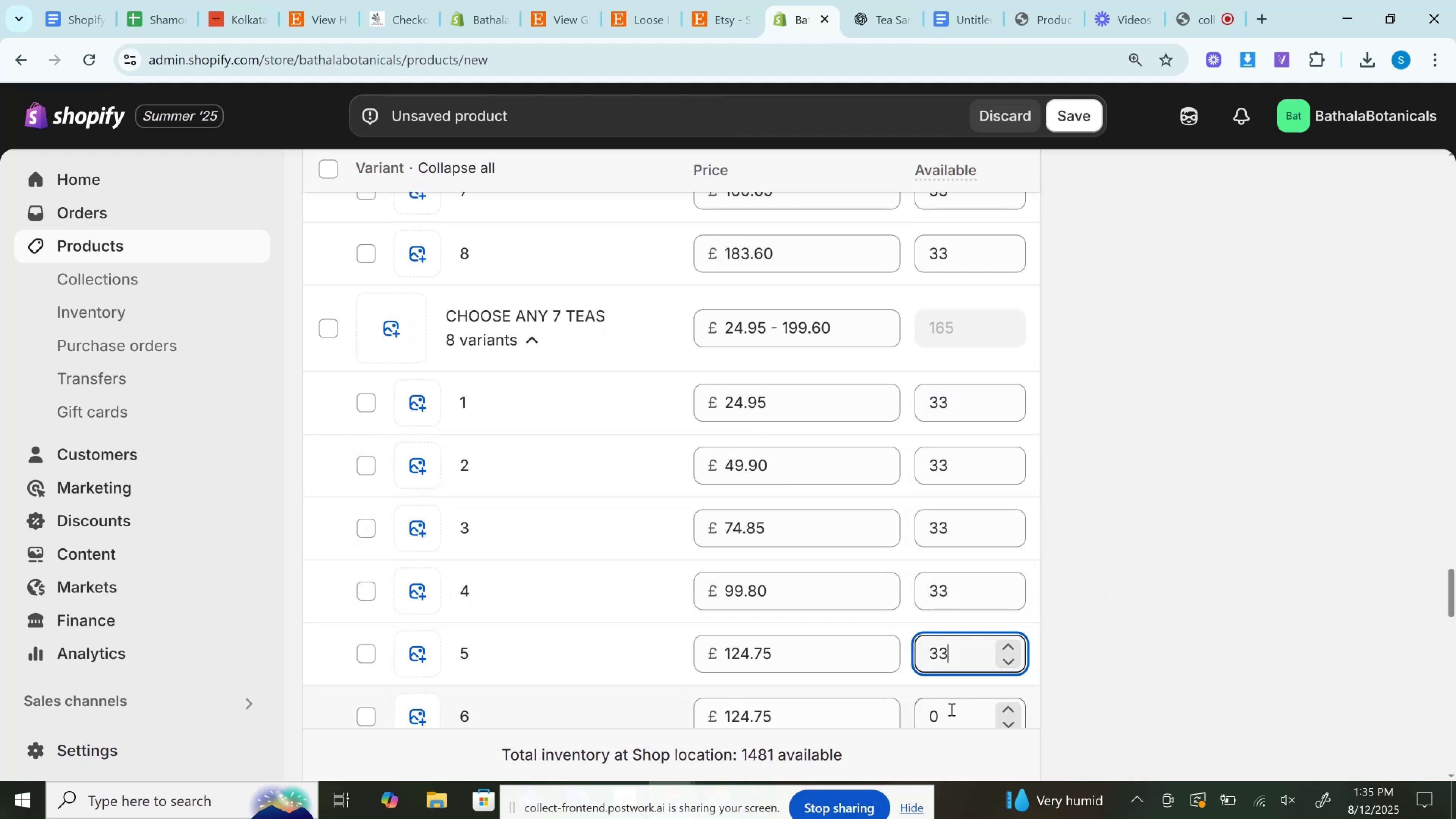 
left_click([951, 709])
 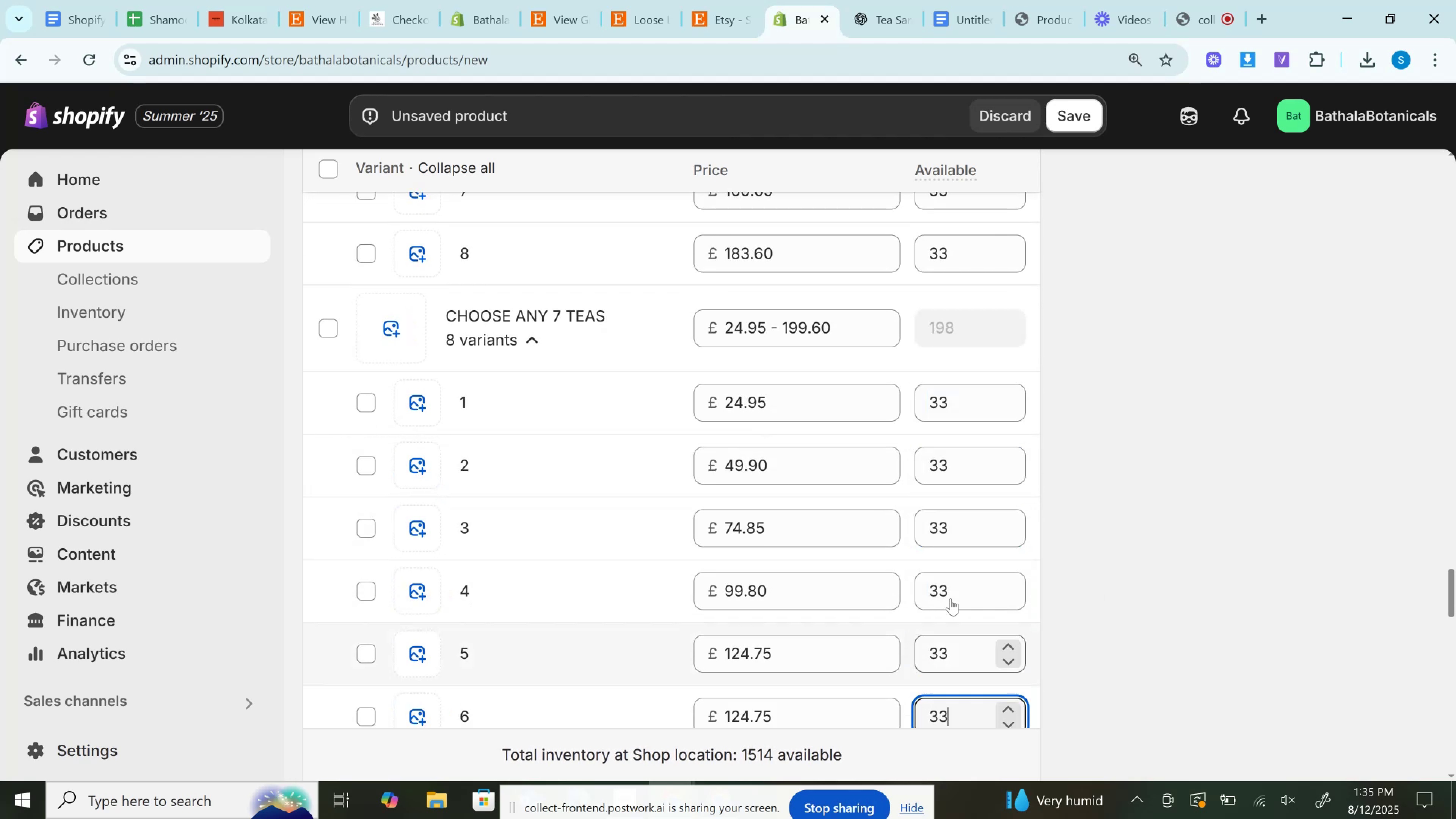 
scroll: coordinate [948, 572], scroll_direction: down, amount: 4.0
 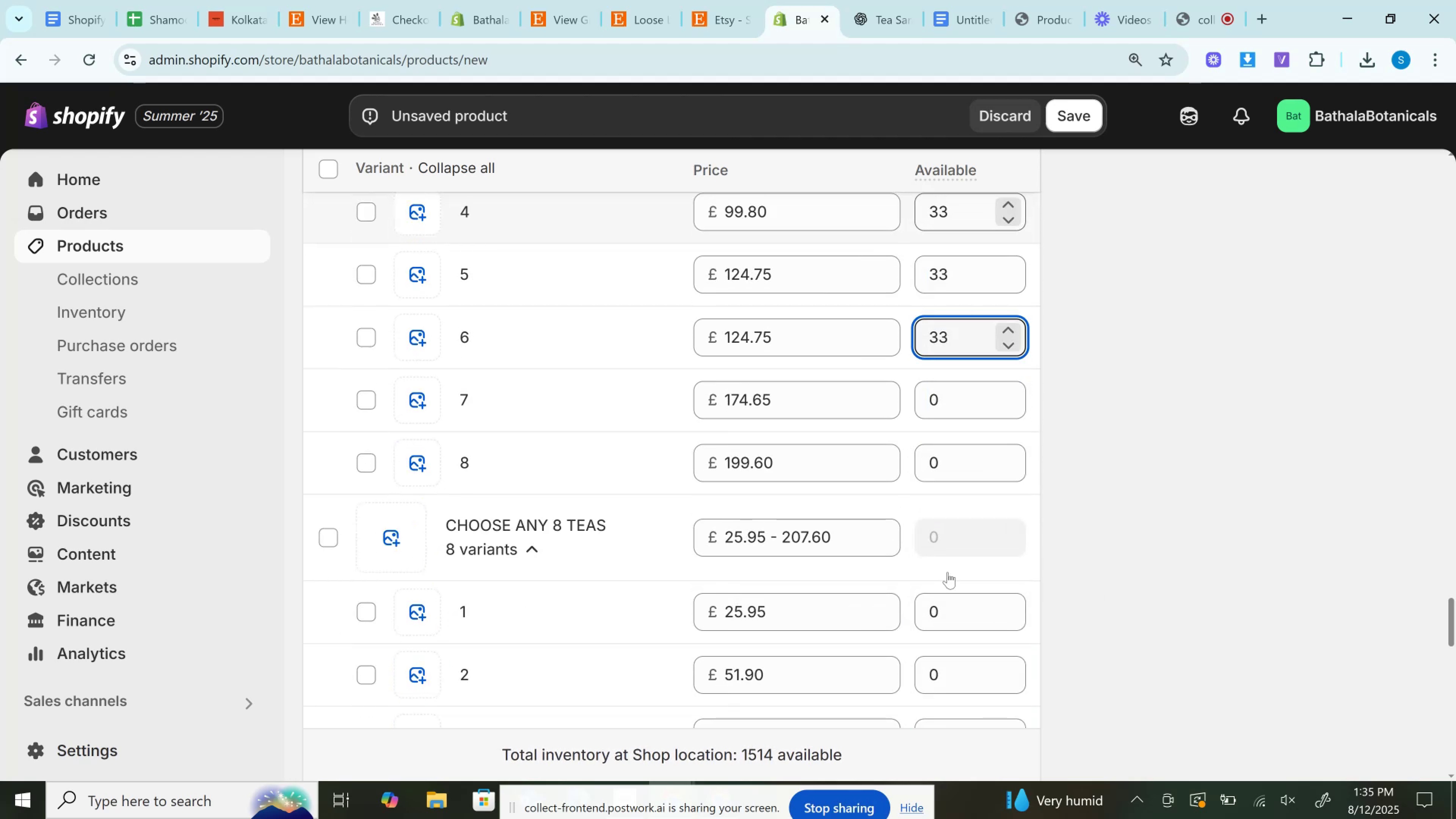 
key(Control+V)
 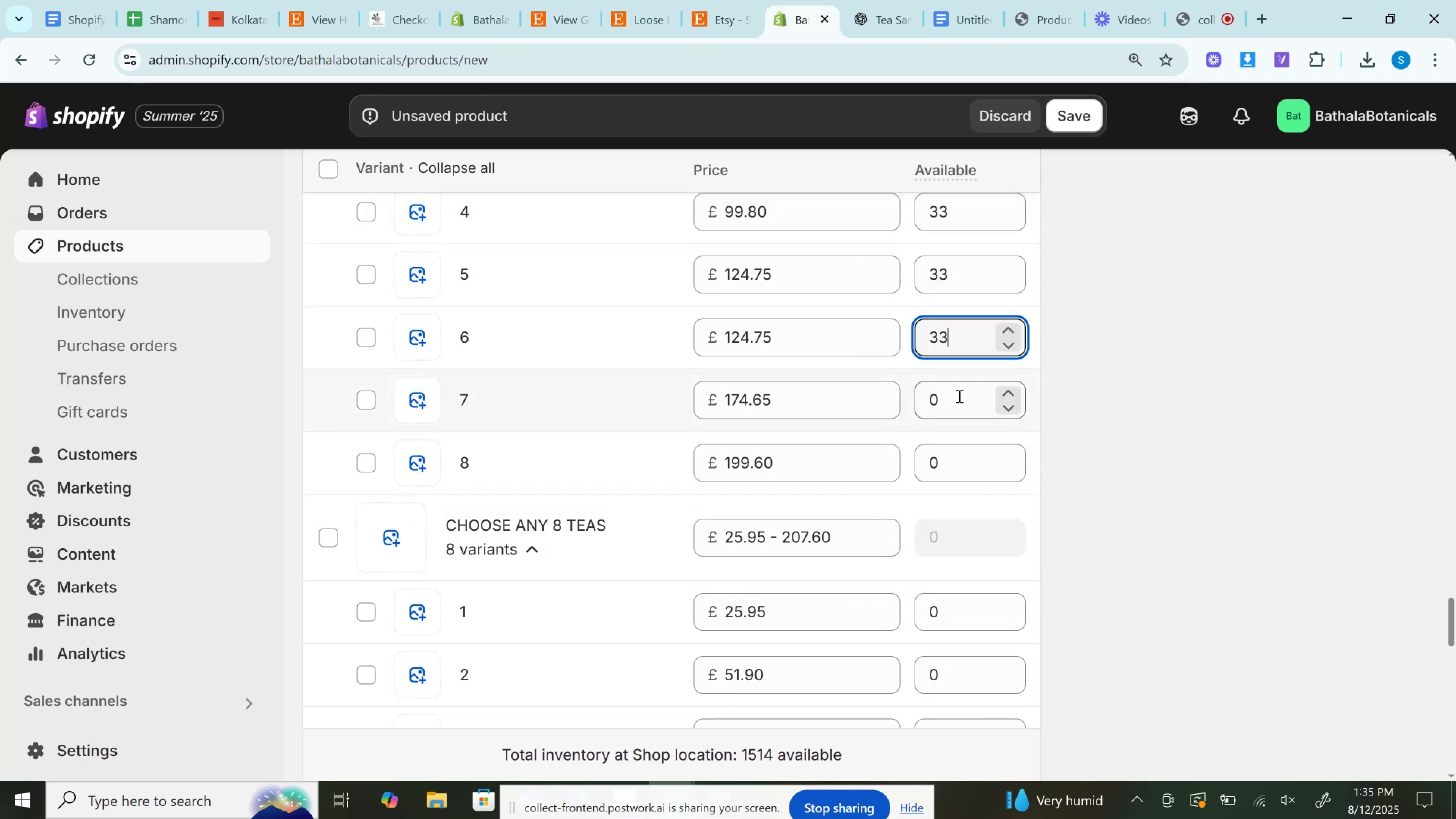 
left_click([959, 396])
 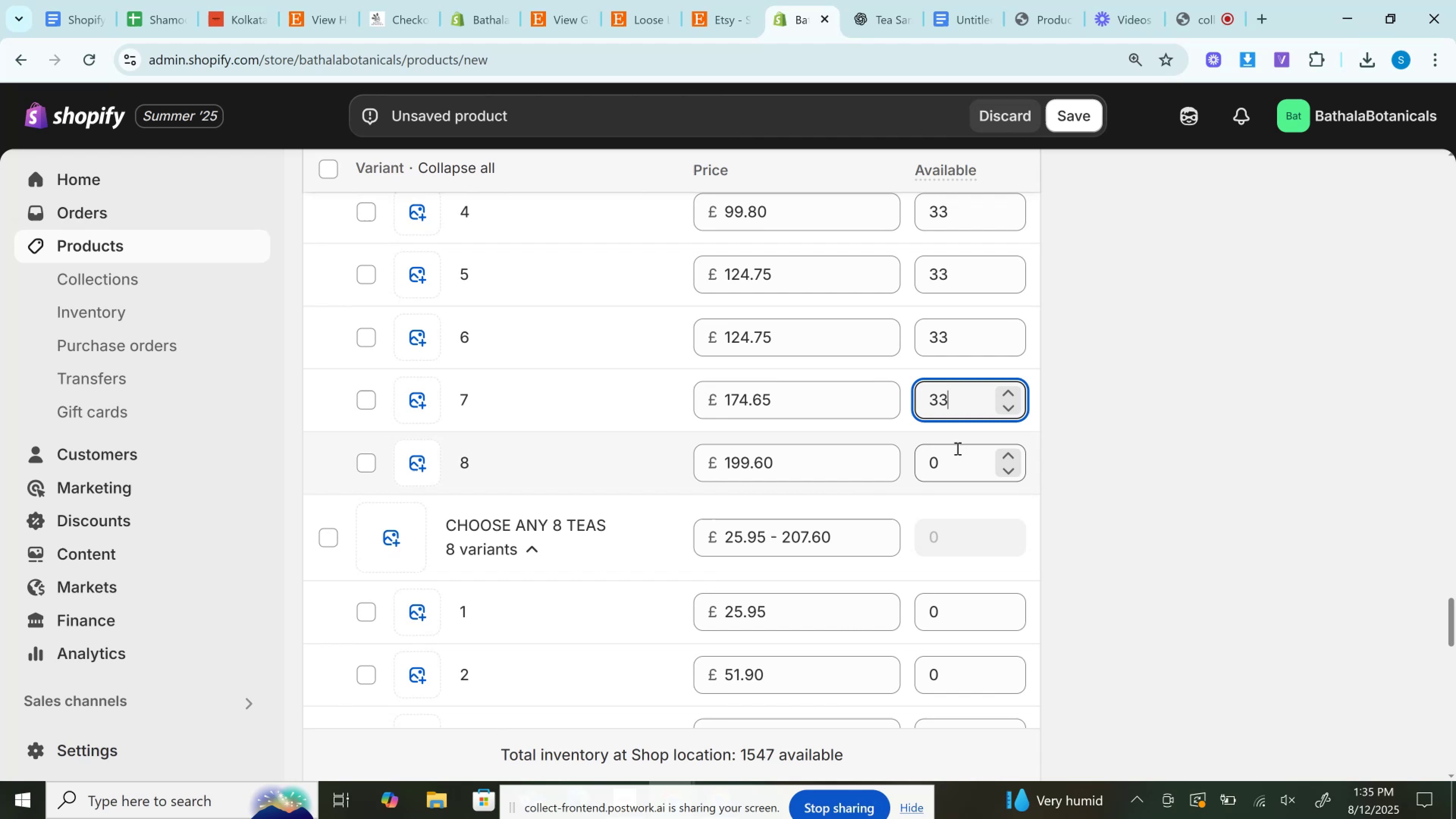 
key(Control+V)
 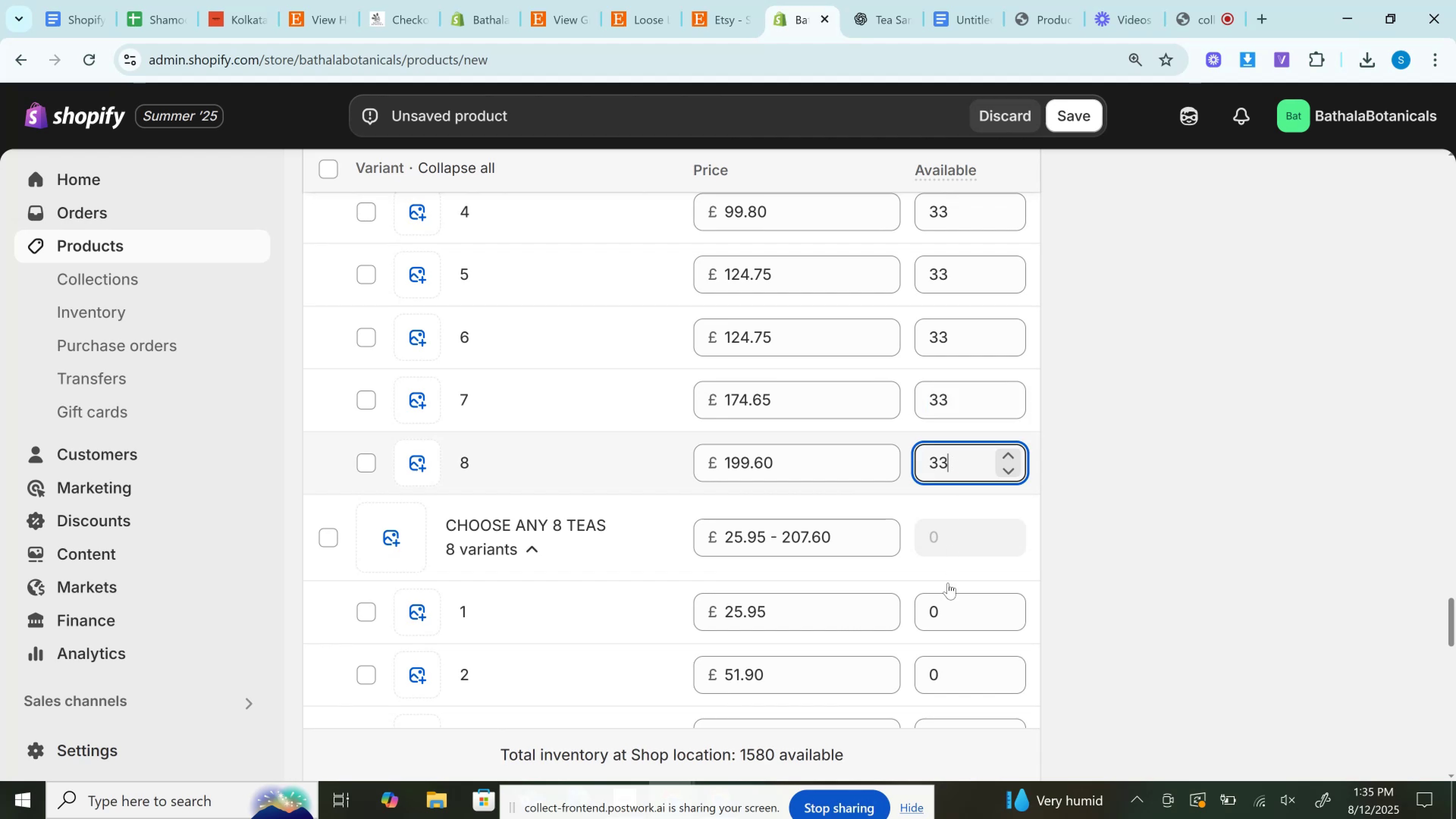 
left_click([948, 592])
 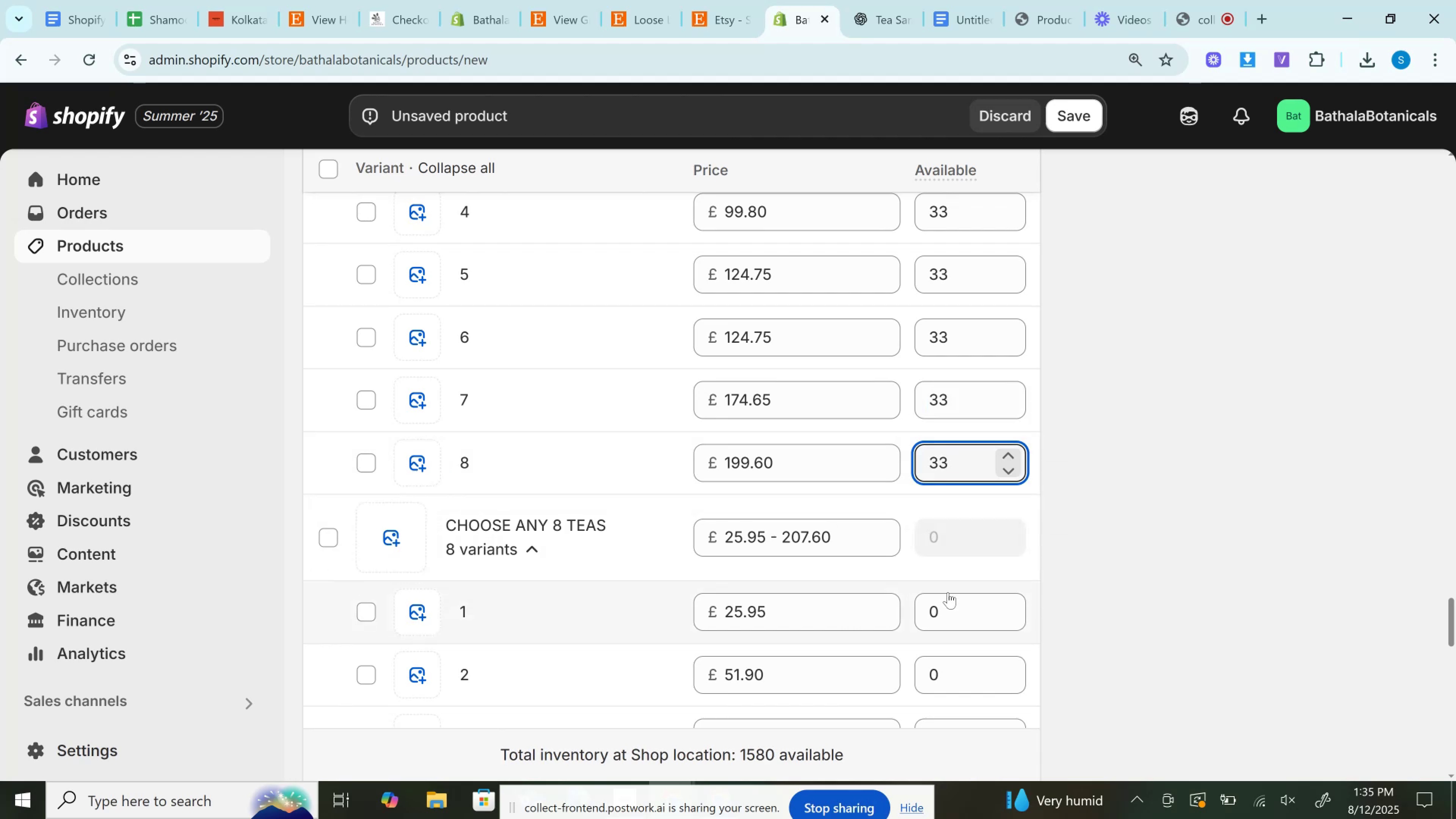 
key(Control+V)
 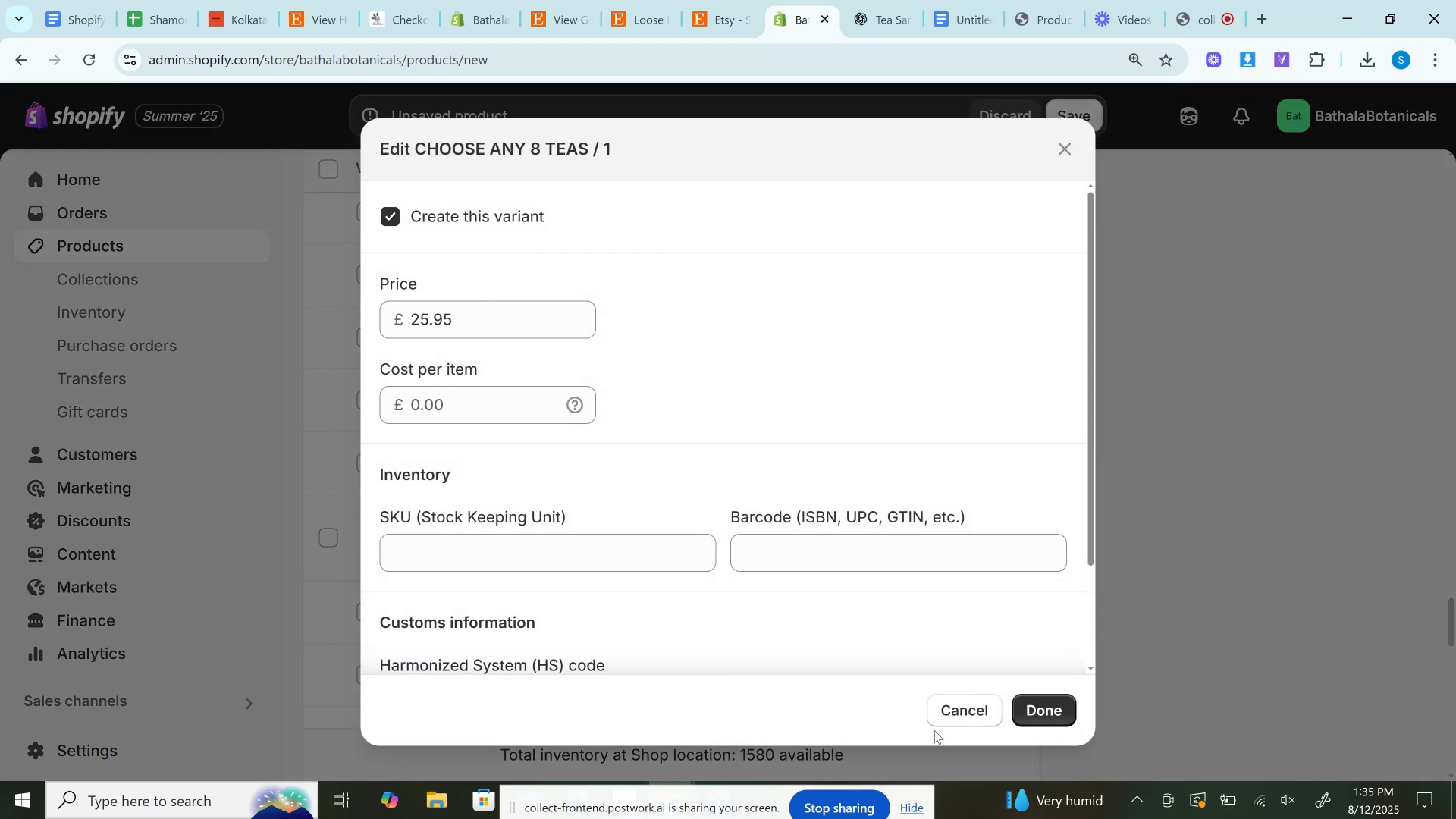 
left_click([963, 697])
 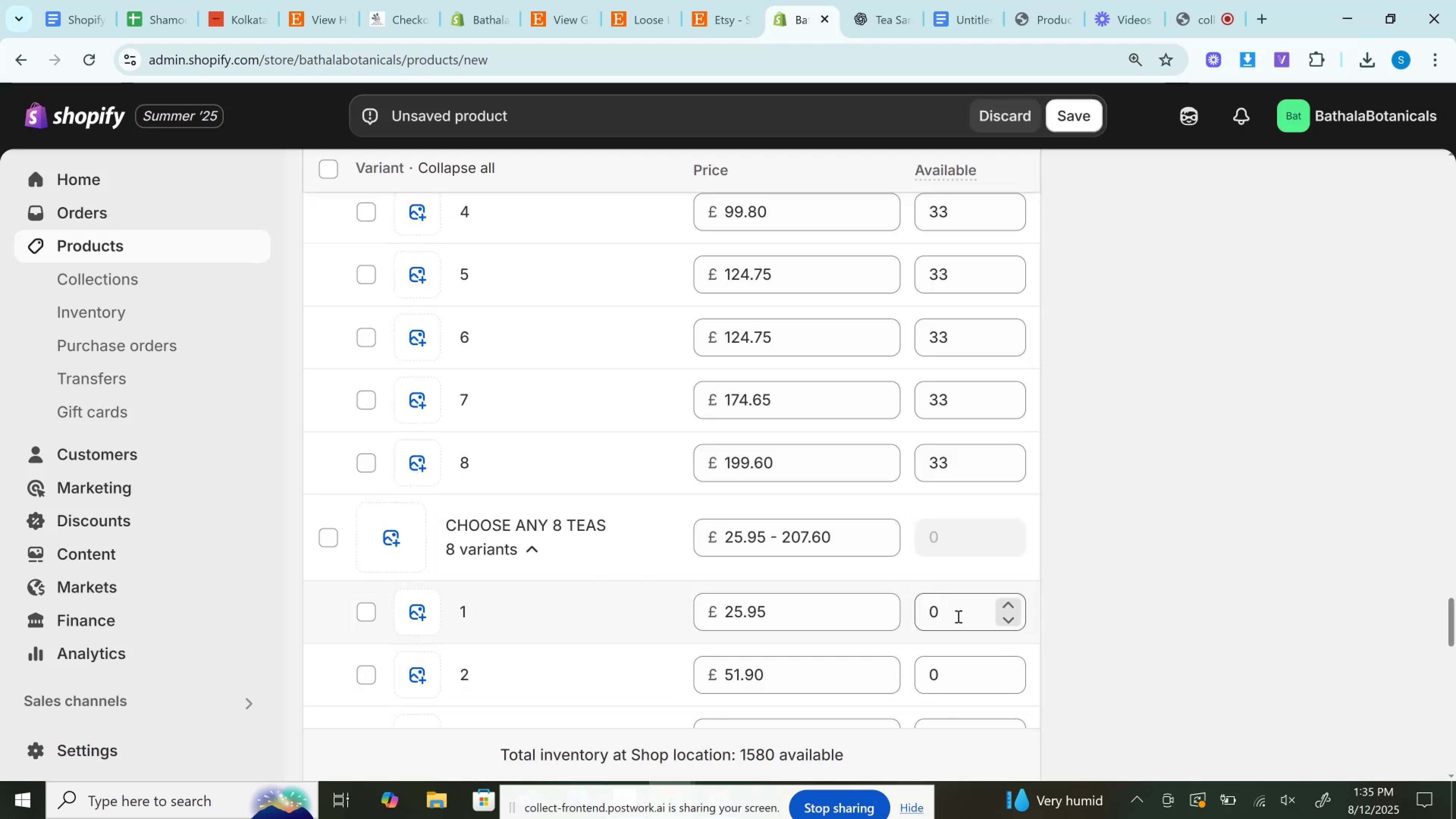 
left_click([957, 615])
 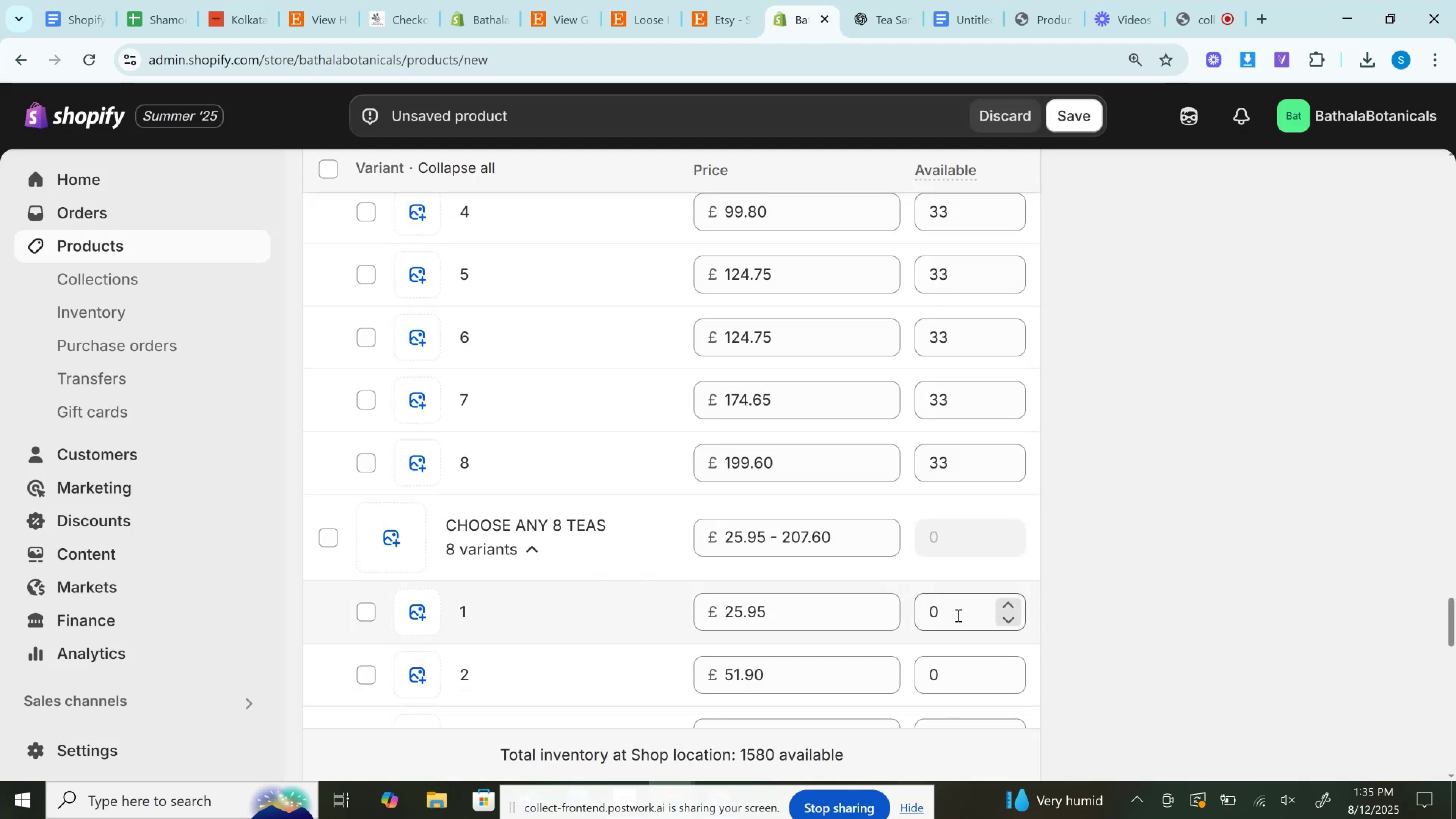 
key(Control+V)
 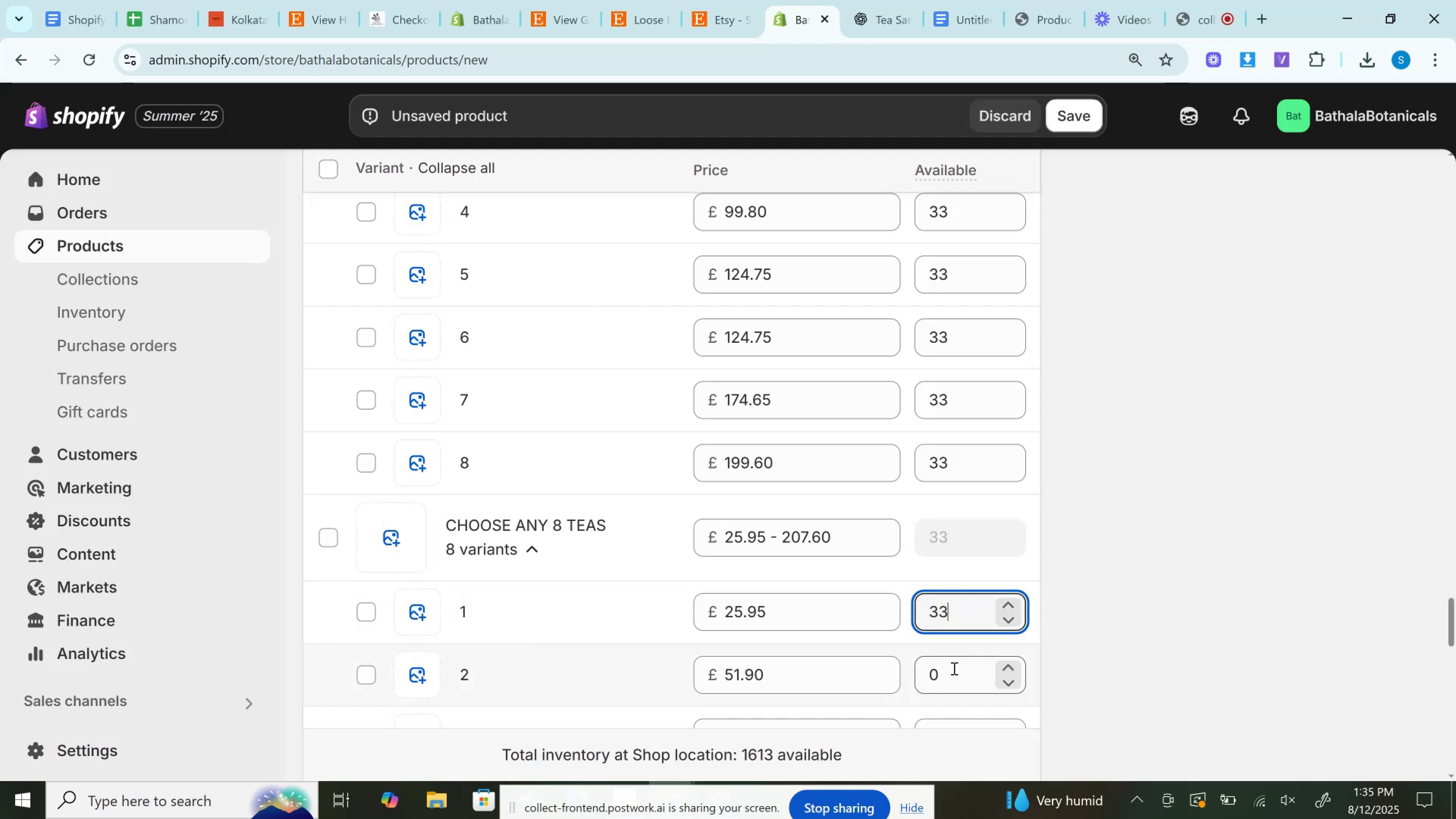 
left_click([953, 673])
 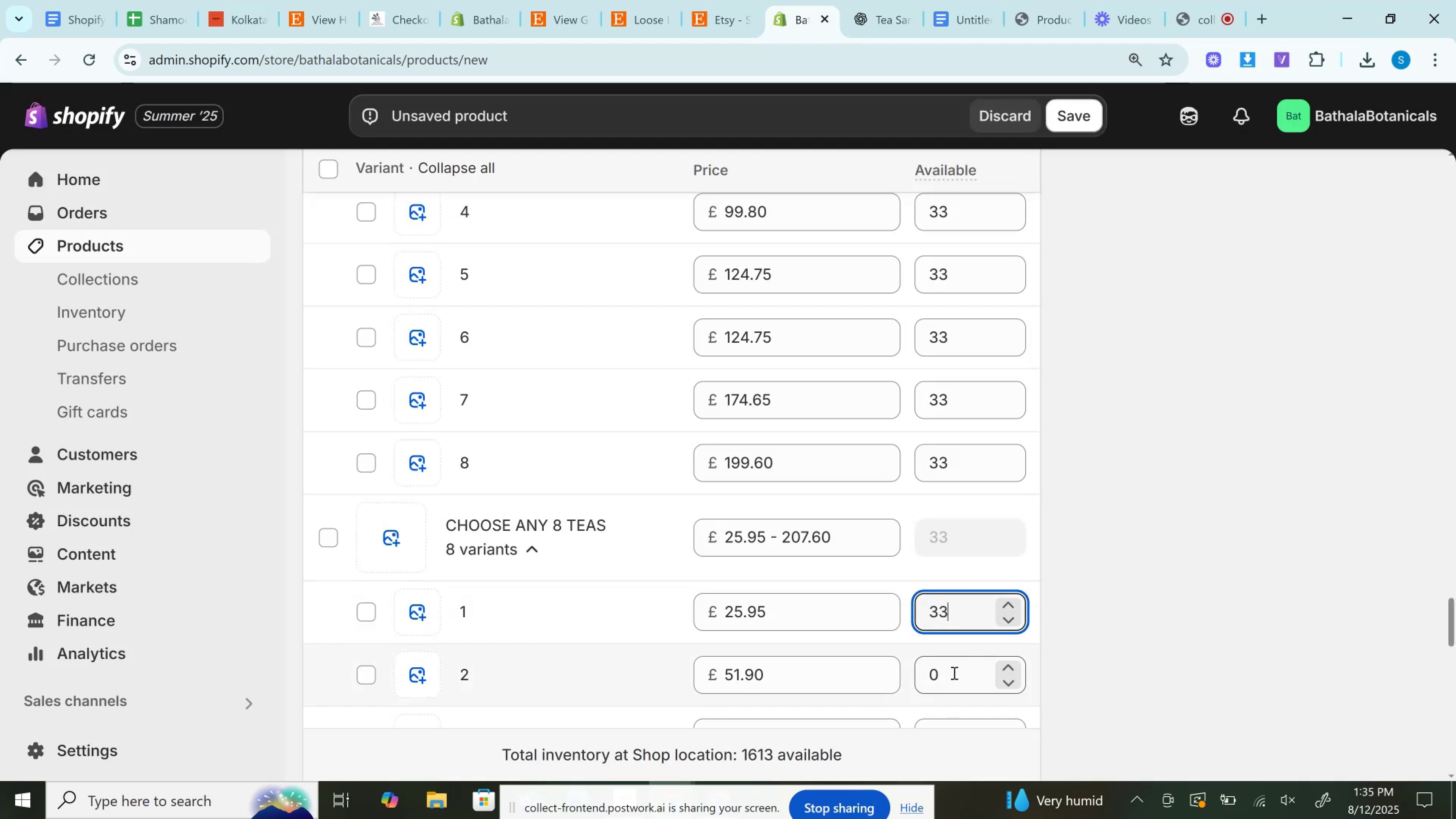 
key(Control+V)
 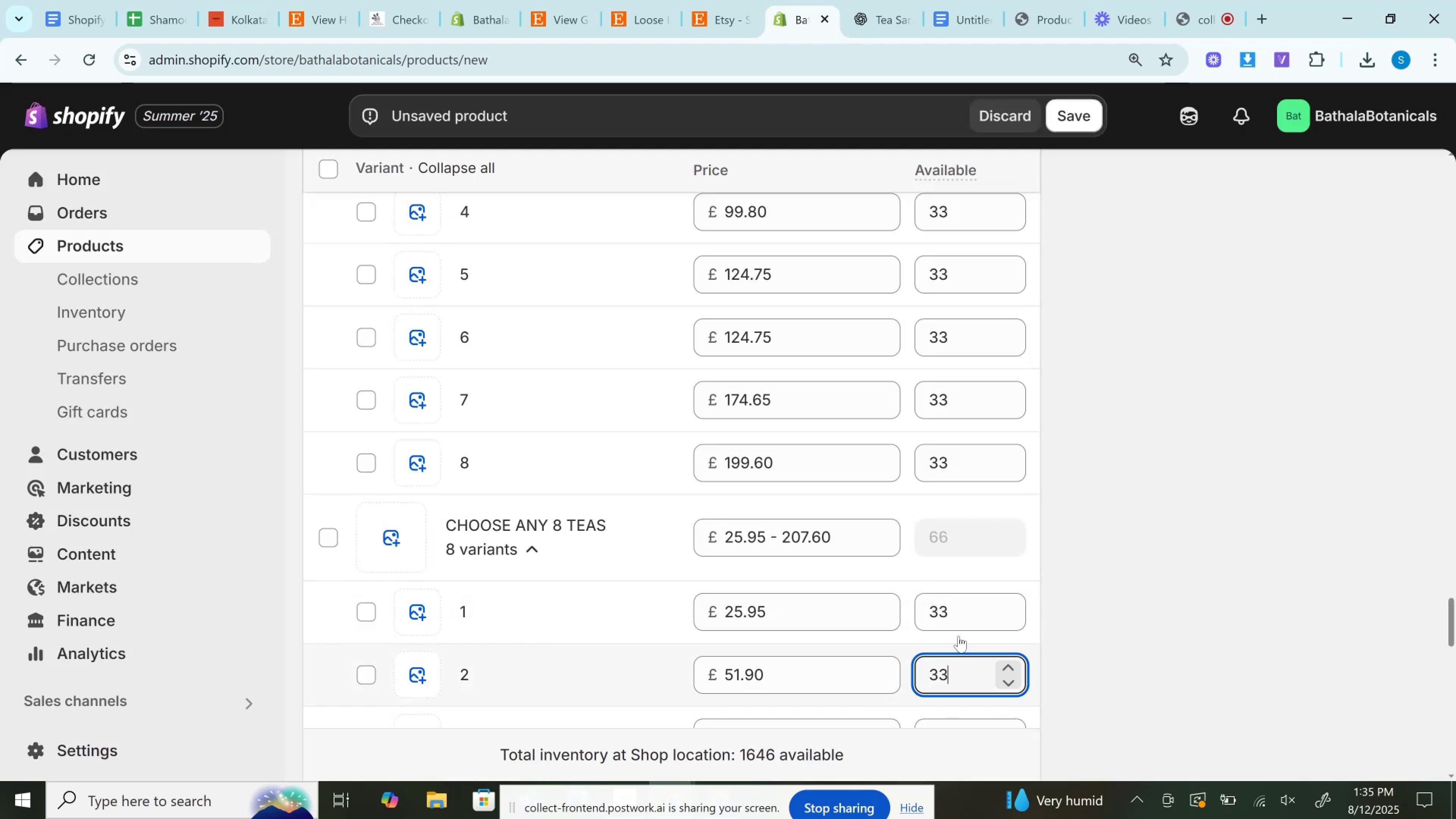 
scroll: coordinate [967, 581], scroll_direction: down, amount: 4.0
 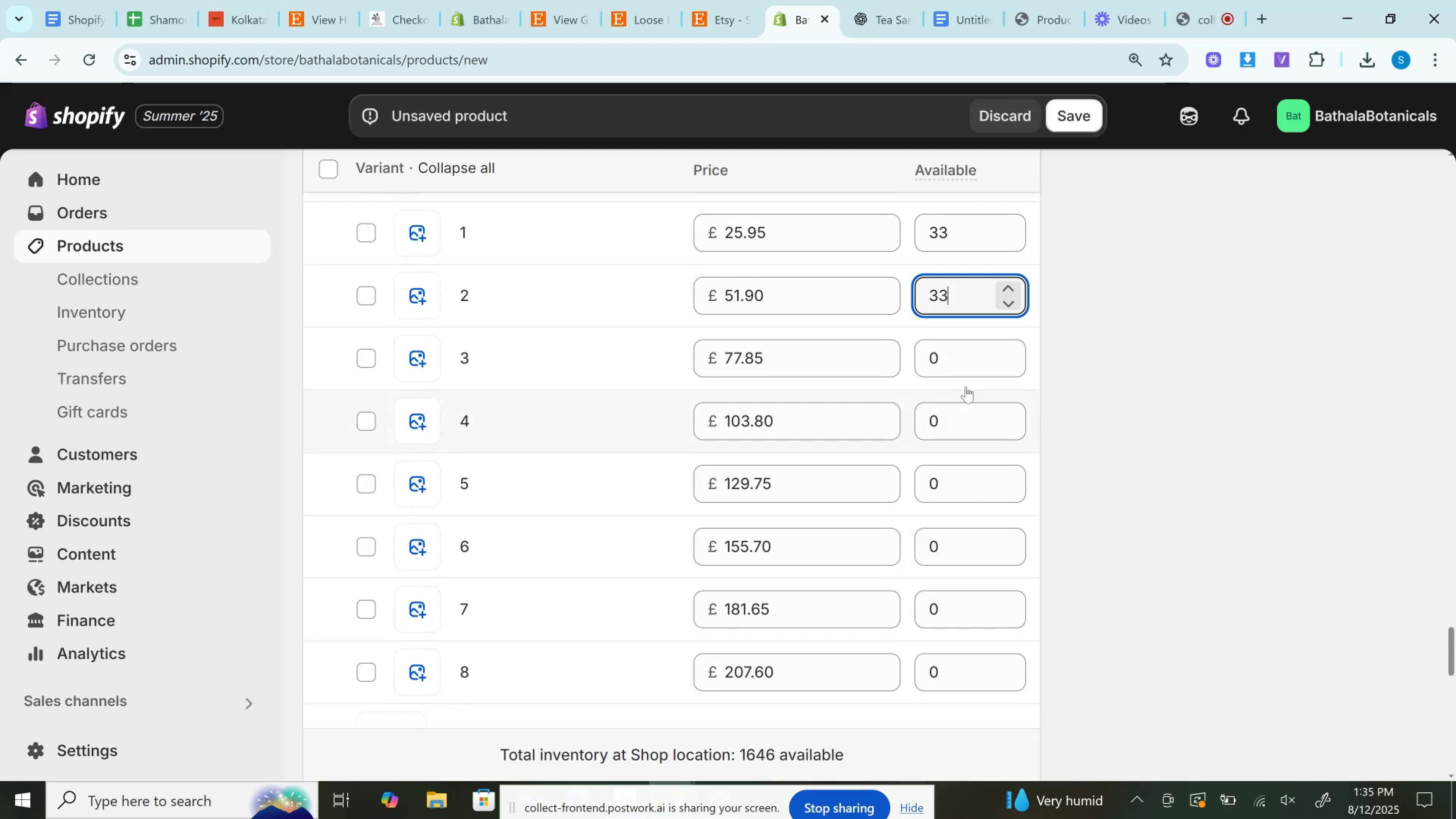 
left_click([948, 358])
 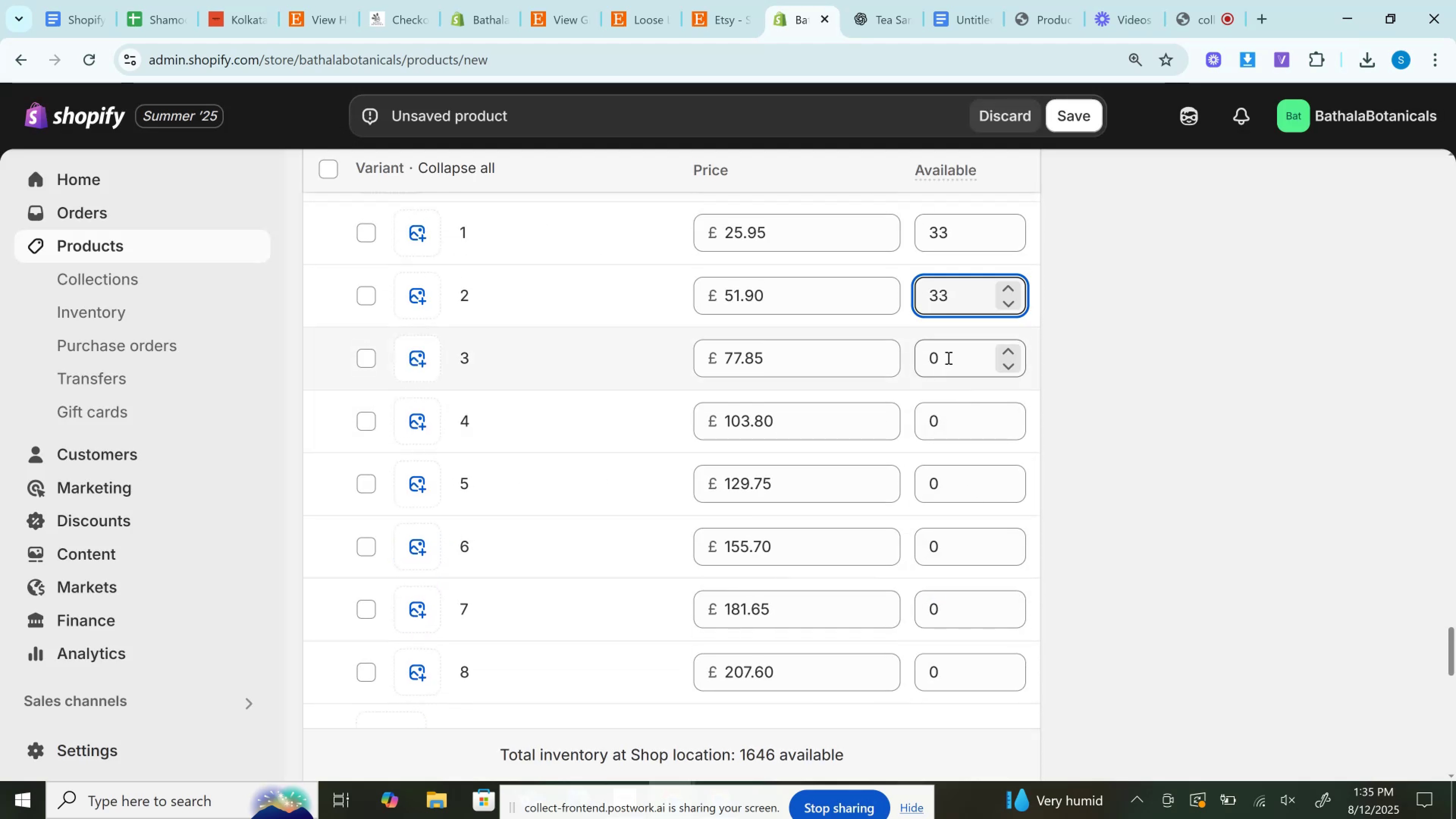 
key(Control+V)
 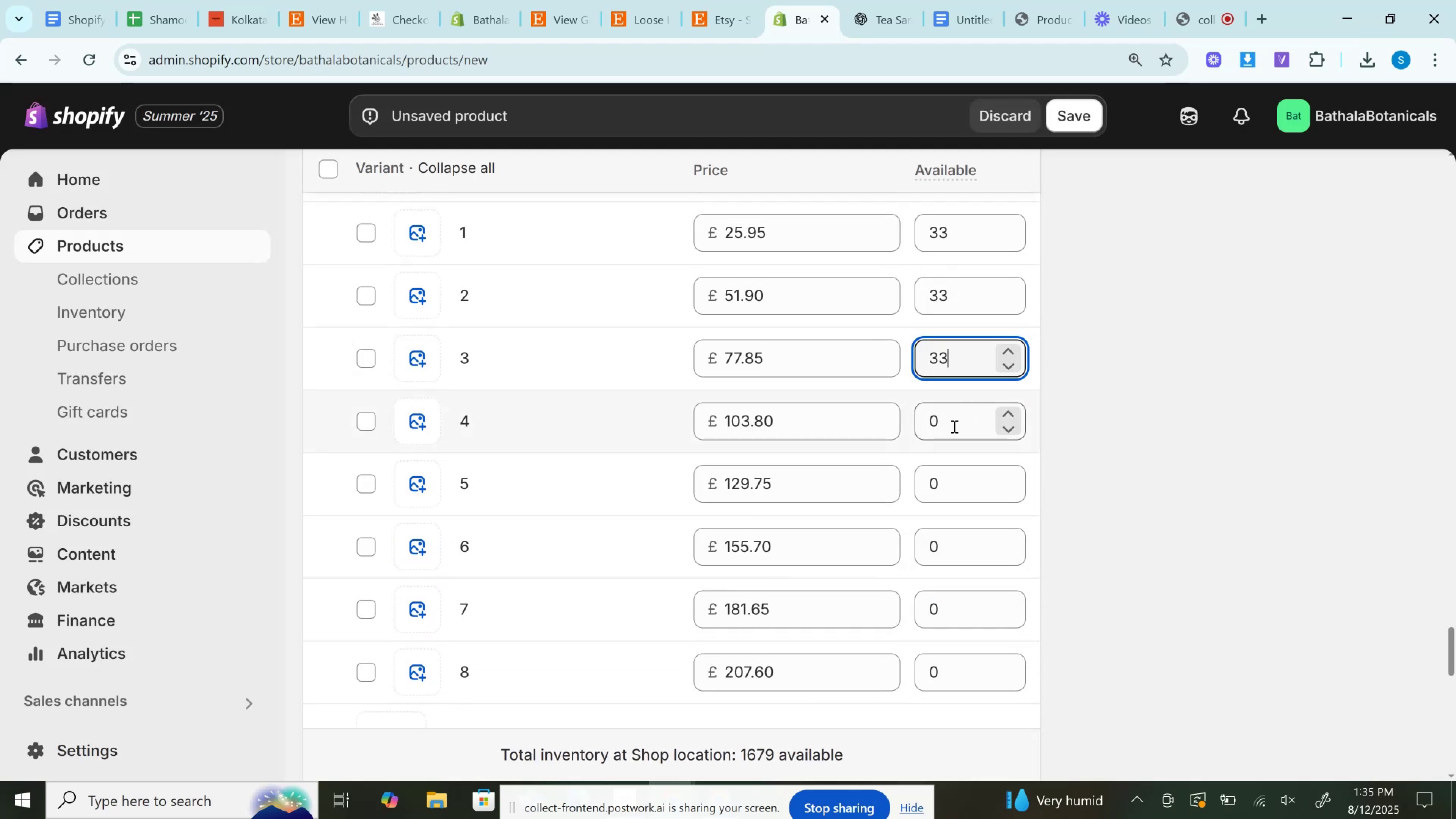 
left_click([953, 426])
 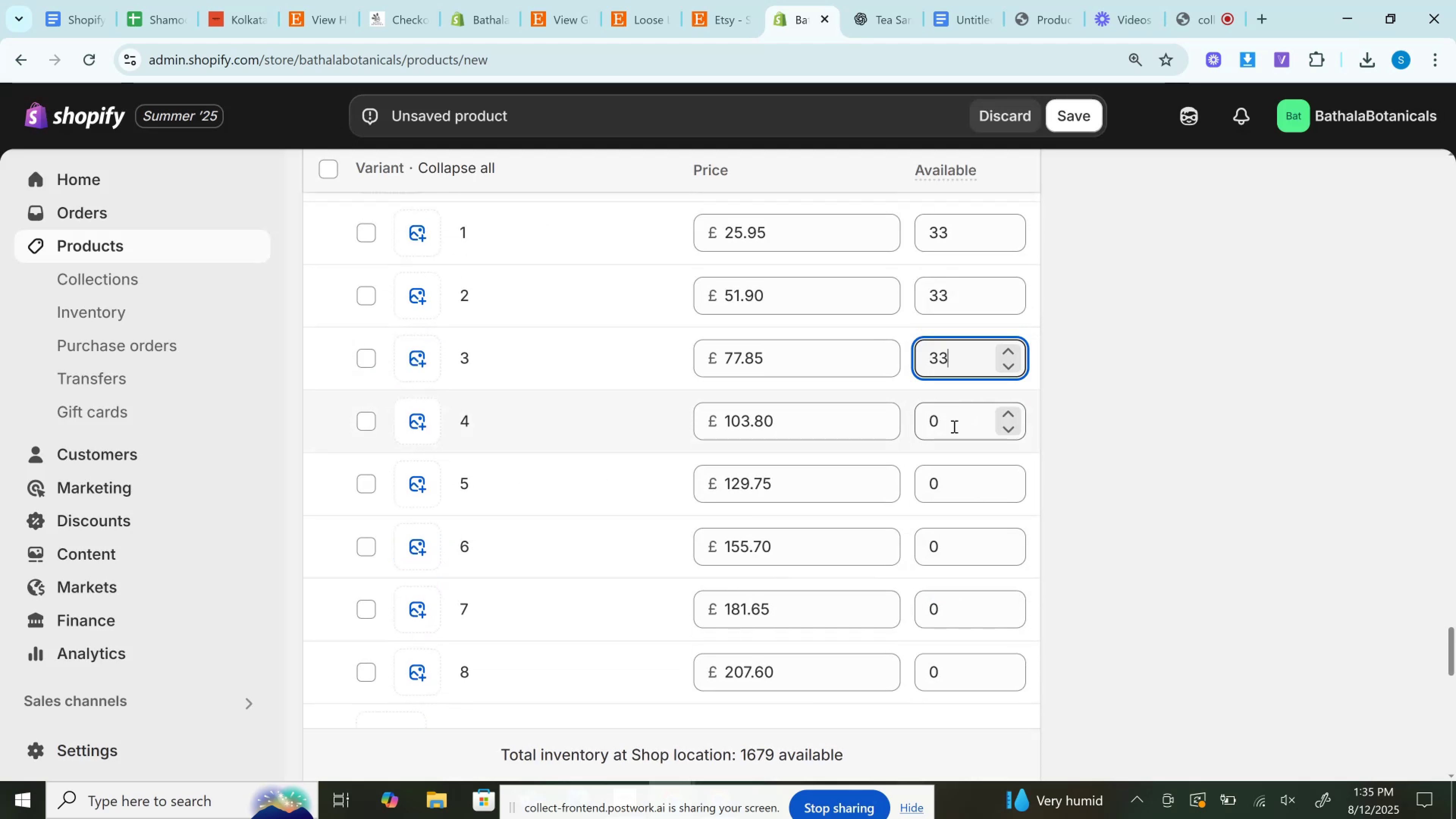 
key(Control+V)
 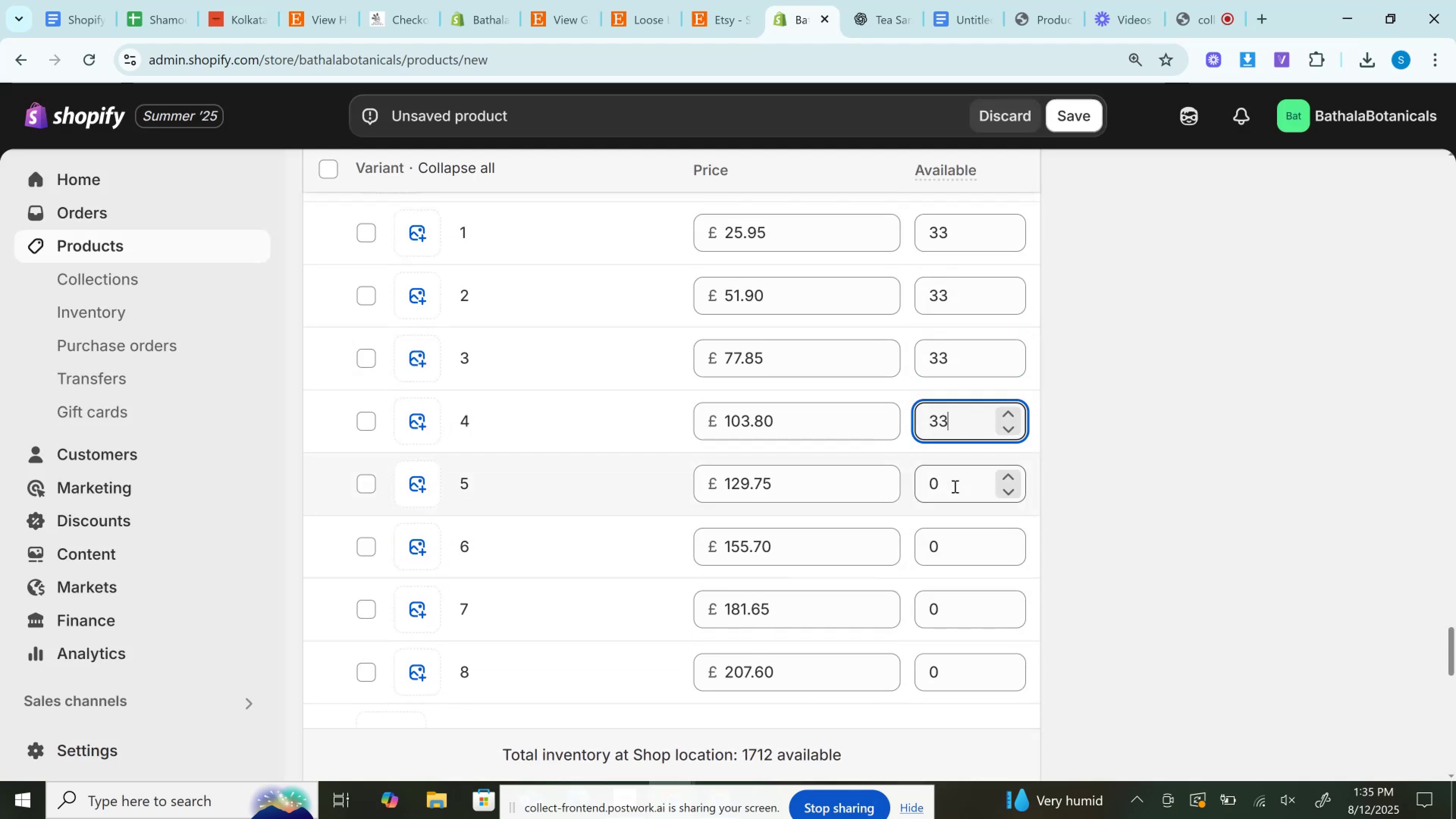 
key(Control+V)
 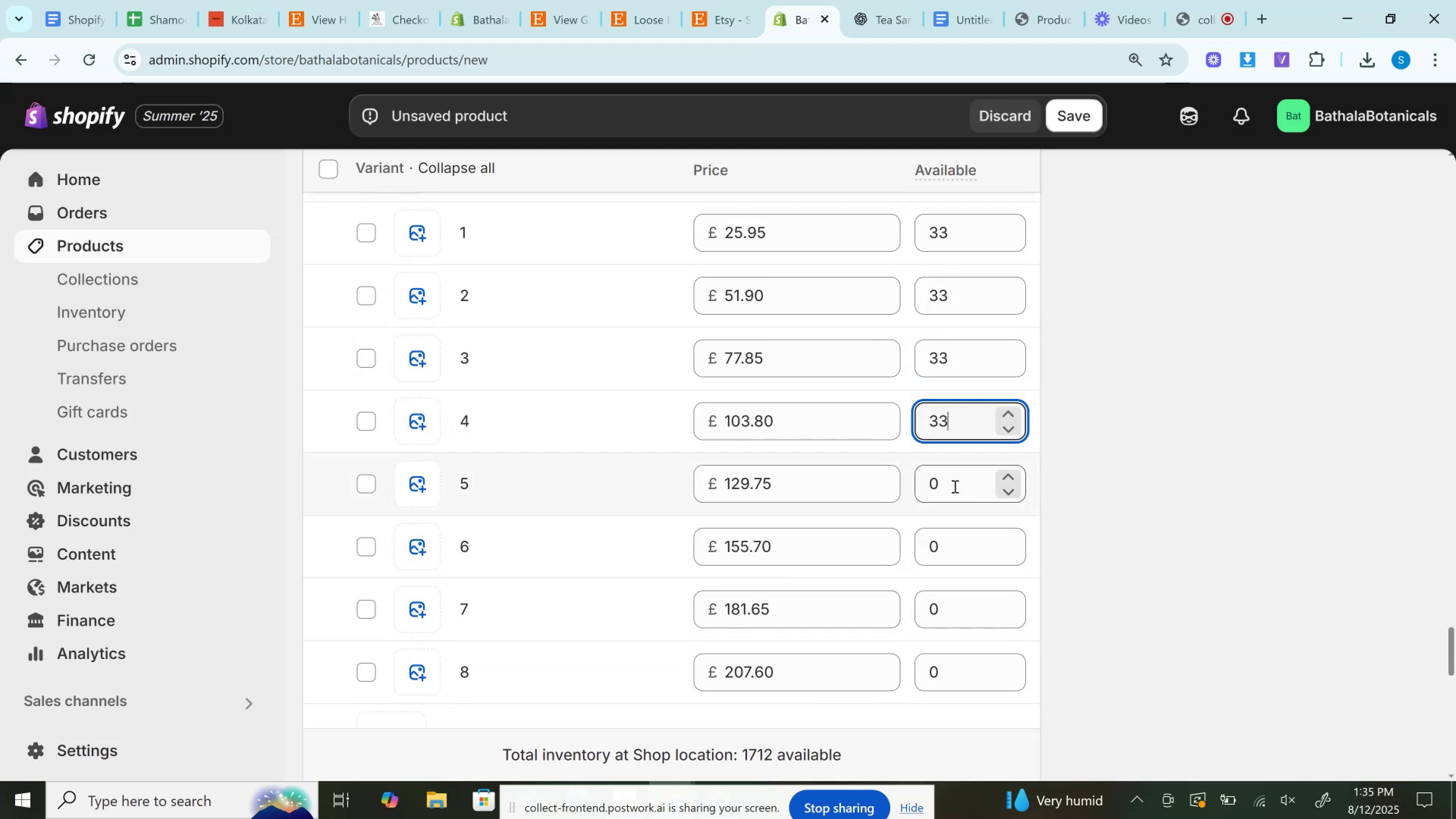 
left_click([954, 486])
 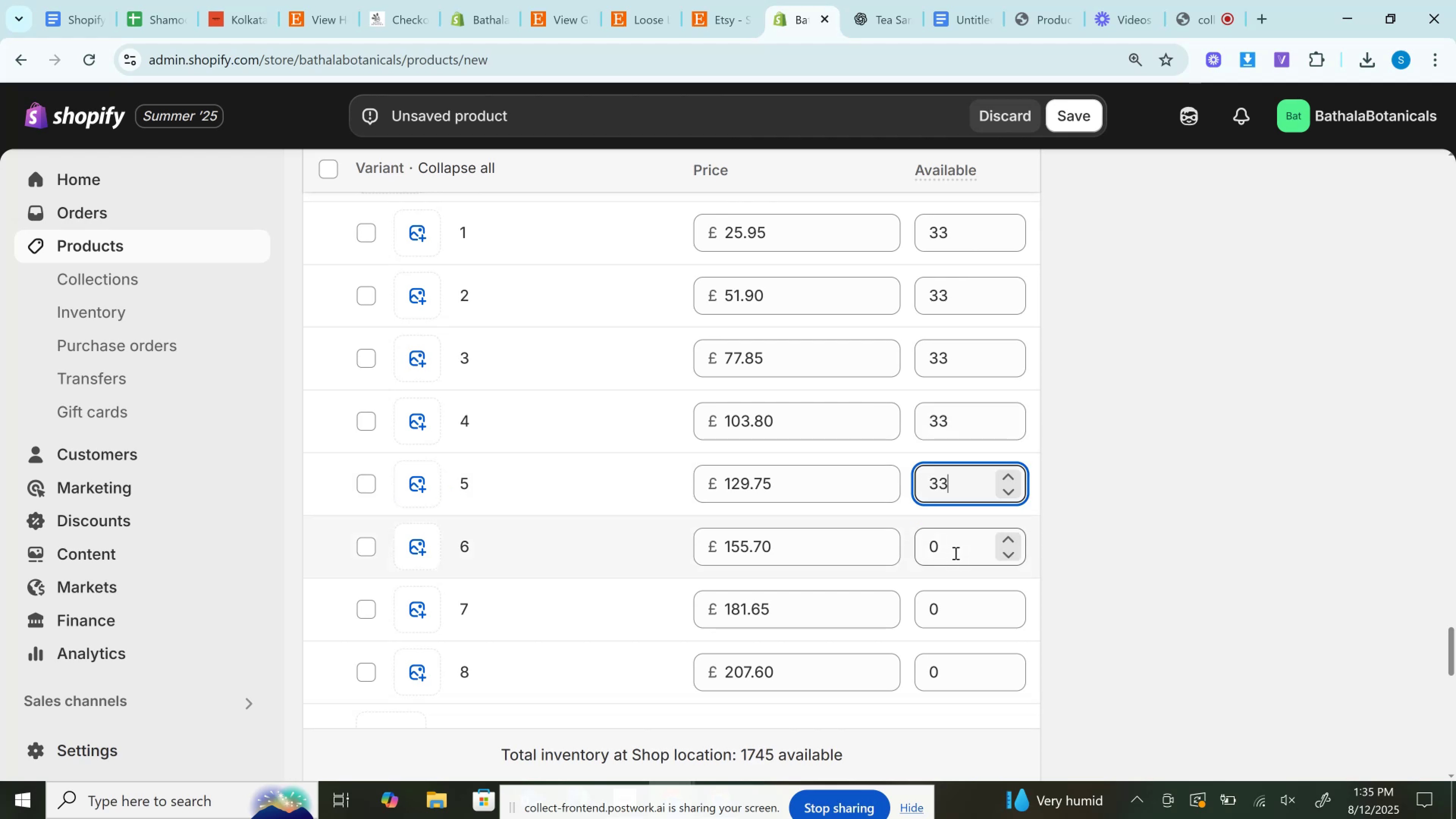 
key(Control+V)
 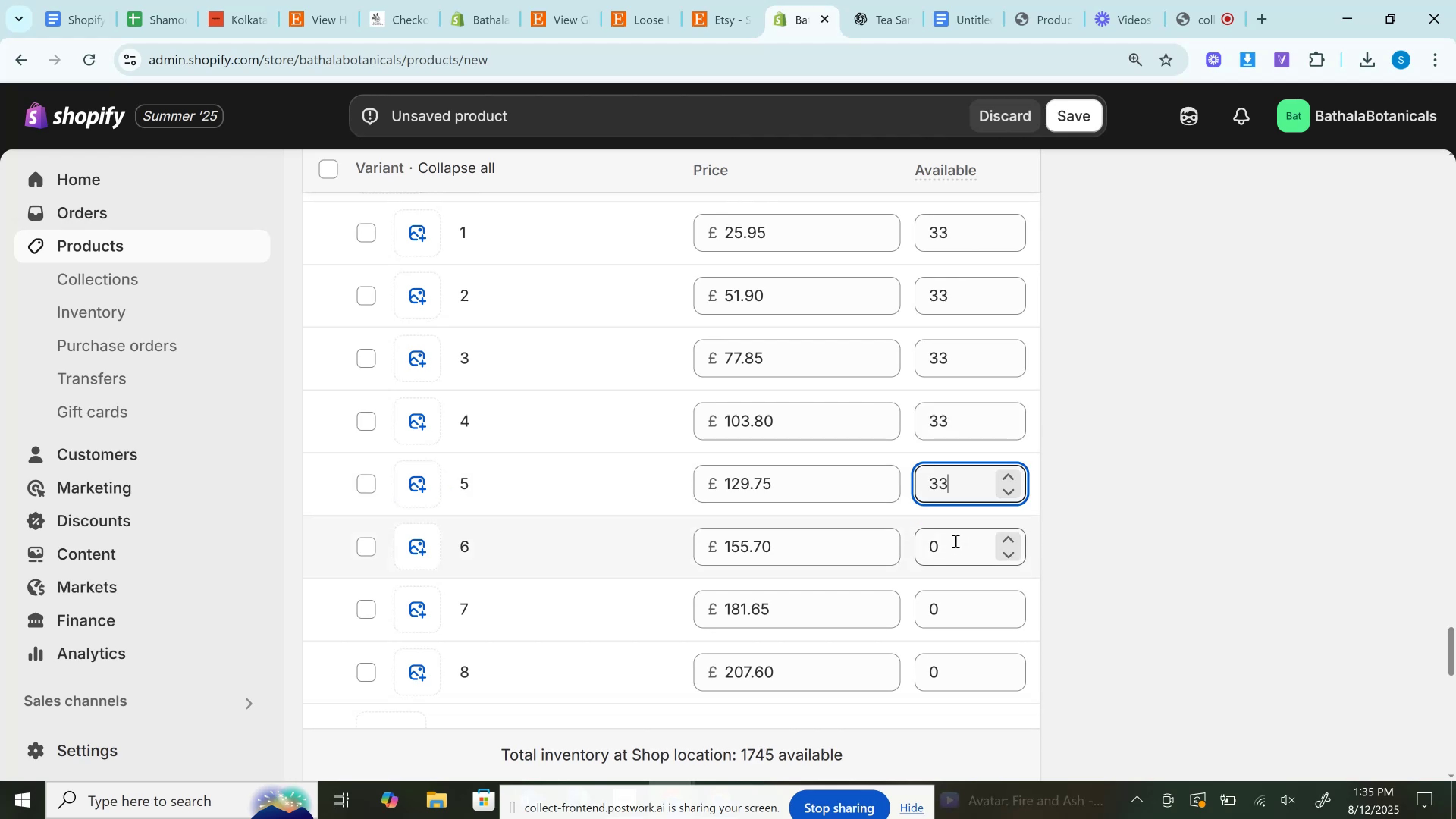 
left_click([955, 541])
 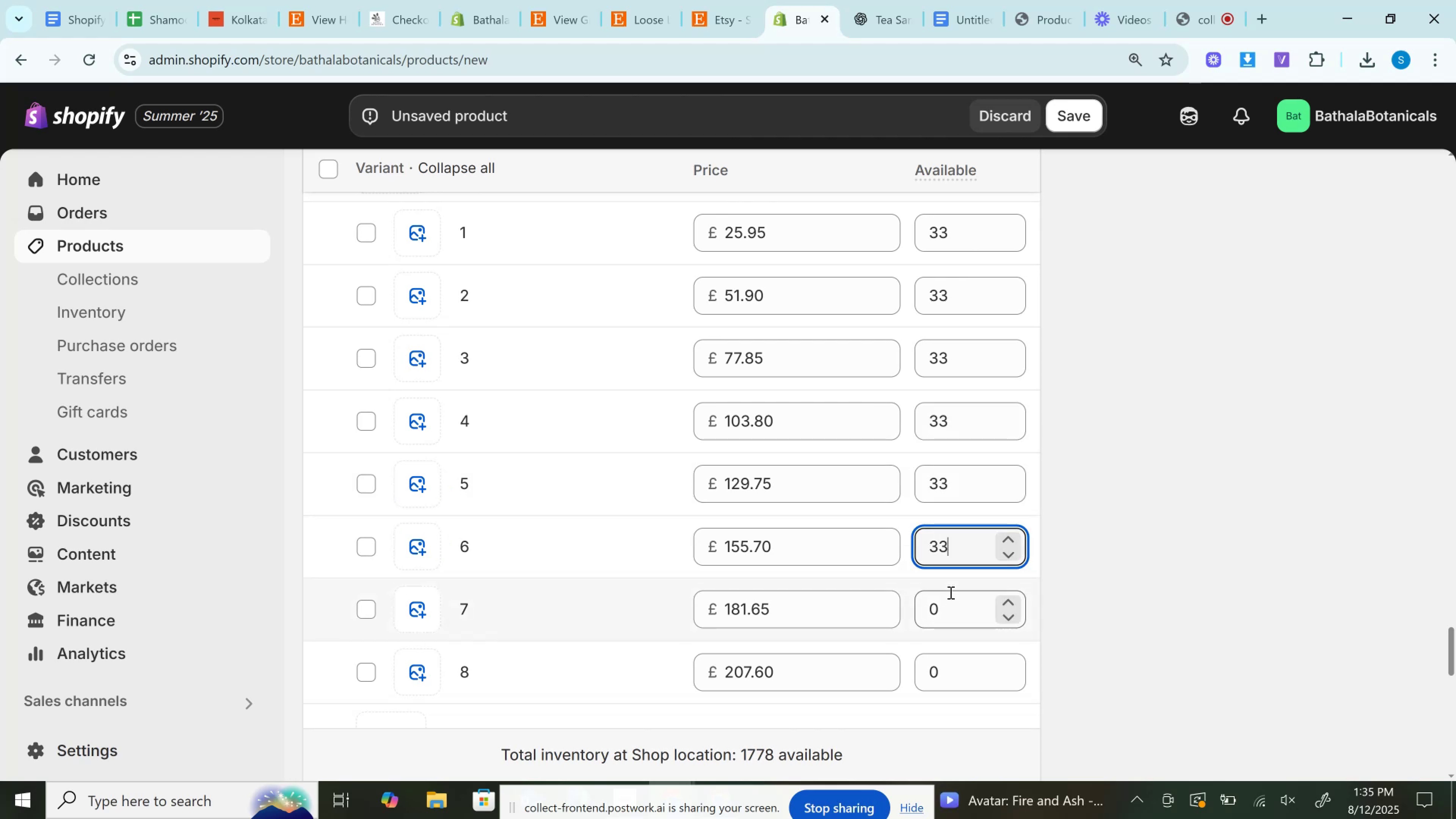 
key(Control+V)
 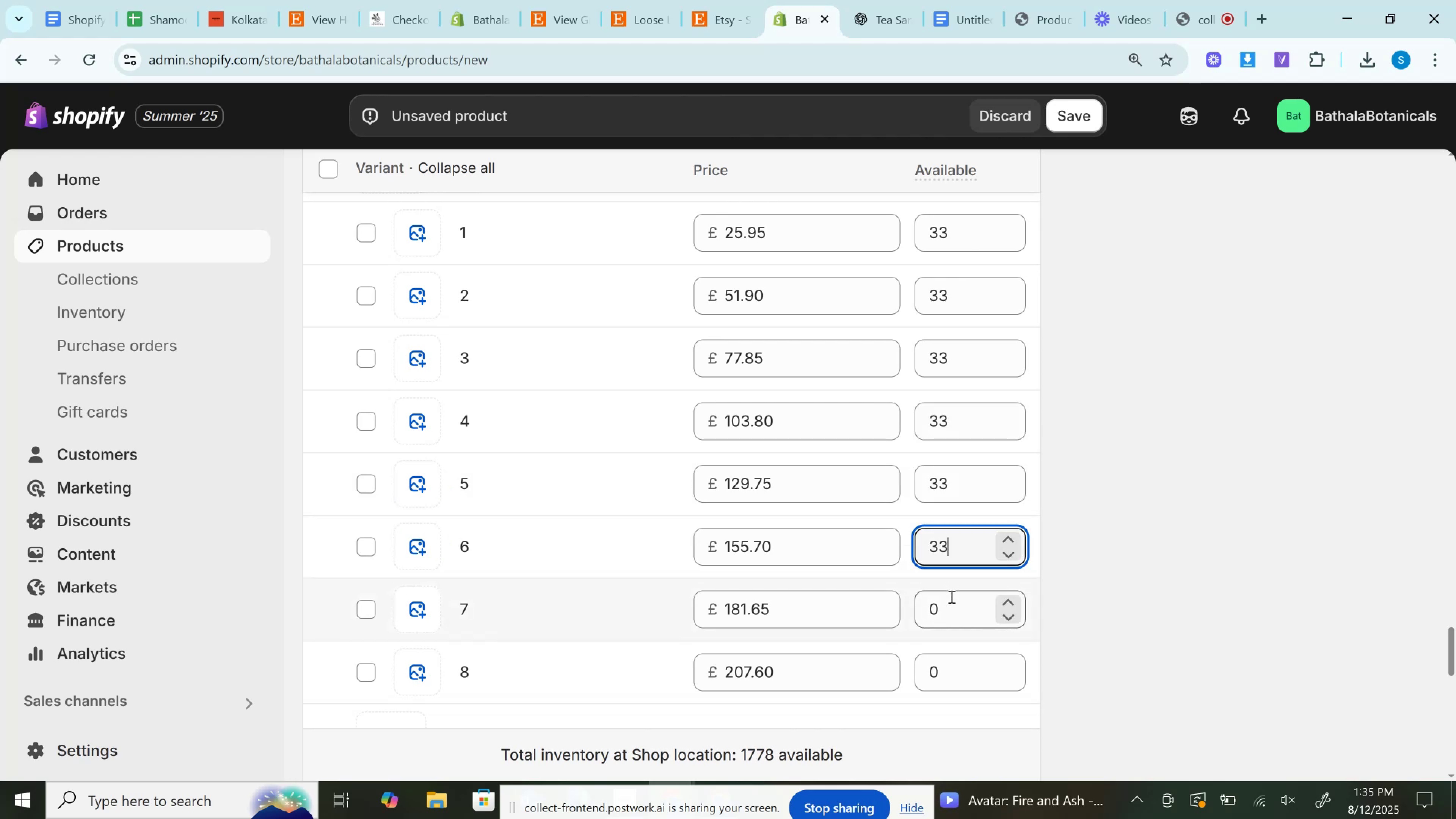 
left_click([951, 596])
 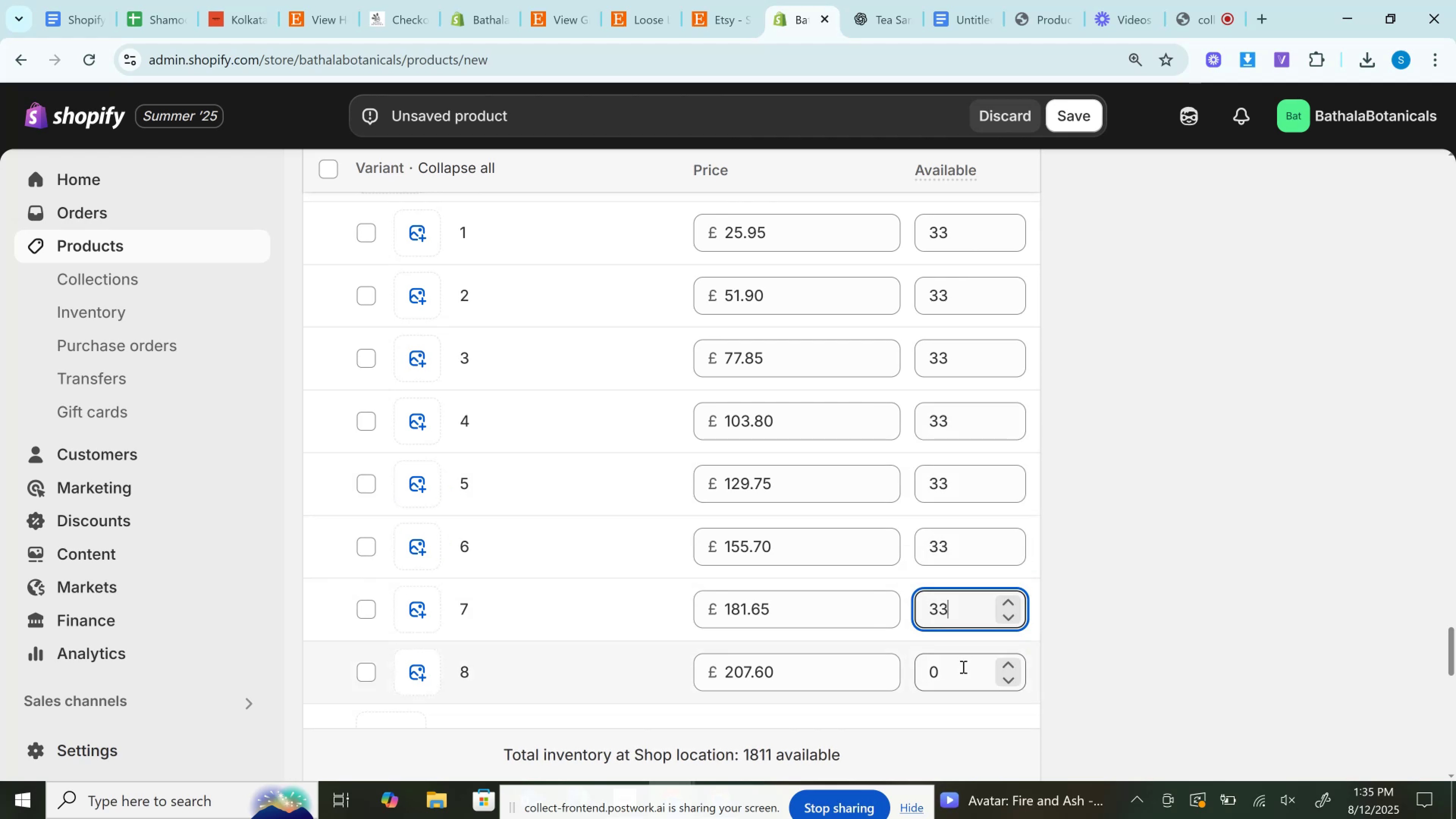 
left_click([962, 674])
 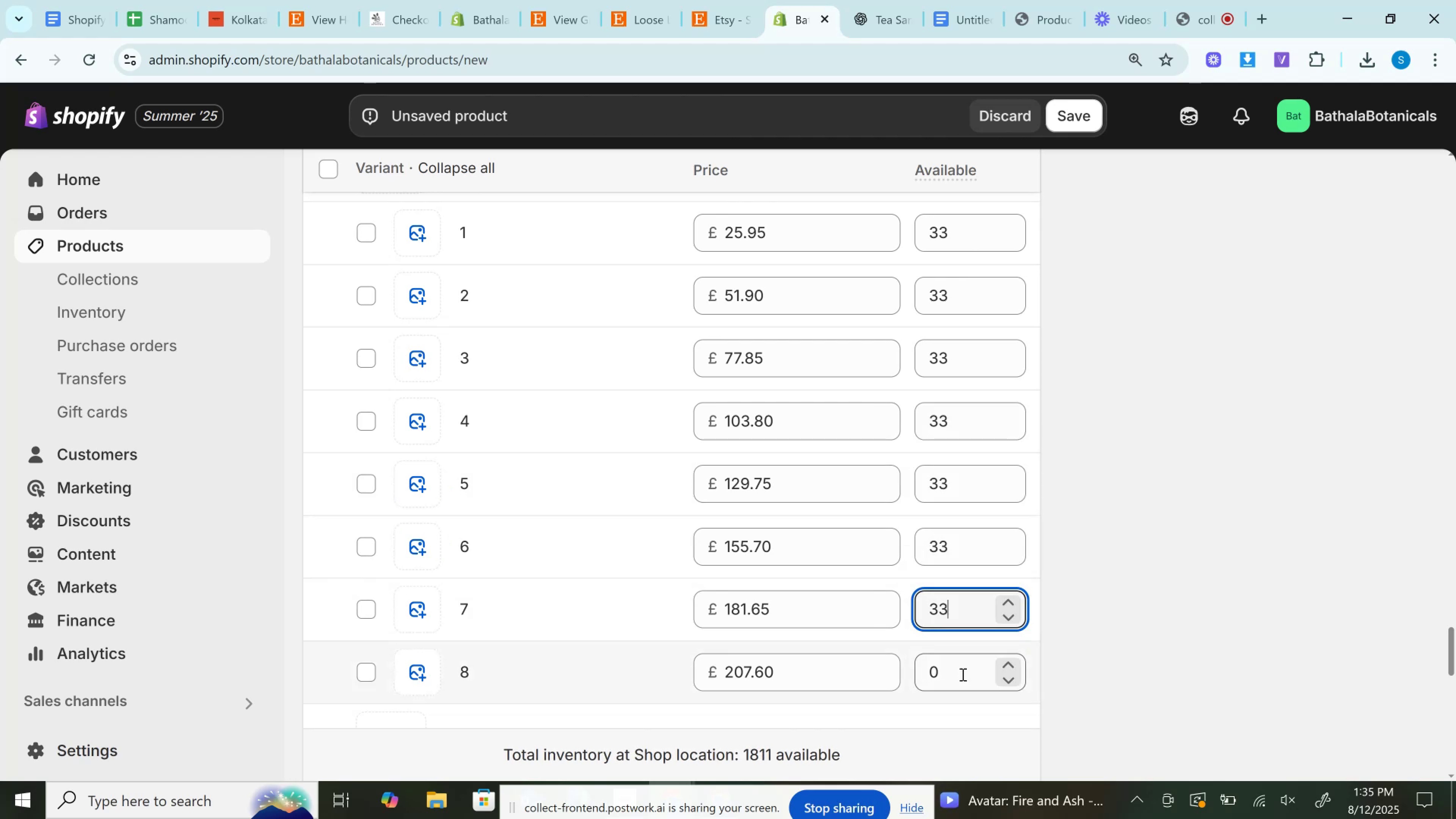 
key(Control+V)
 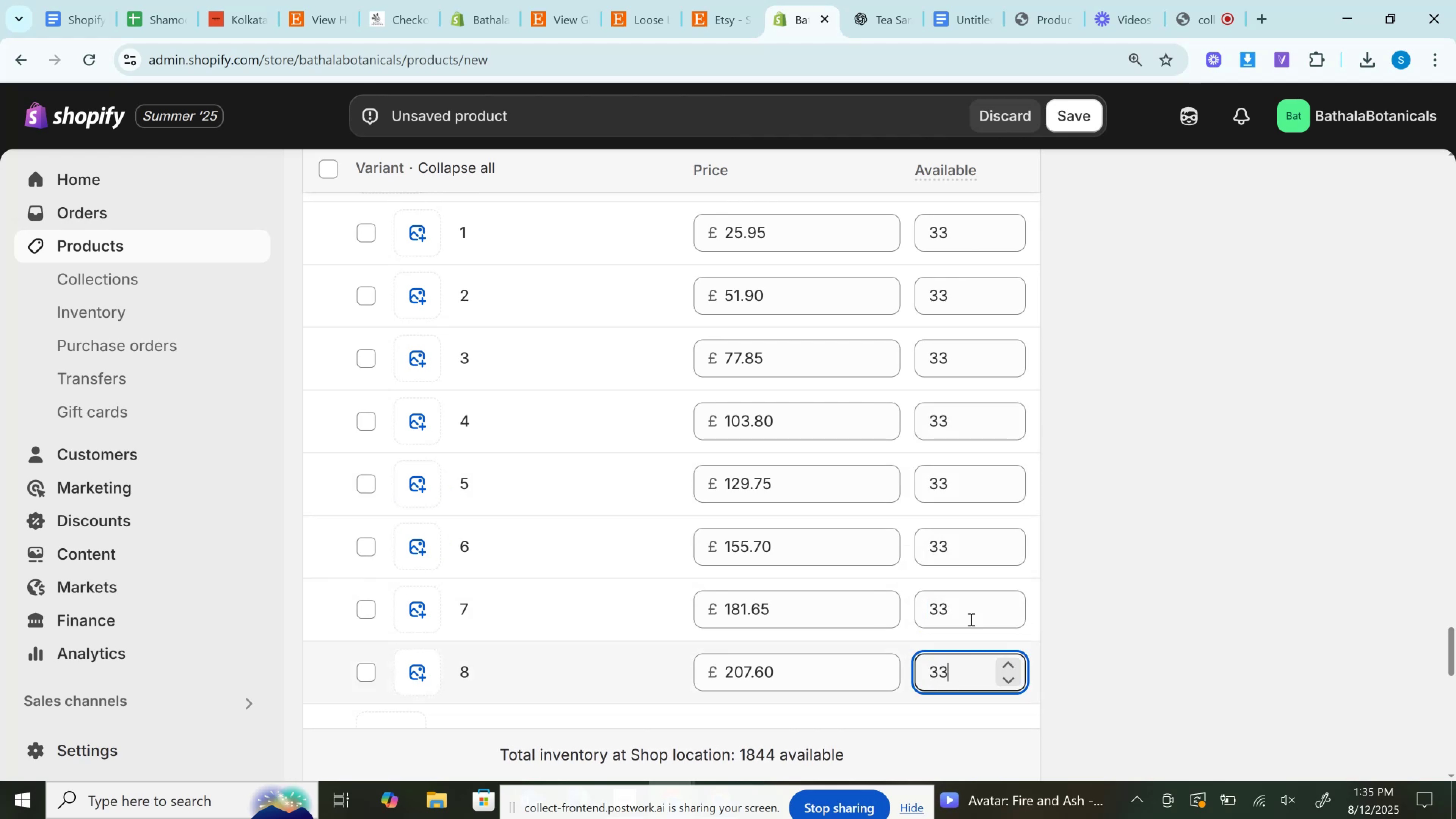 
scroll: coordinate [973, 604], scroll_direction: down, amount: 3.0
 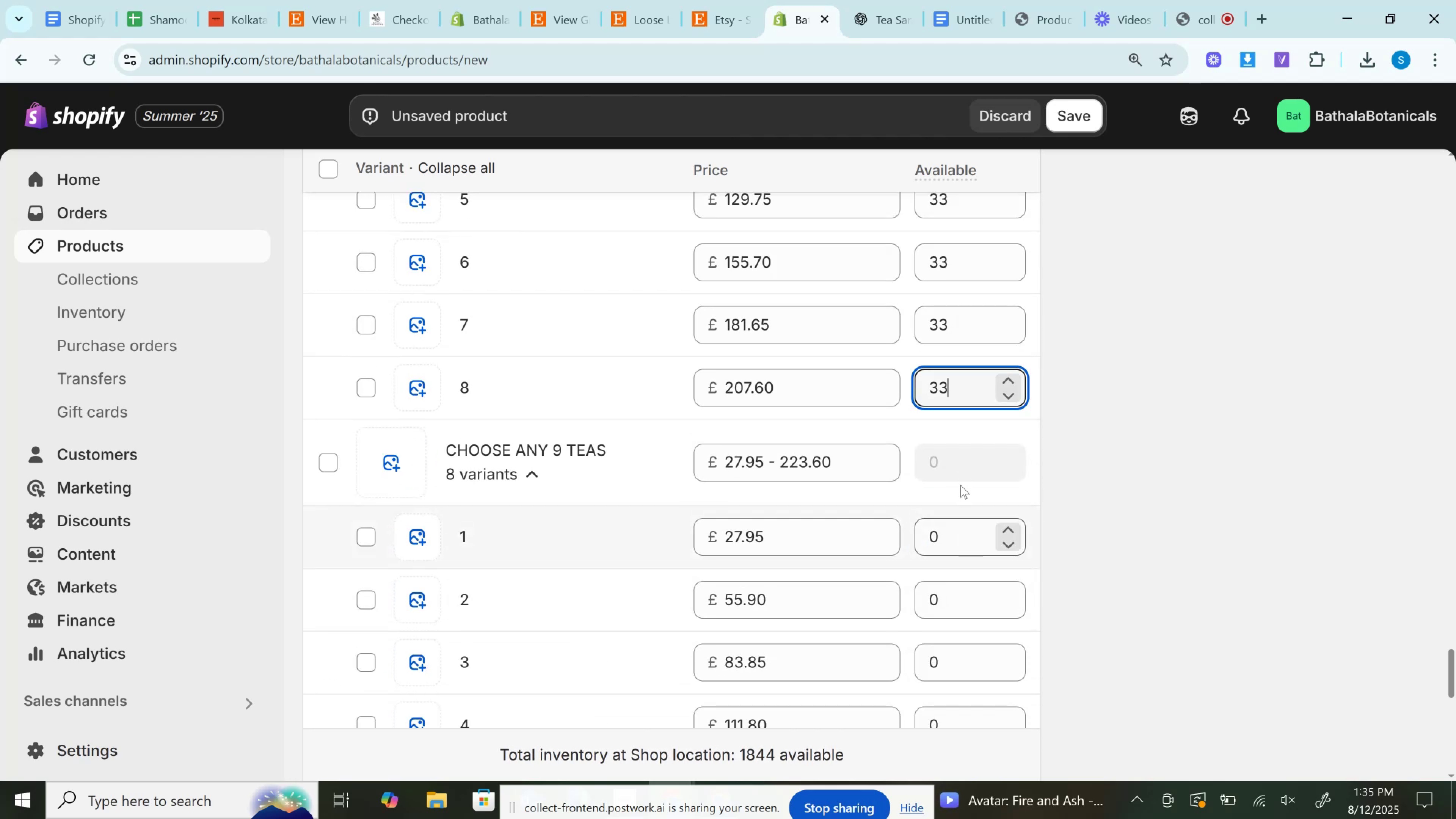 
left_click([945, 540])
 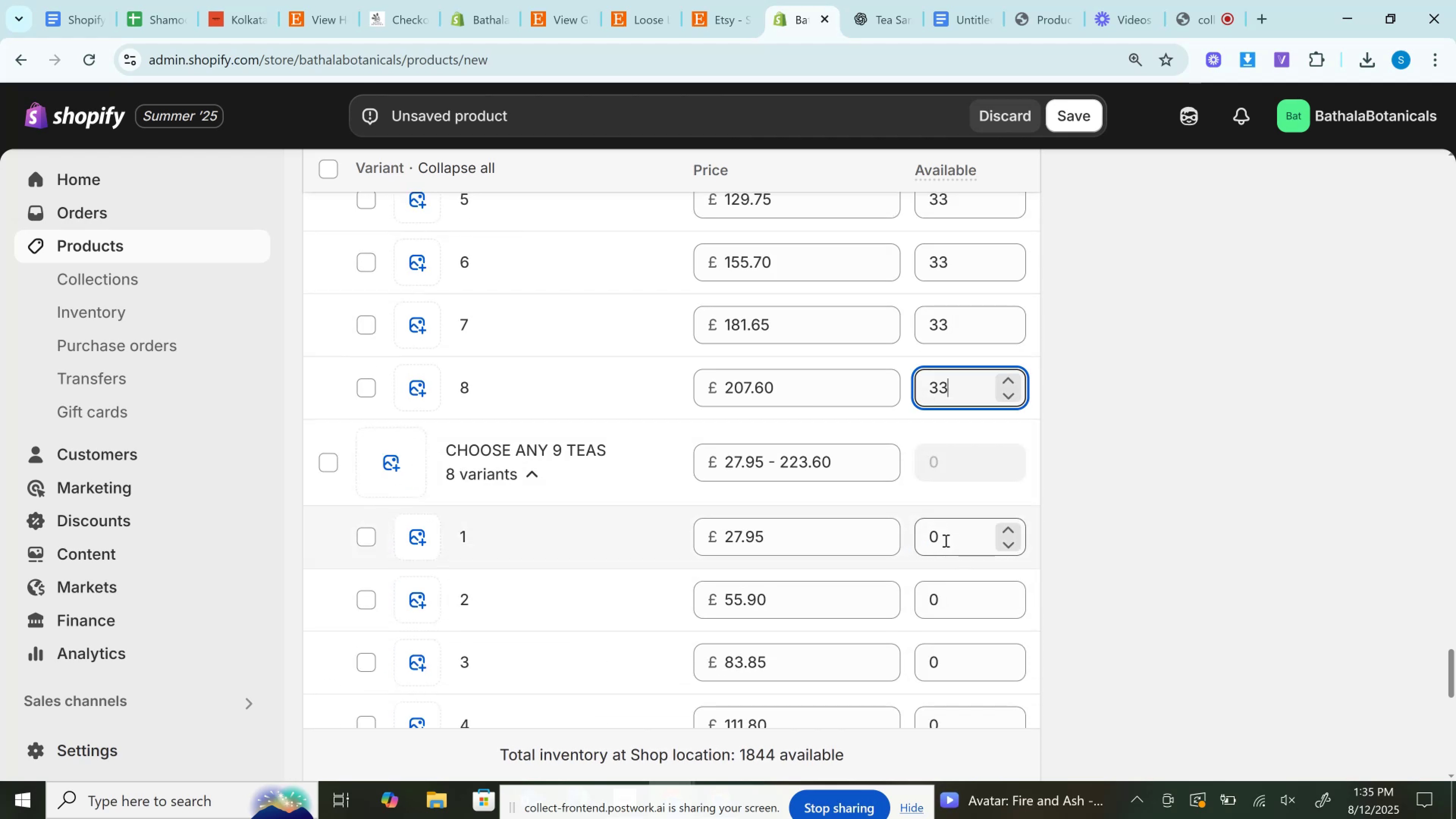 
key(Control+V)
 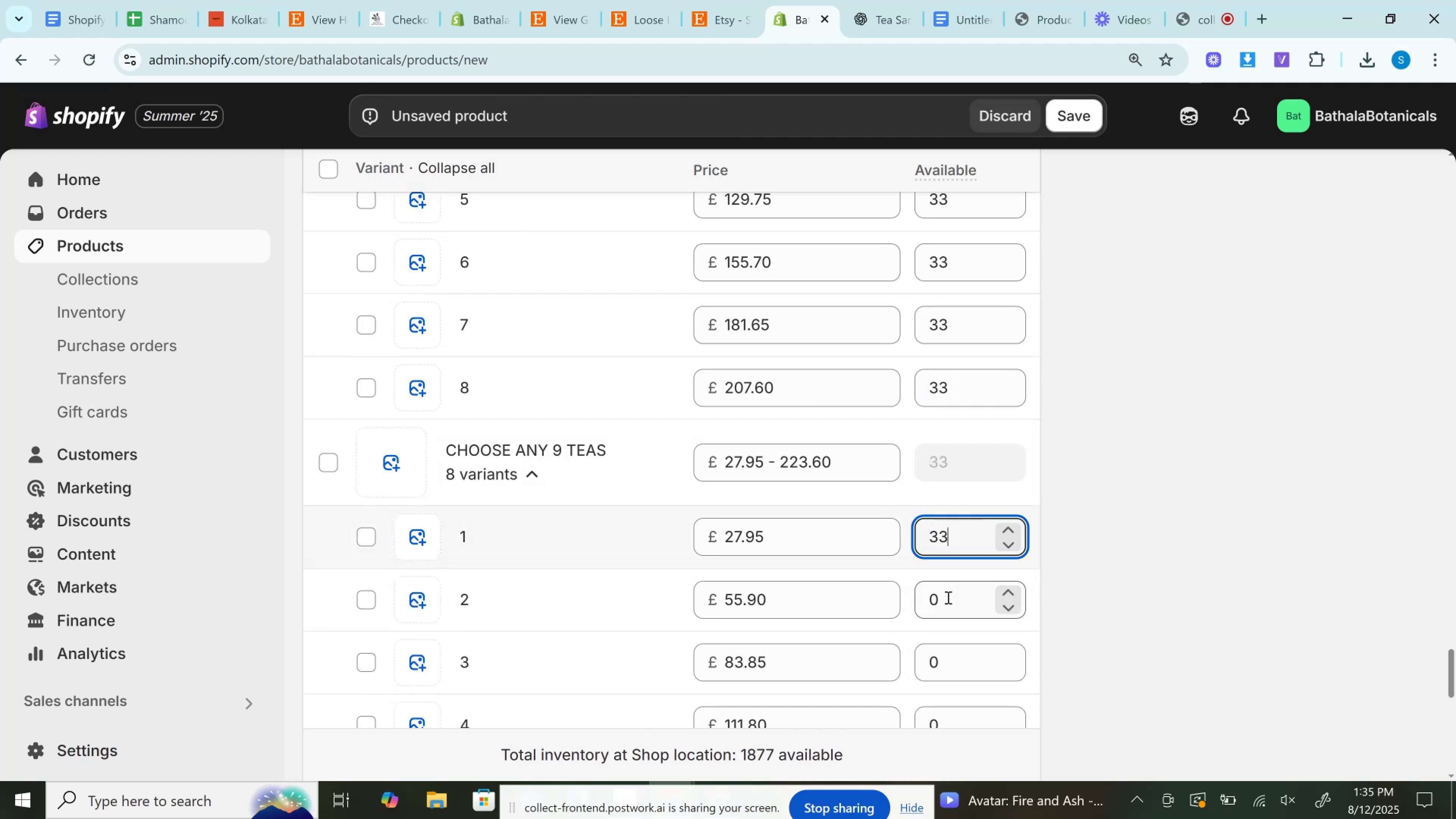 
left_click([947, 600])
 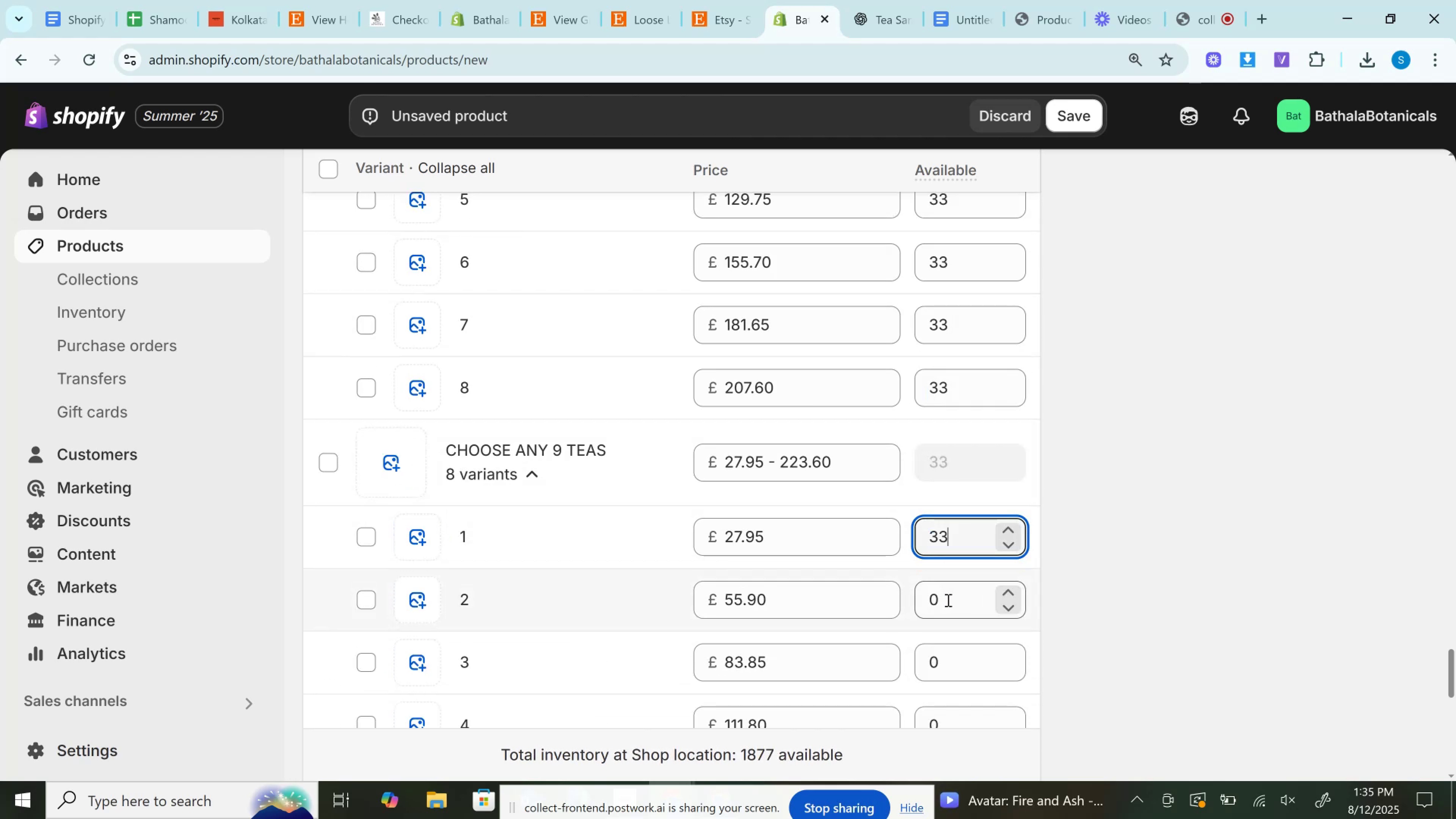 
key(Control+V)
 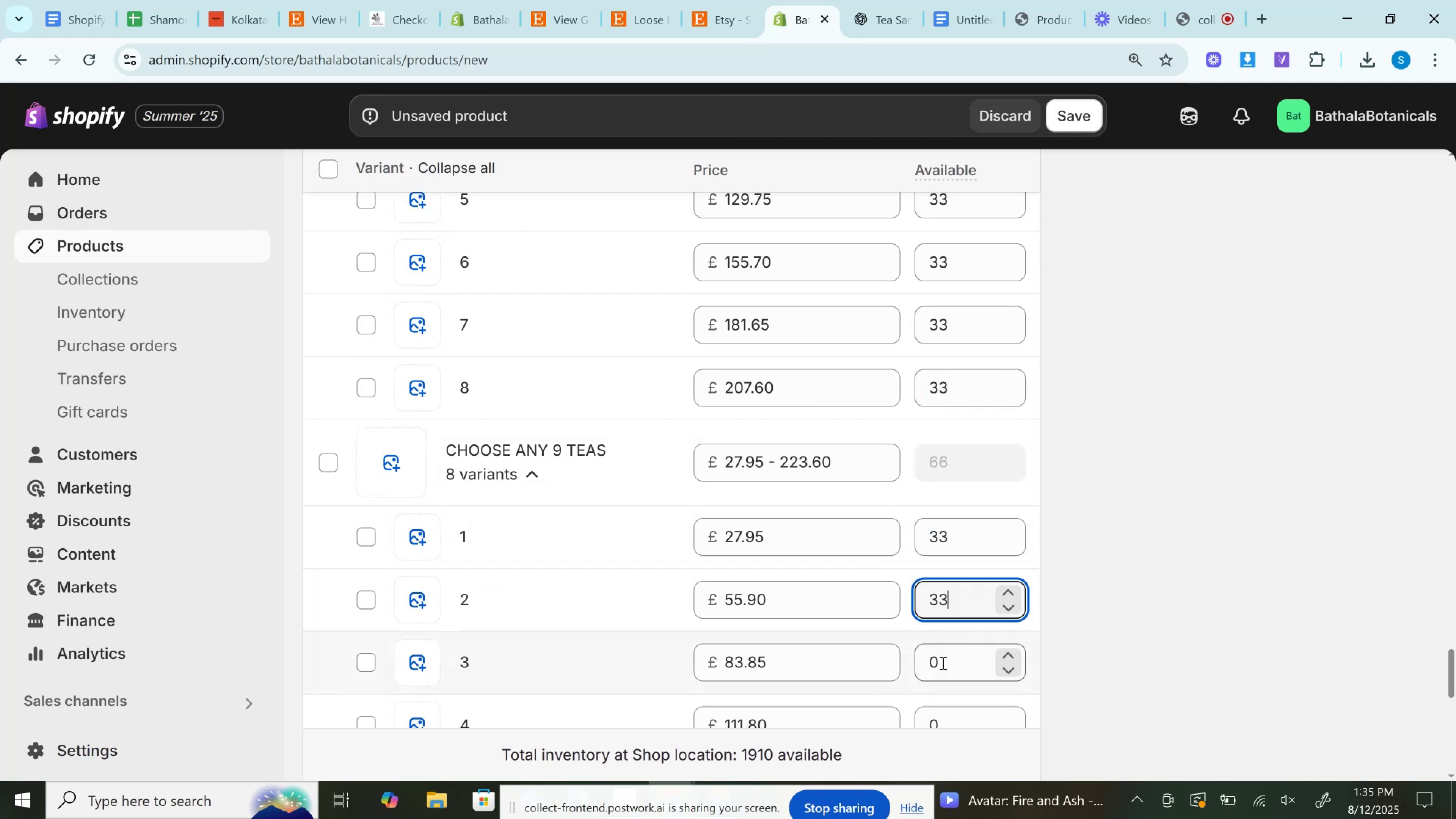 
left_click([942, 665])
 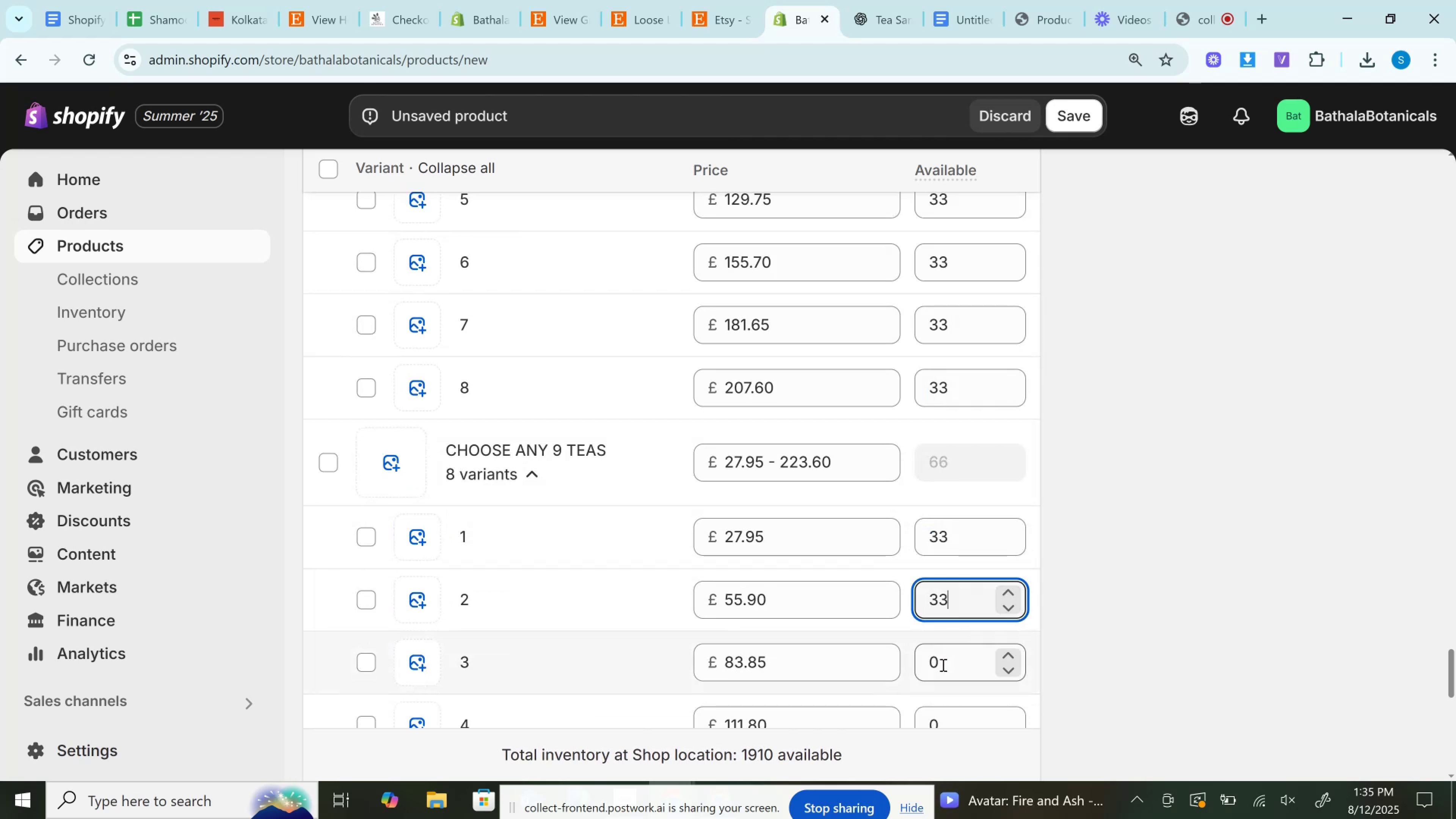 
key(Control+V)
 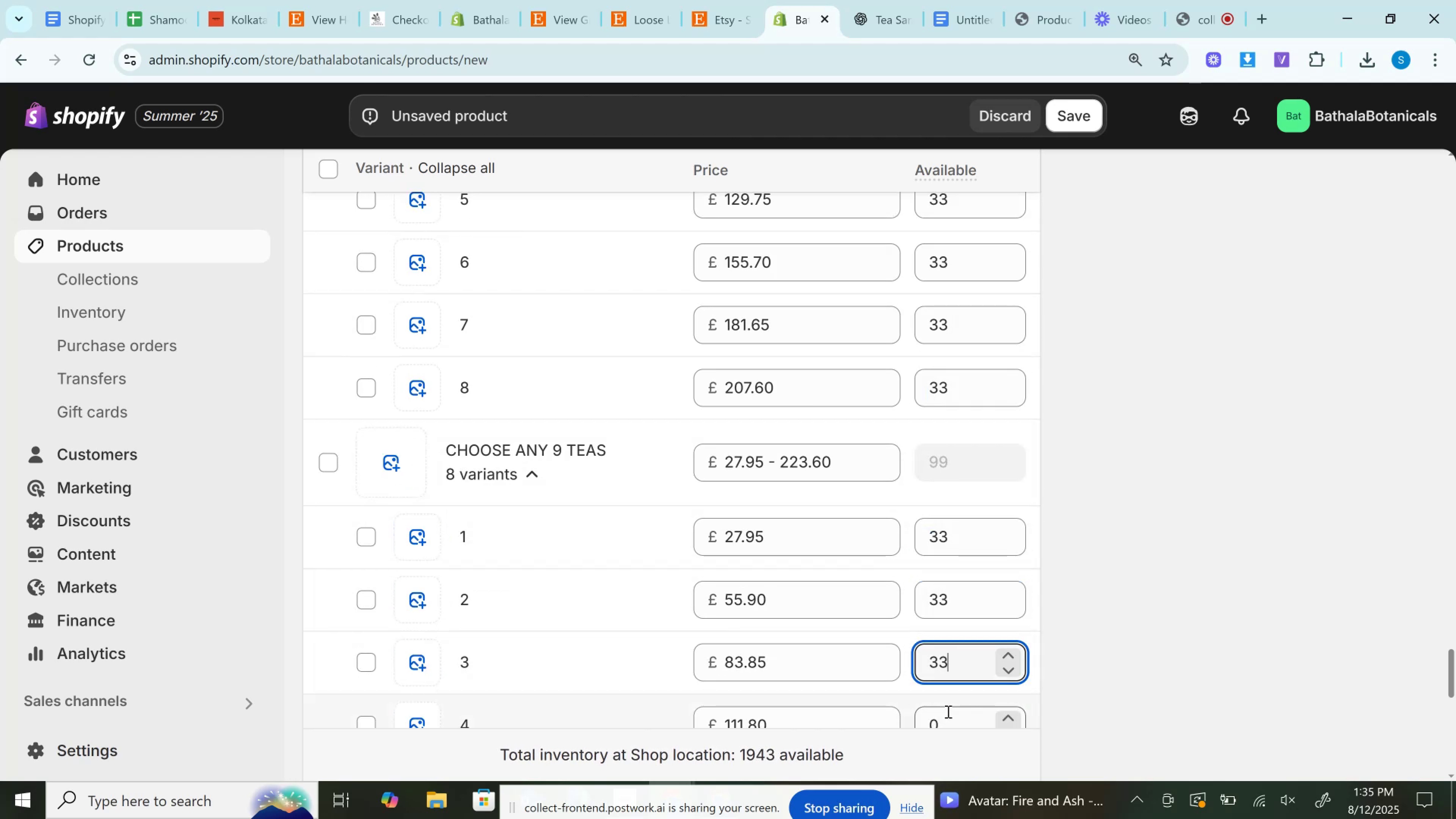 
left_click([947, 711])
 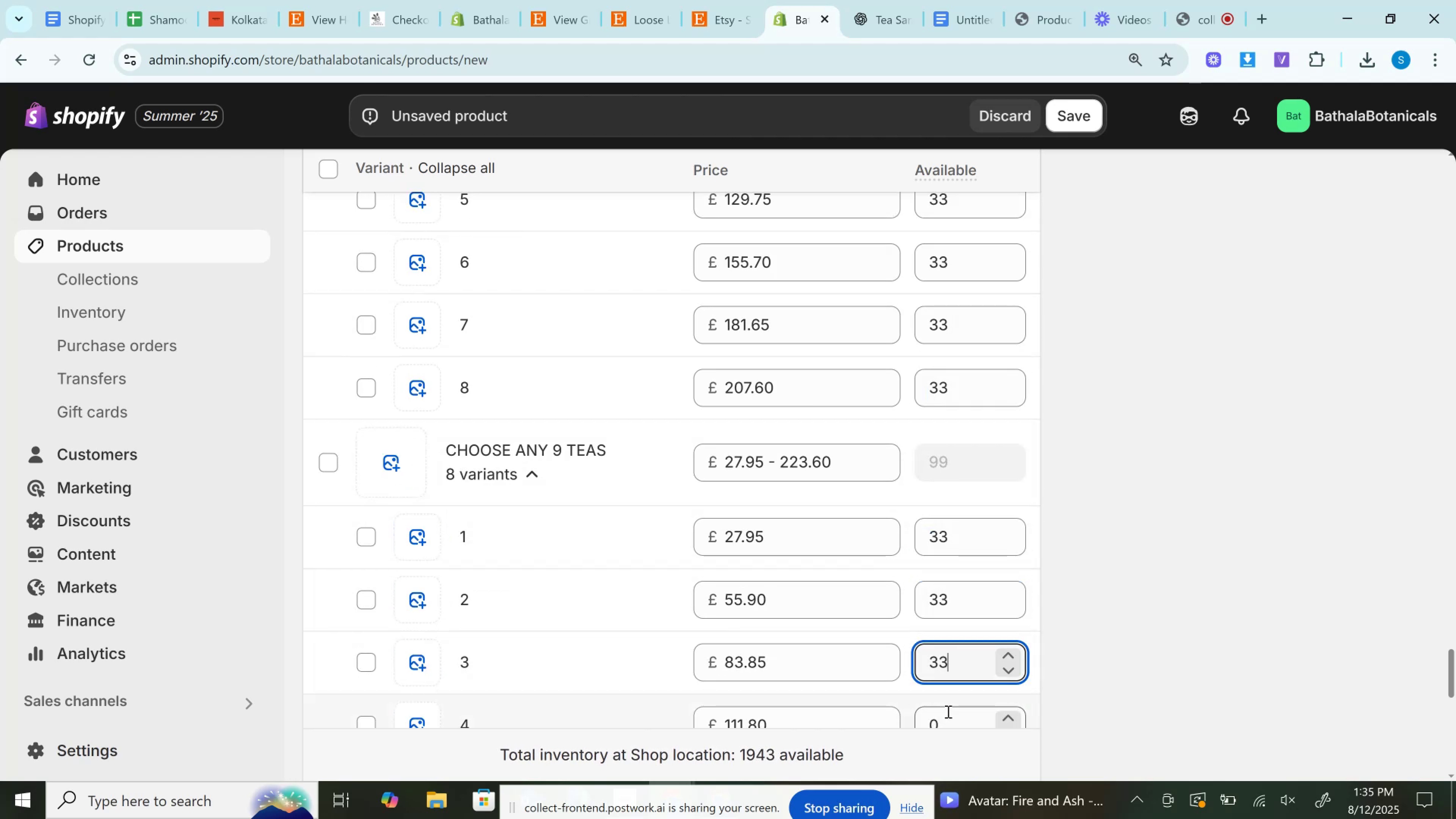 
key(Control+V)
 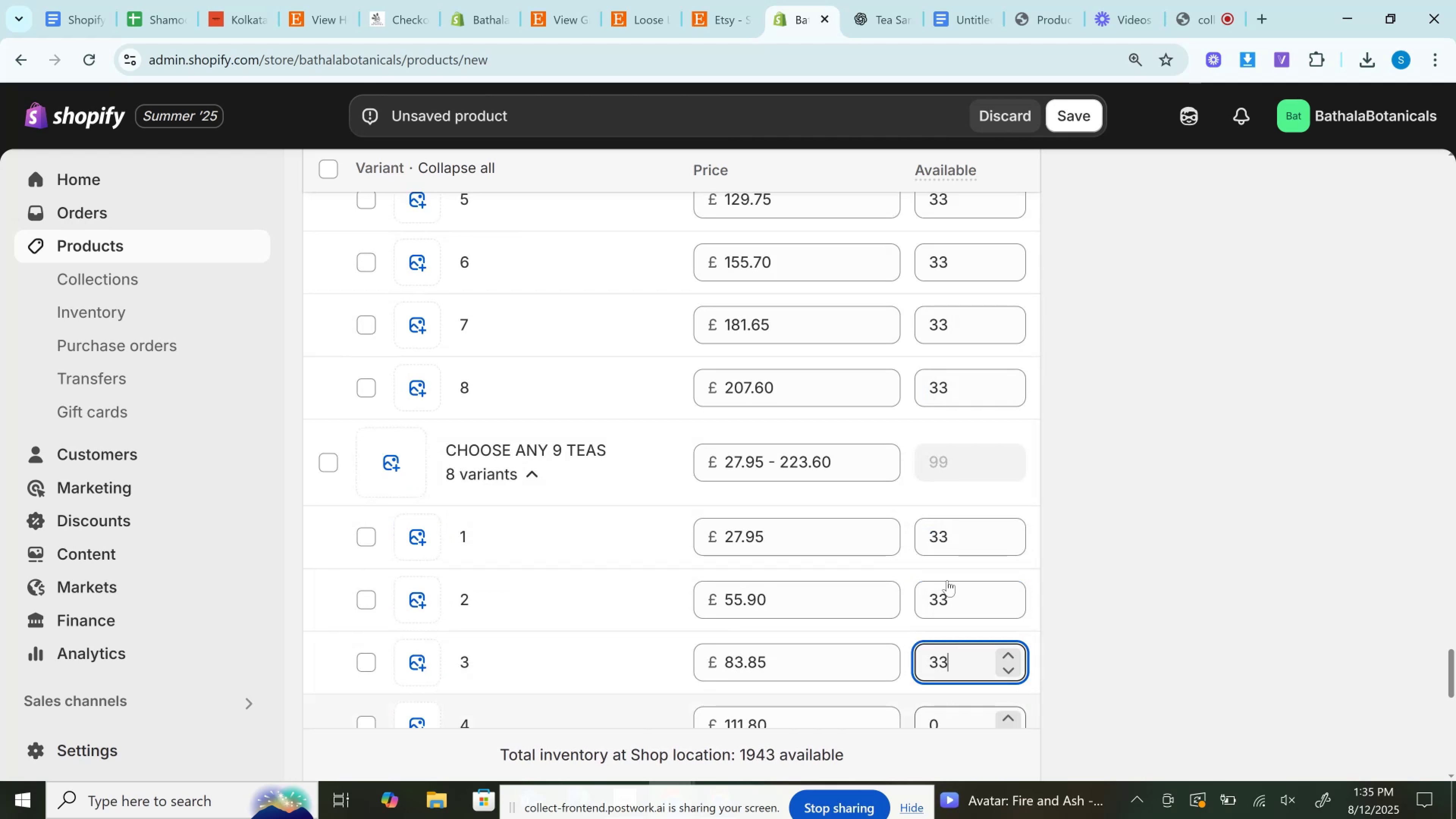 
scroll: coordinate [947, 580], scroll_direction: down, amount: 3.0
 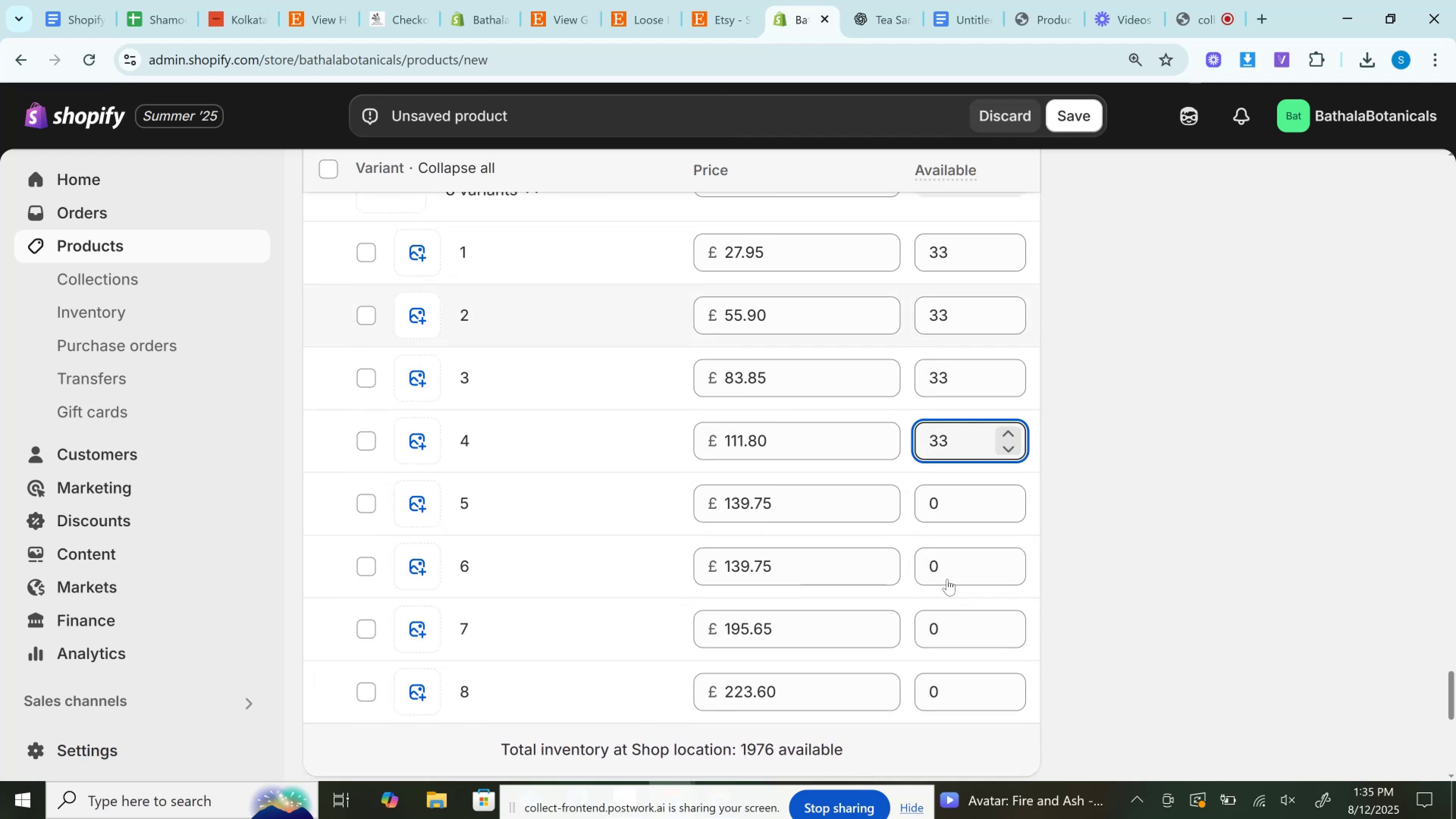 
left_click([962, 496])
 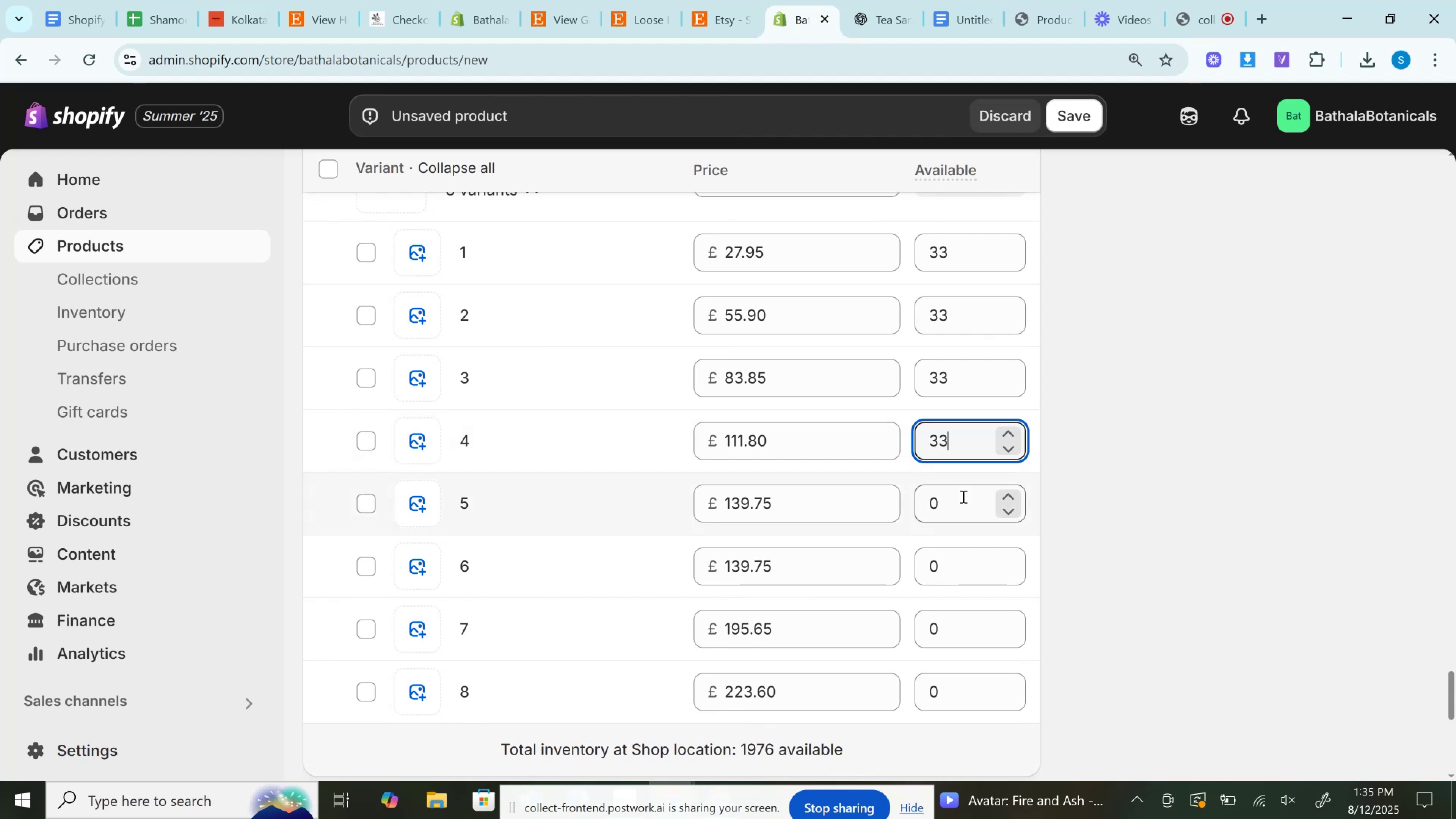 
key(Control+V)
 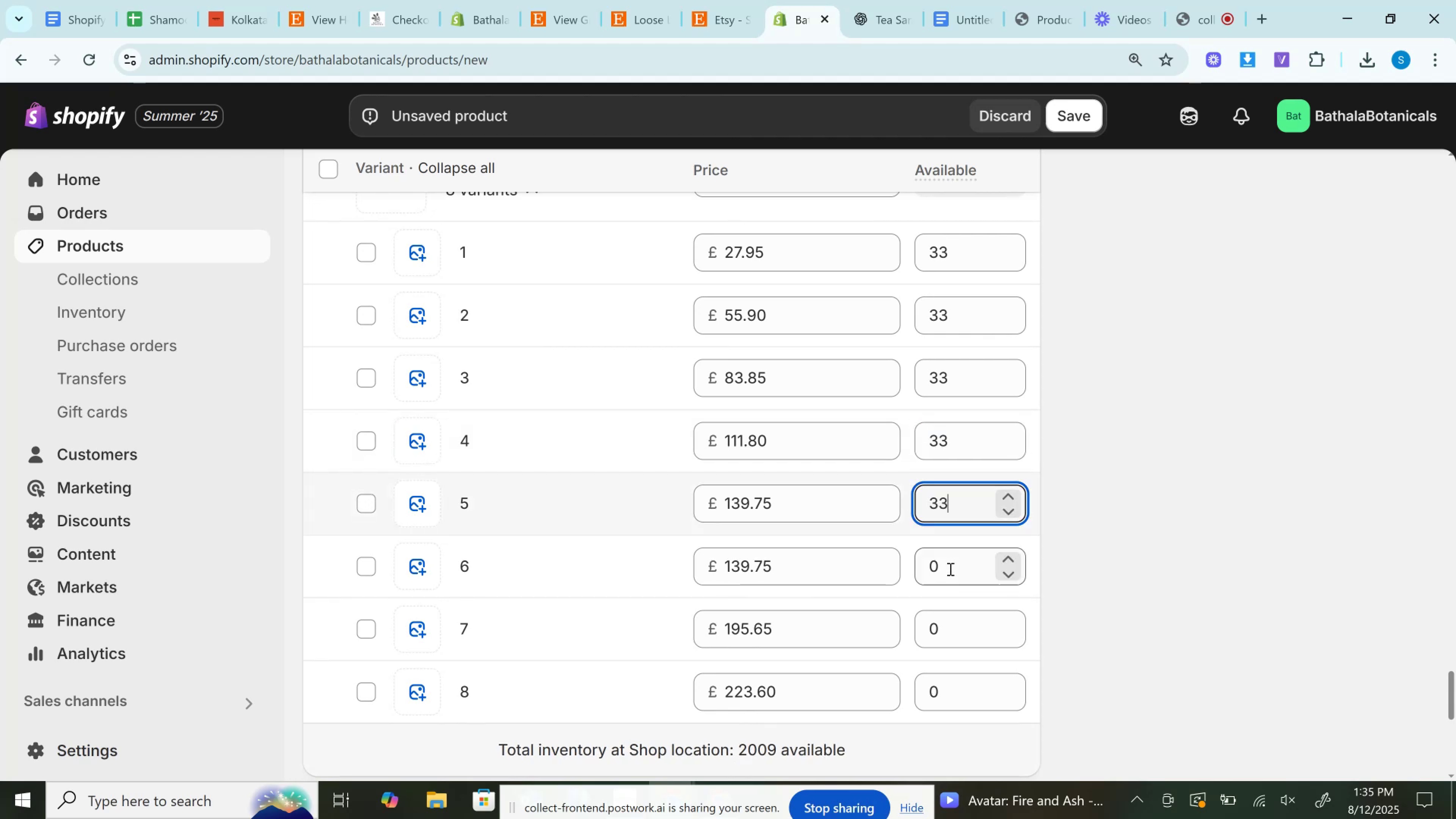 
left_click([949, 571])
 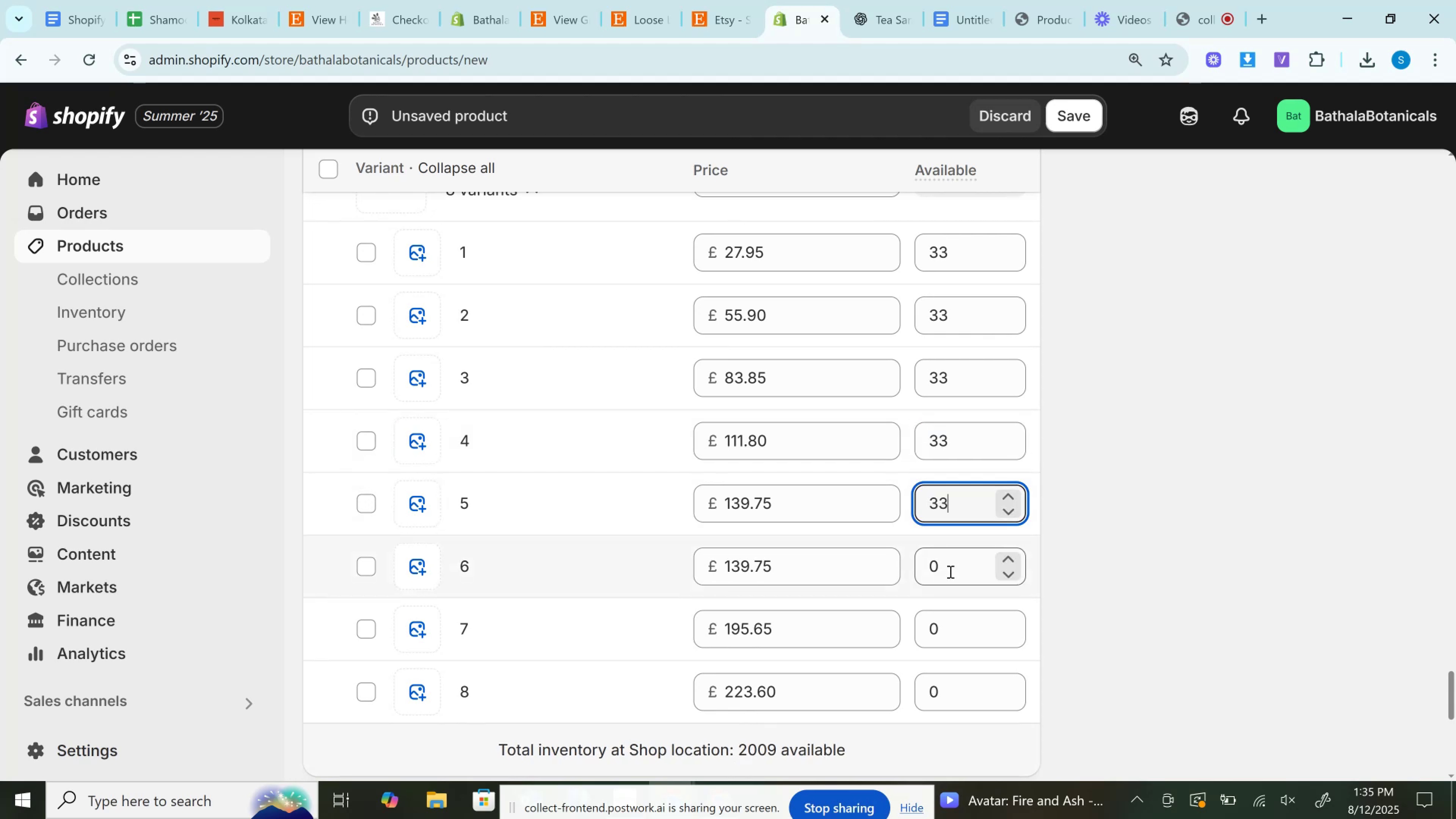 
key(Control+V)
 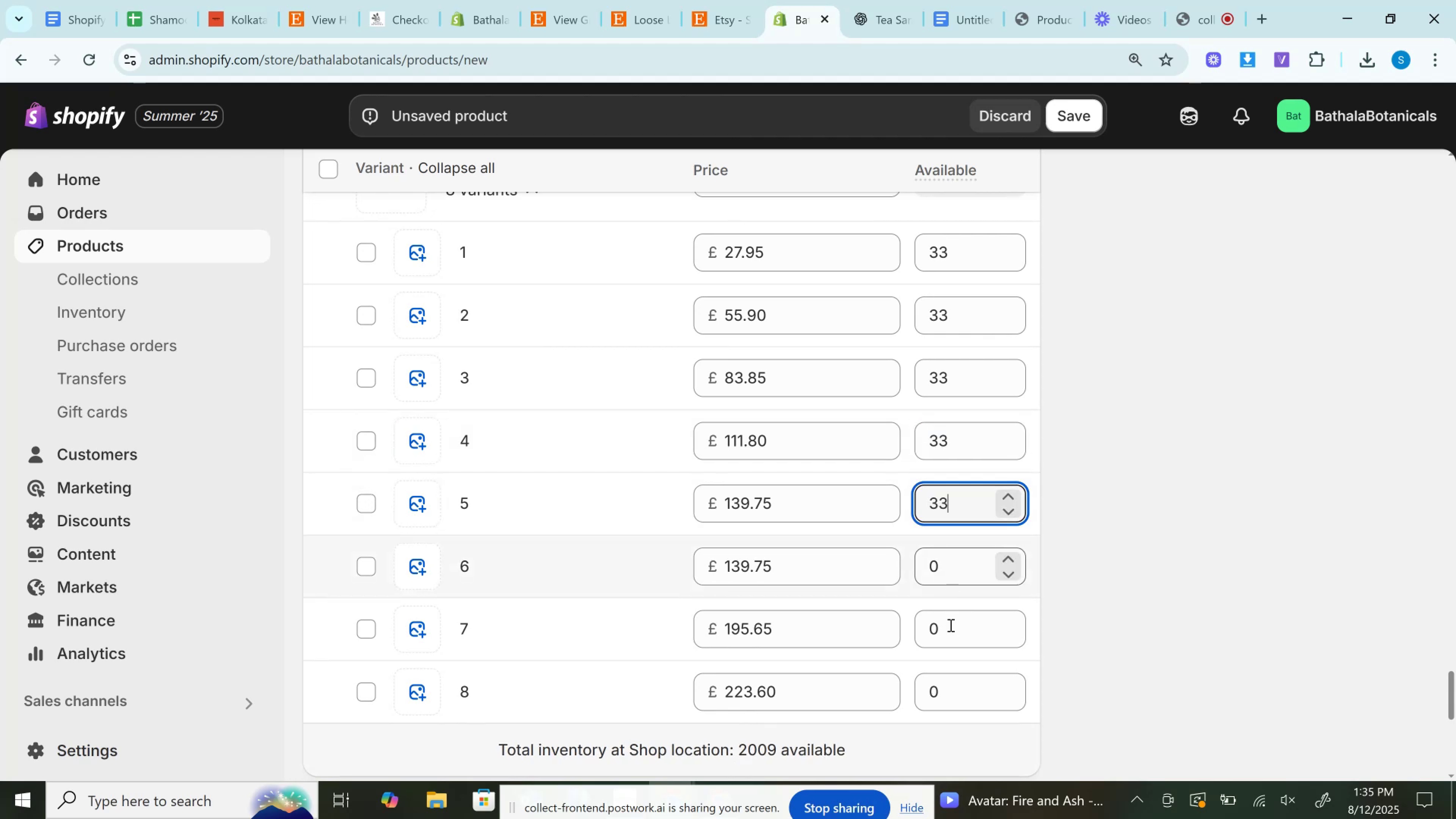 
left_click([950, 625])
 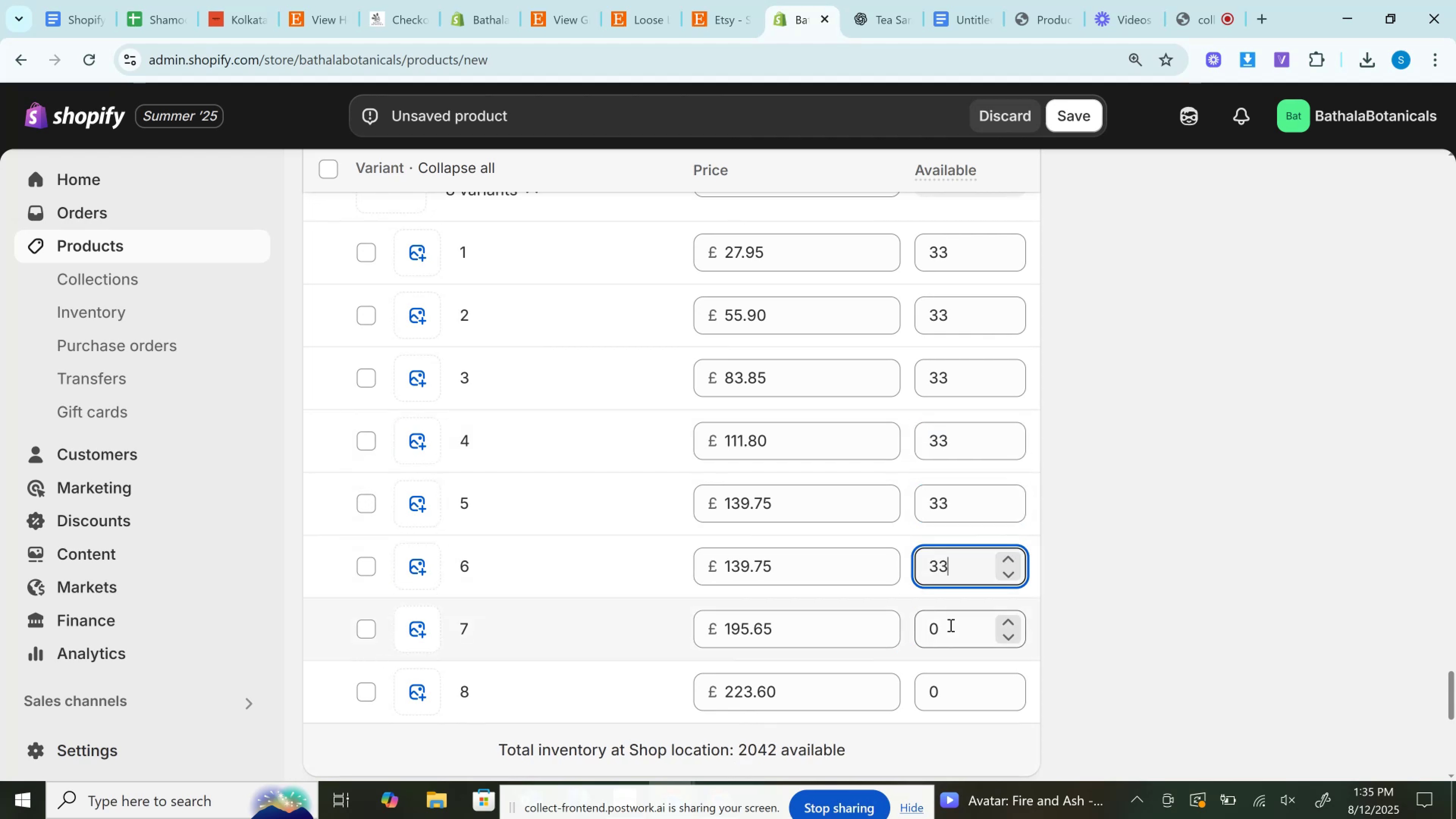 
key(Control+V)
 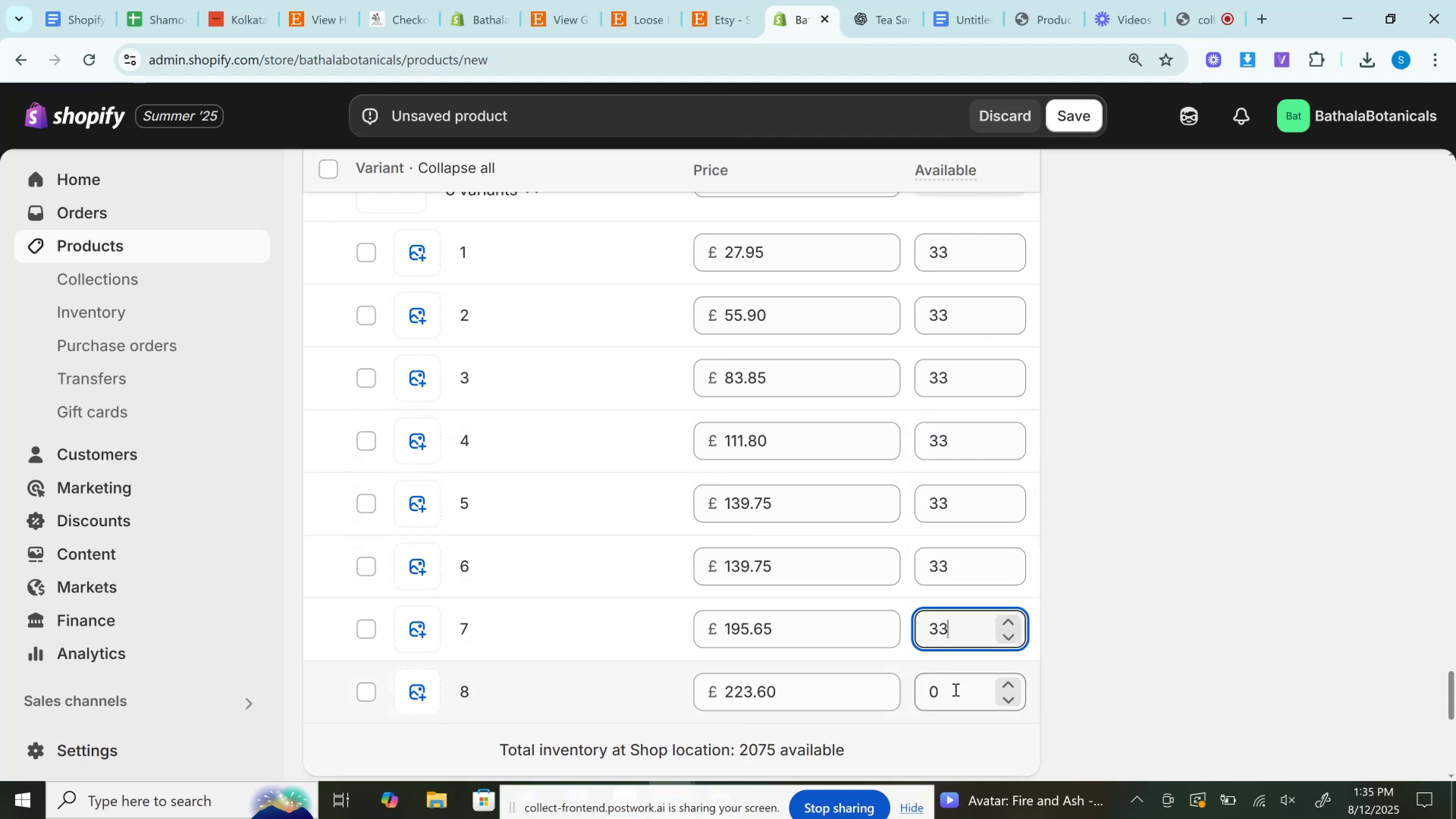 
key(Control+V)
 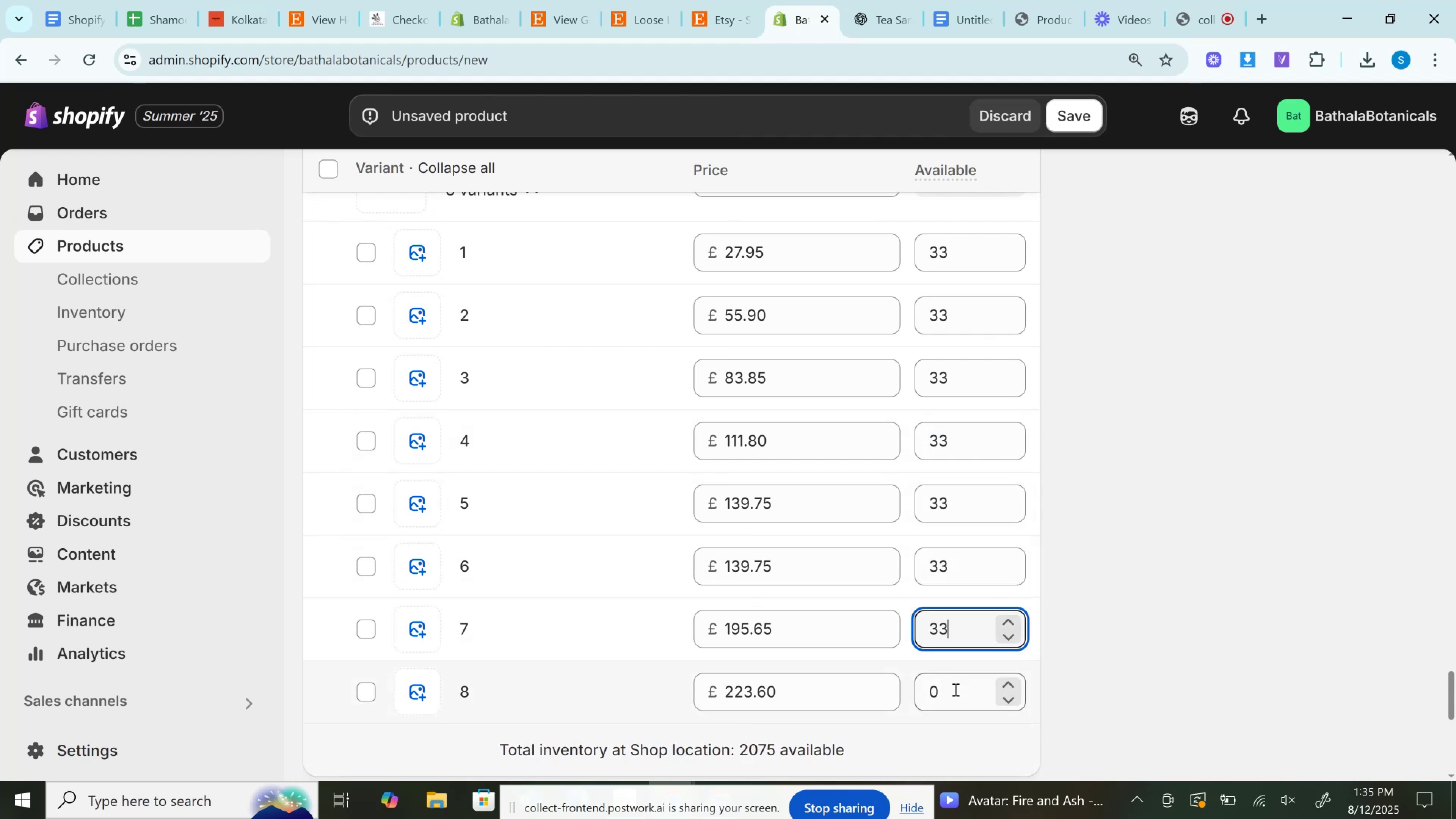 
left_click([955, 689])
 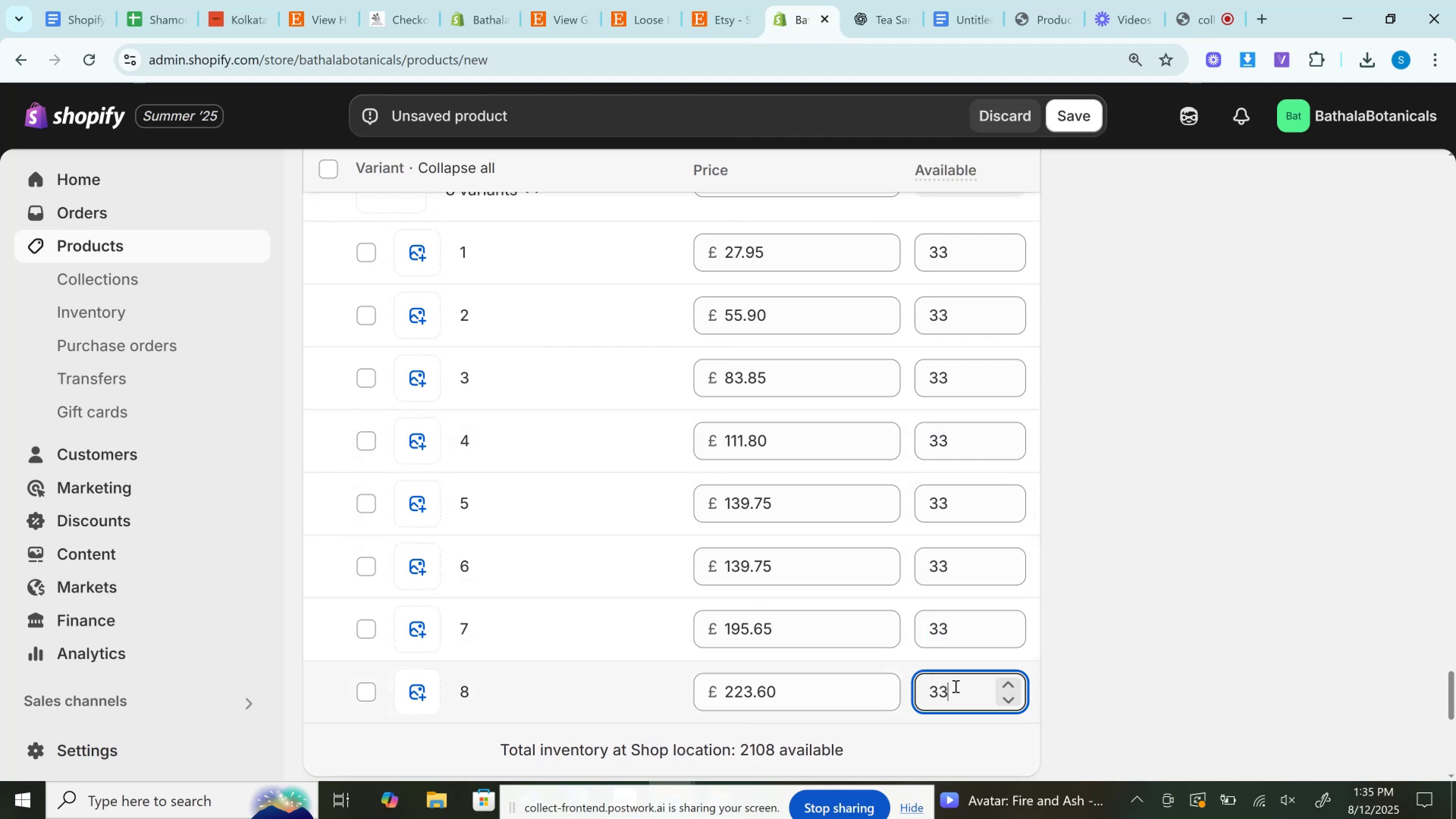 
scroll: coordinate [949, 615], scroll_direction: down, amount: 4.0
 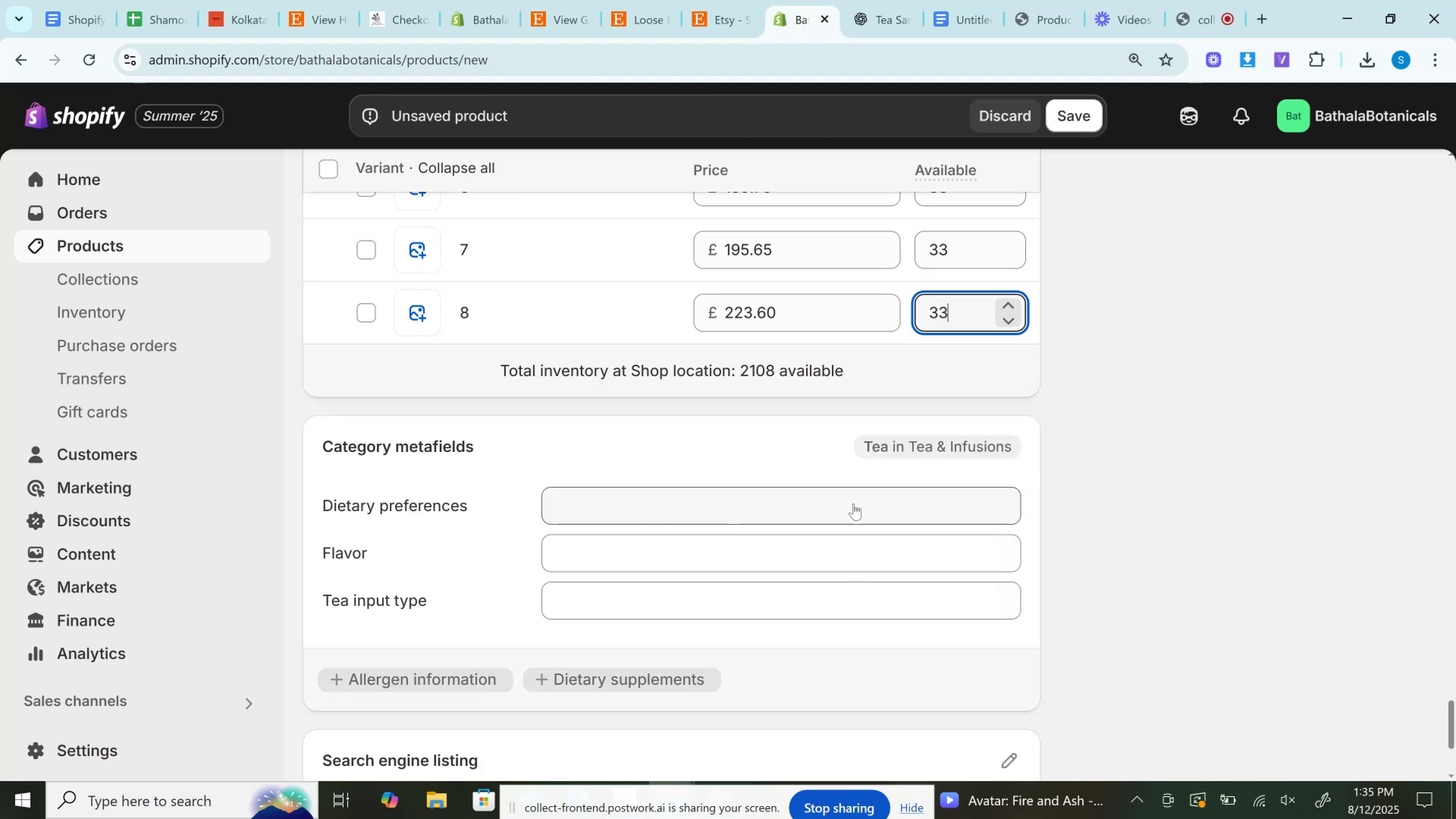 
scroll: coordinate [853, 343], scroll_direction: up, amount: 53.0
 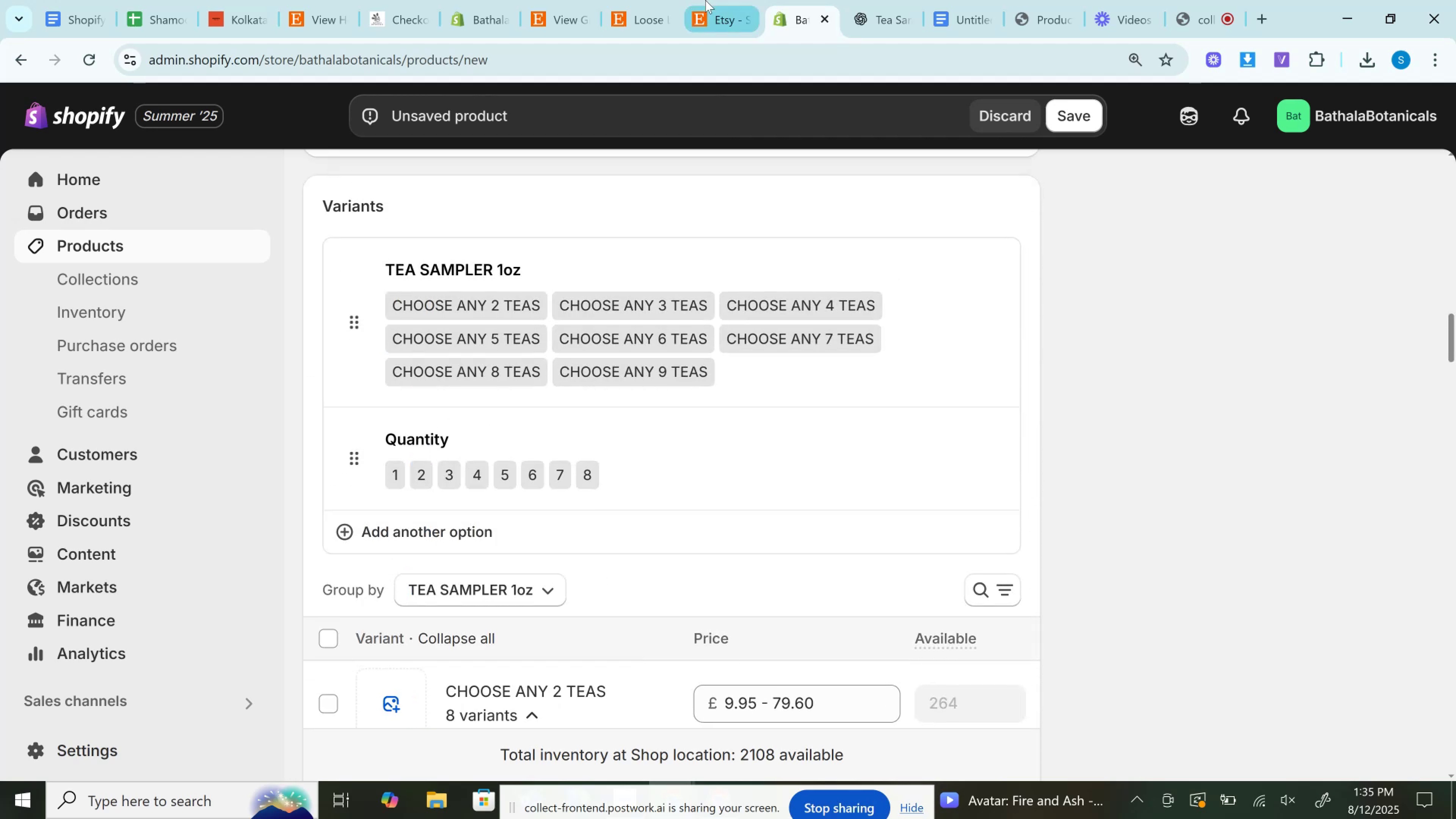 
left_click([705, 0])
 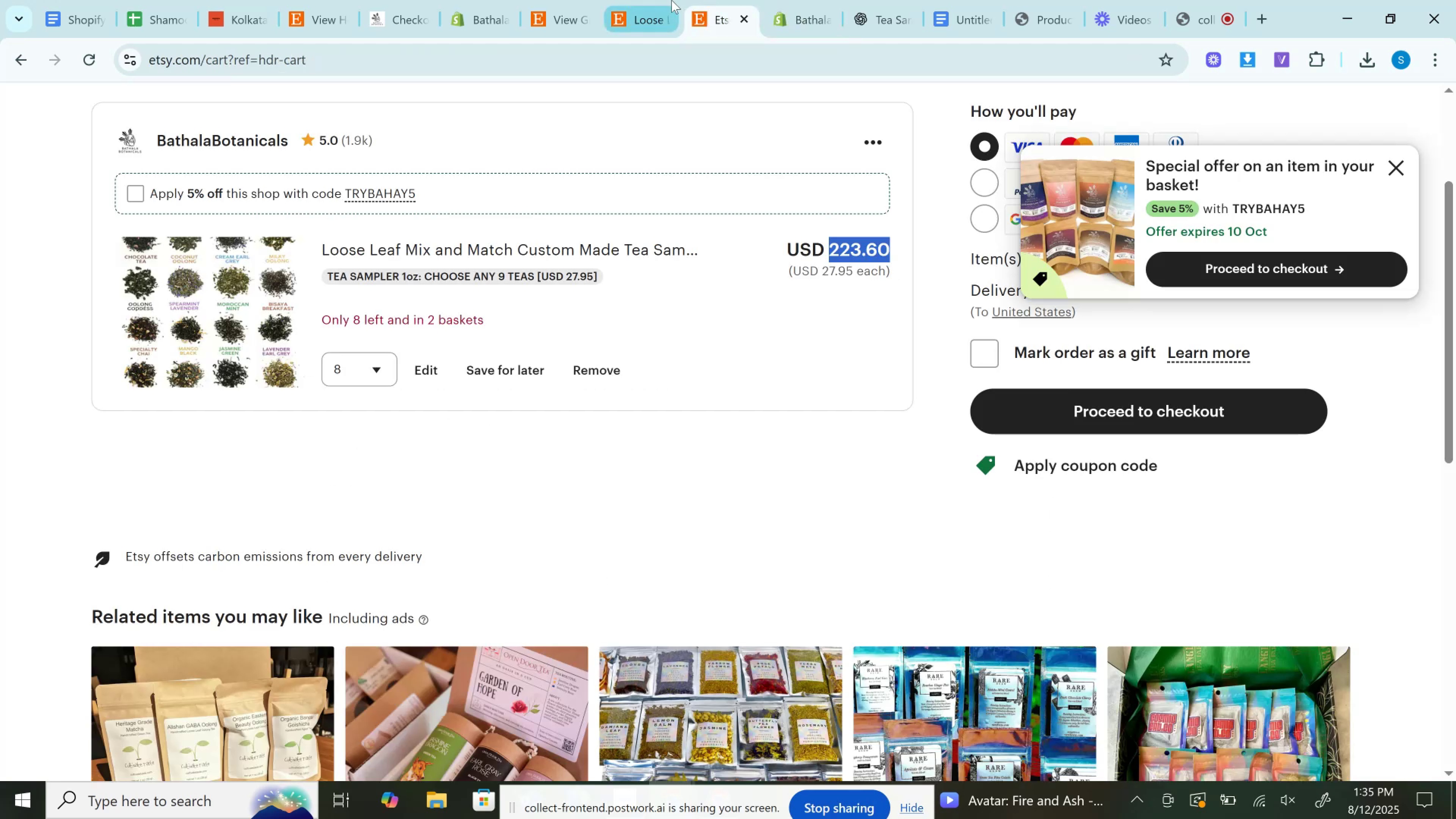 
left_click_drag(start_coordinate=[709, 8], to_coordinate=[923, 9])
 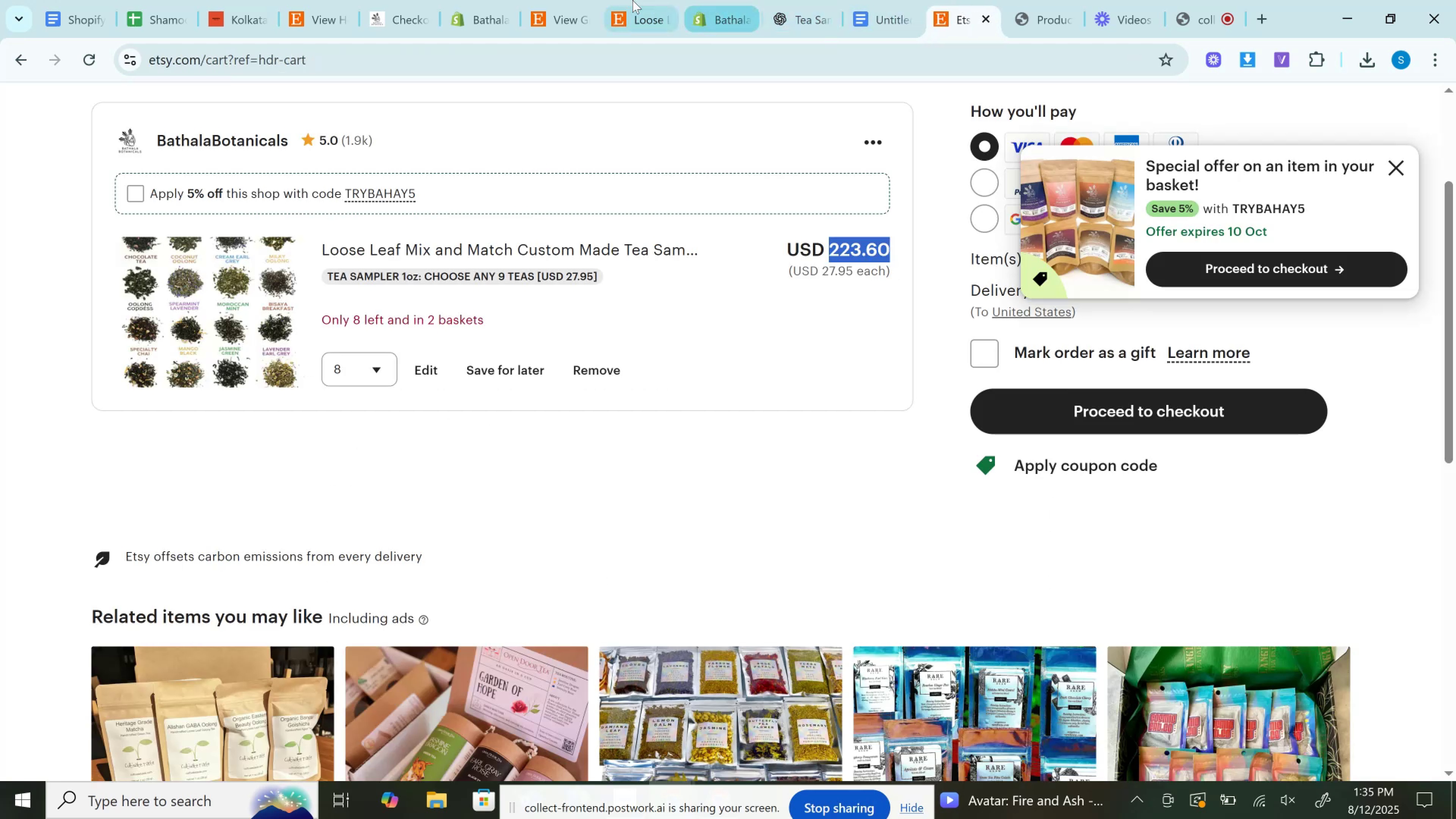 
left_click([632, 0])
 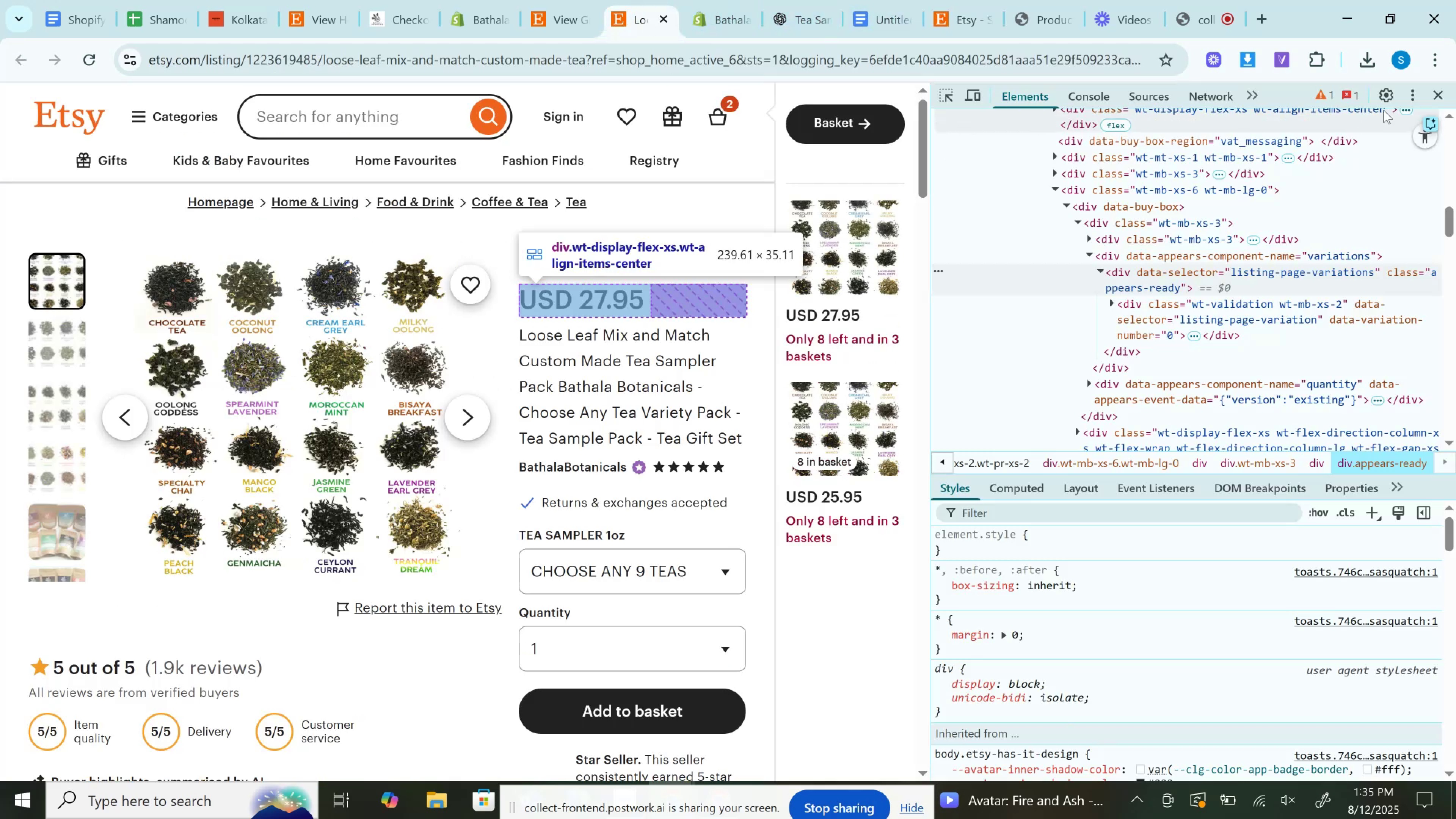 
left_click([1433, 87])
 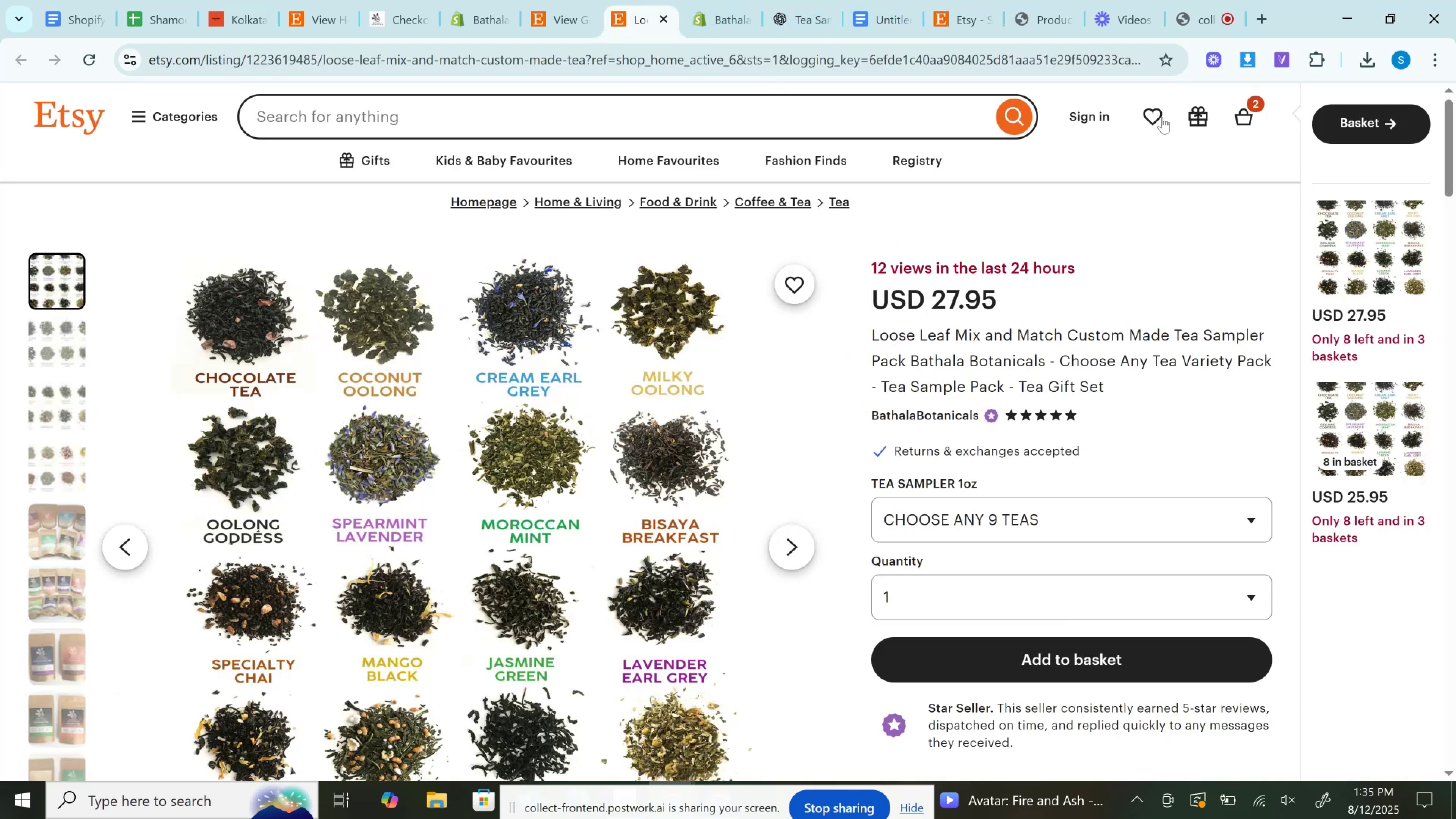 
left_click([1238, 61])
 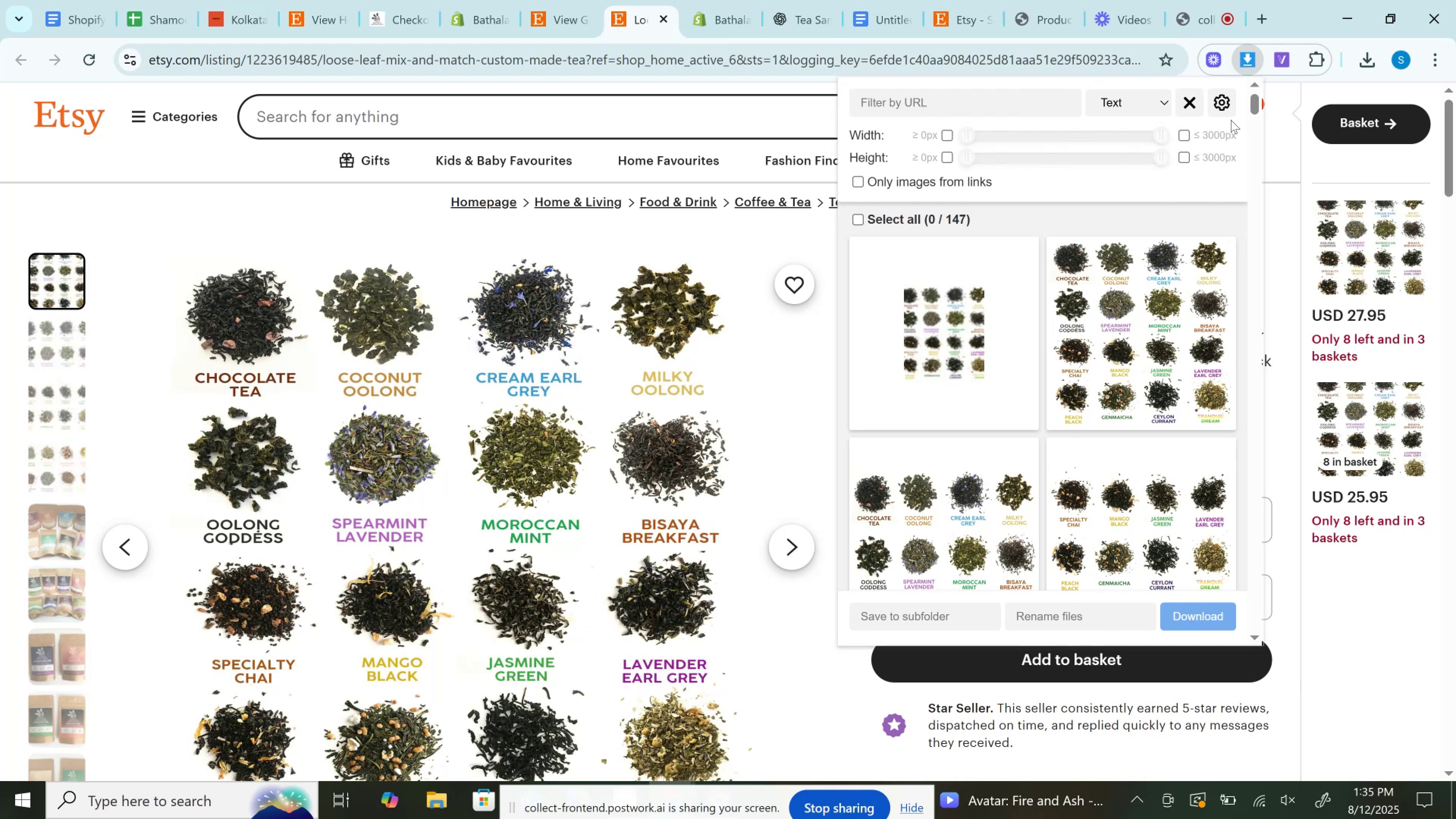 
left_click([1220, 263])
 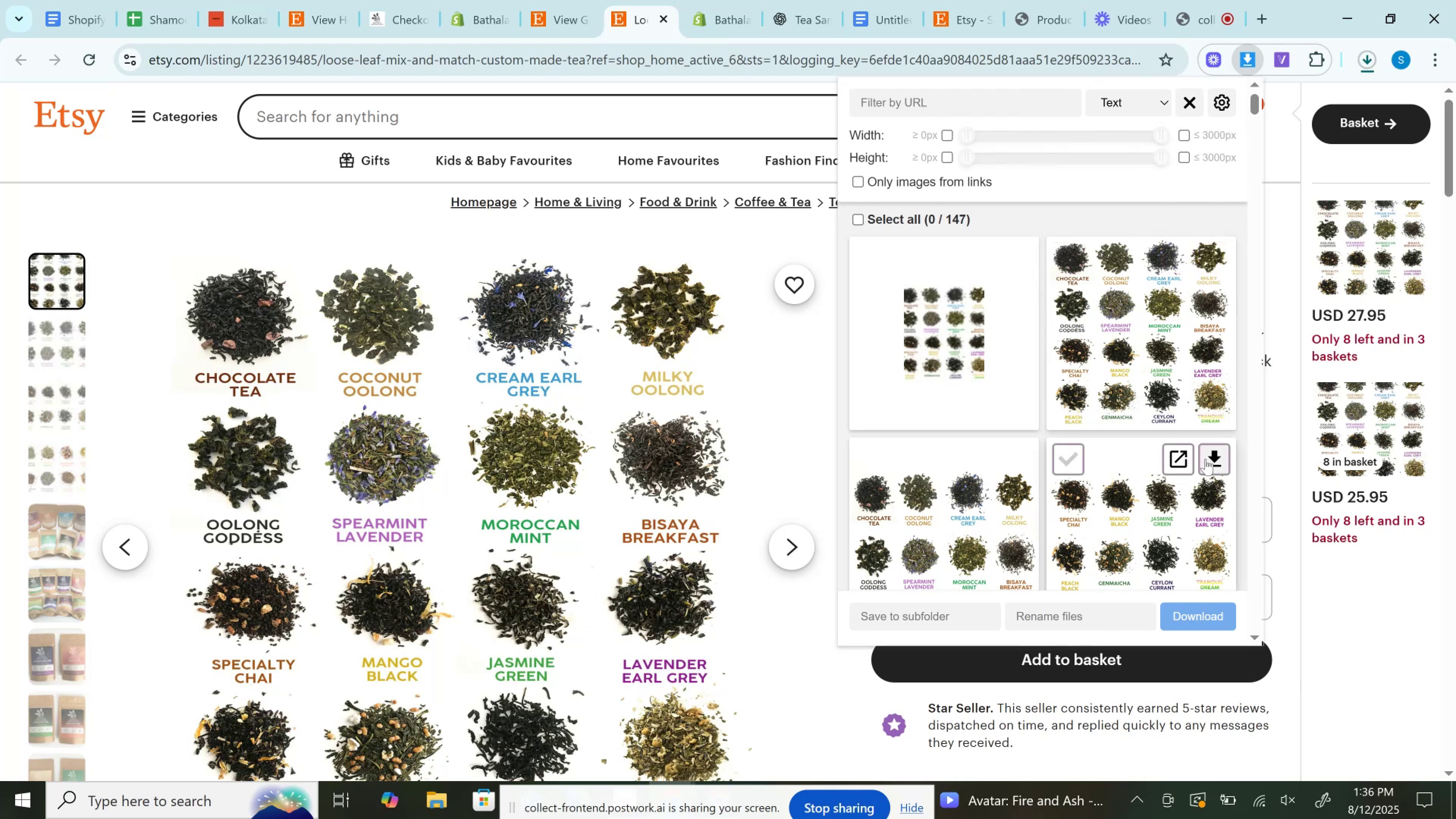 
left_click([1214, 468])
 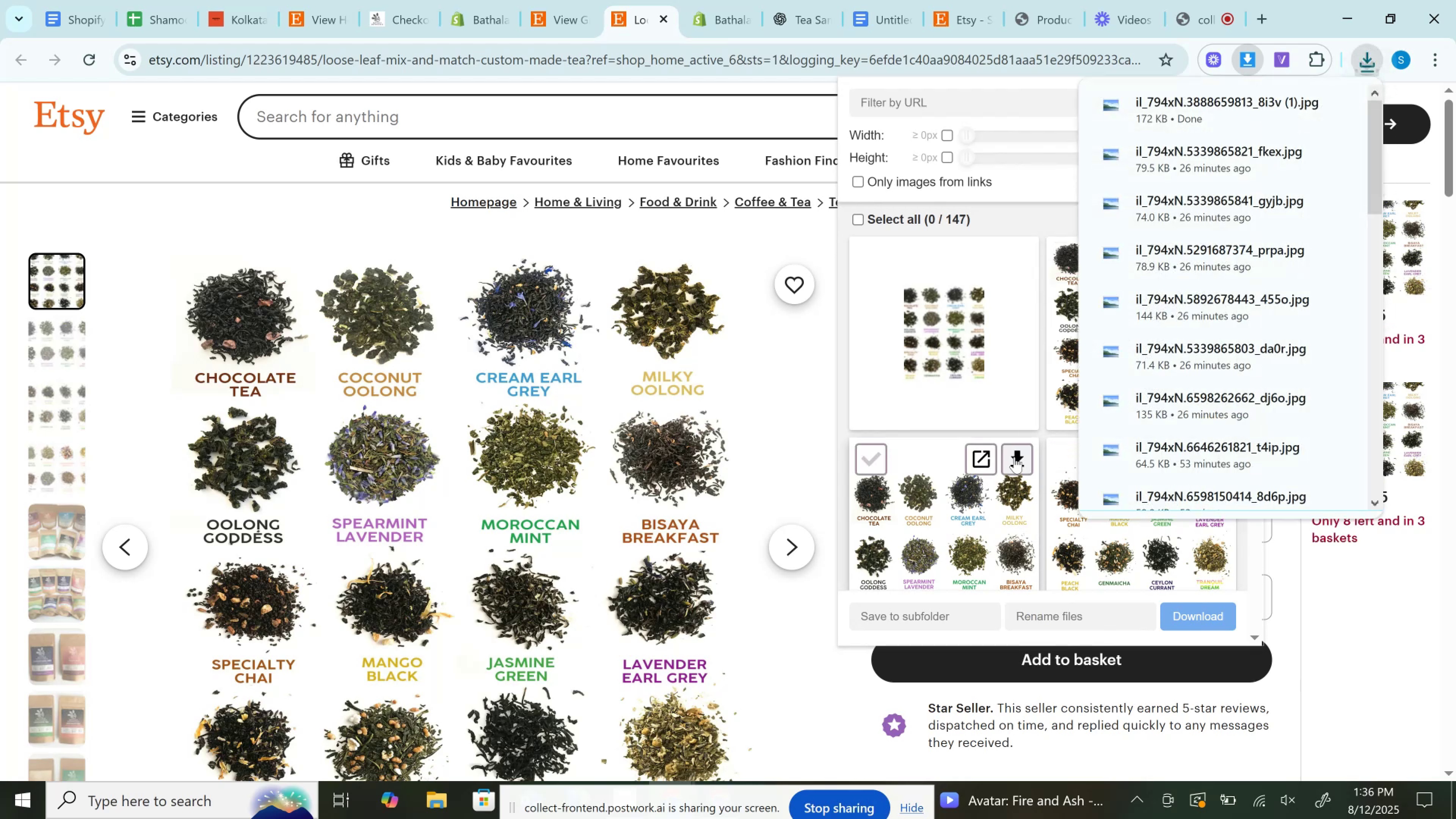 
left_click([1014, 457])
 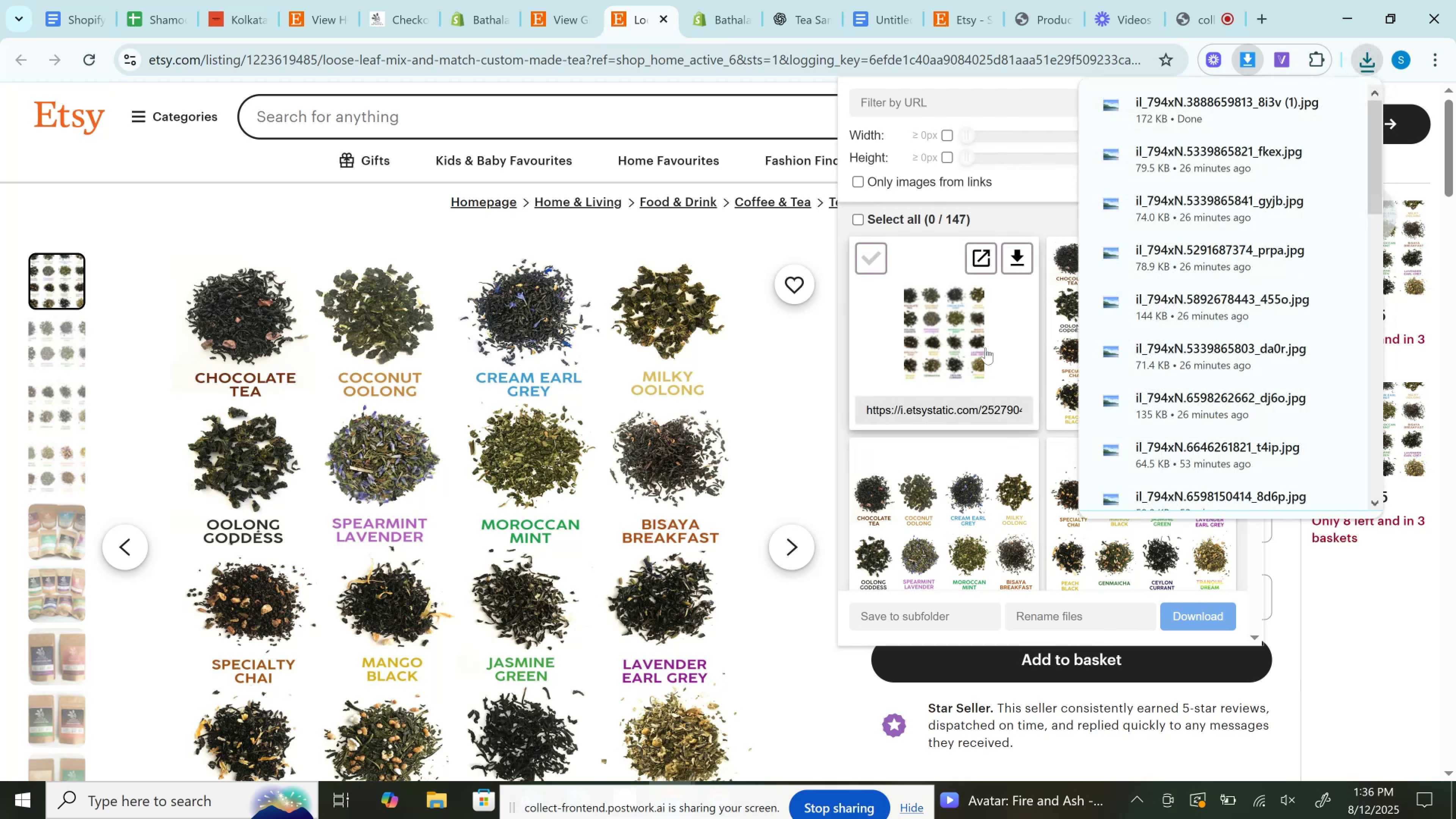 
scroll: coordinate [985, 347], scroll_direction: down, amount: 2.0
 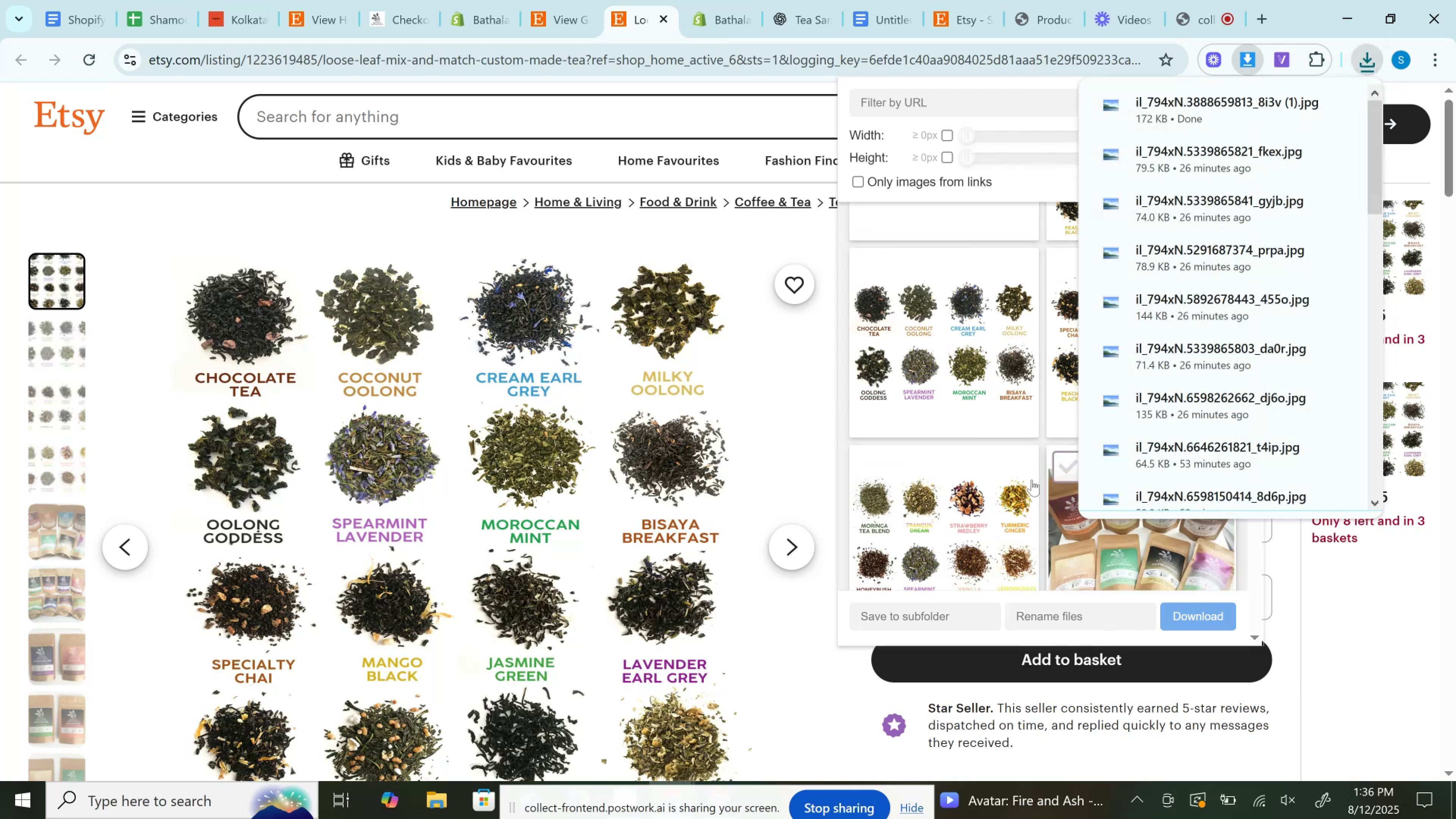 
left_click([1030, 474])
 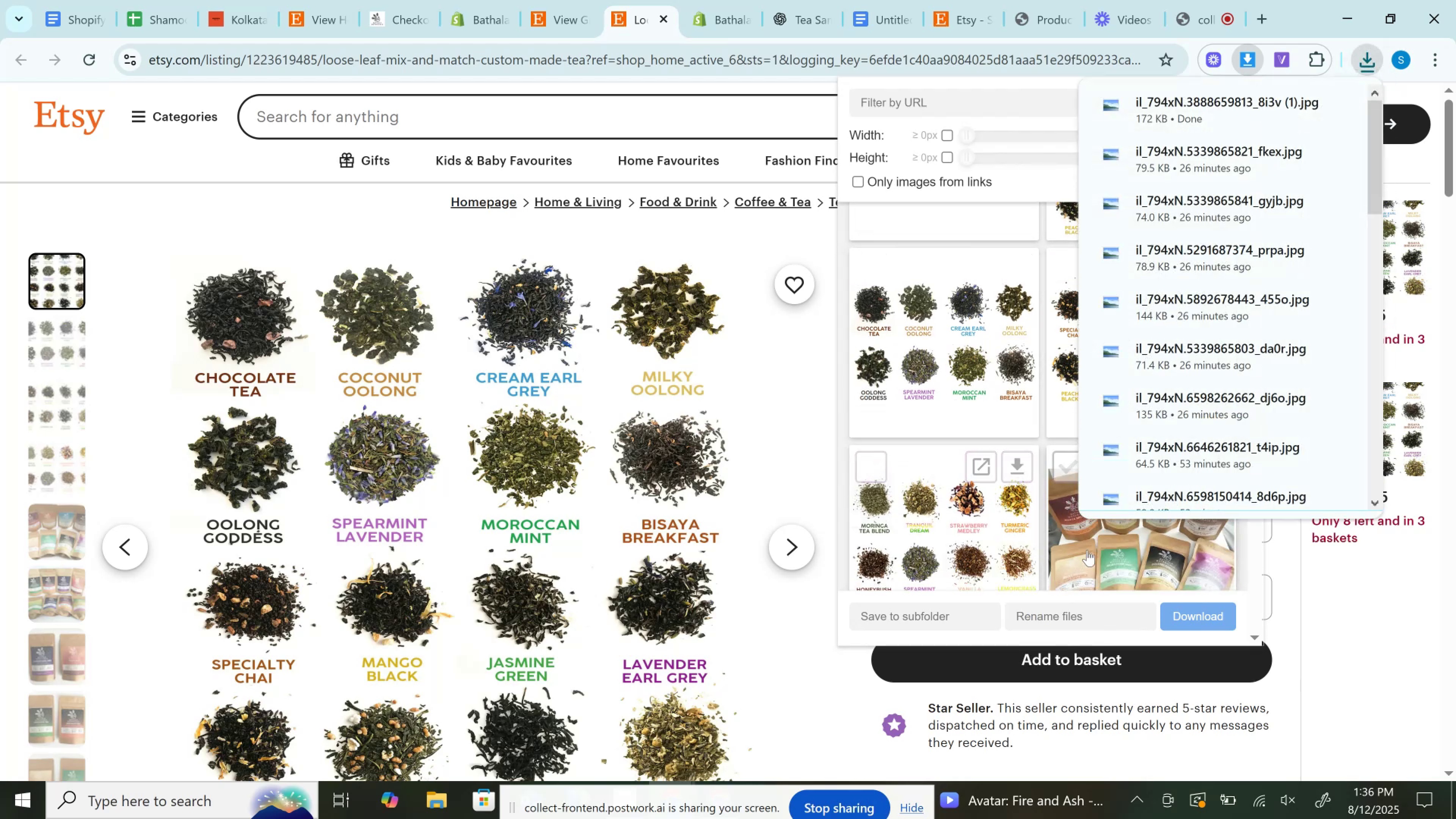 
scroll: coordinate [1087, 550], scroll_direction: up, amount: 1.0
 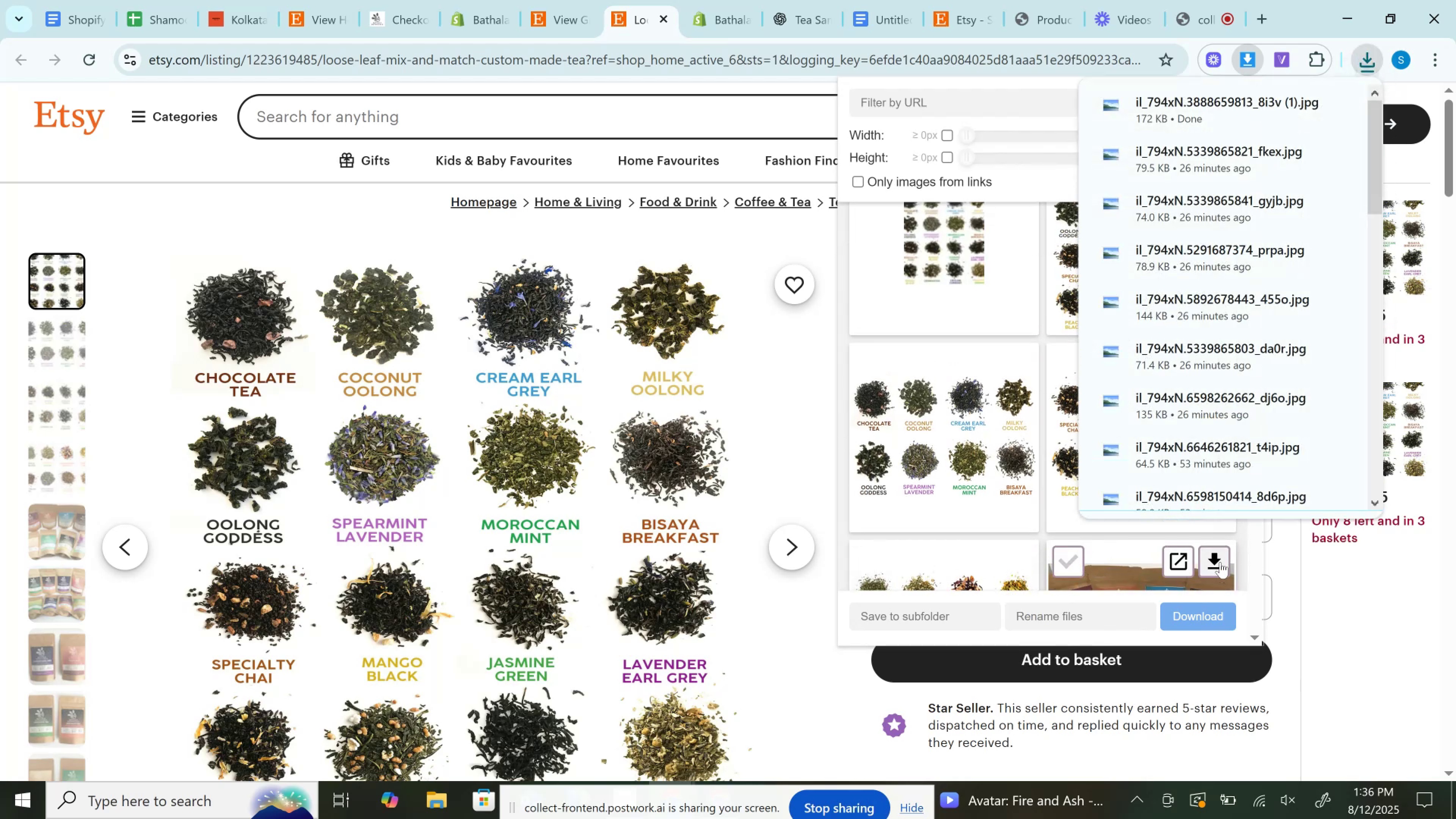 
left_click([1220, 562])
 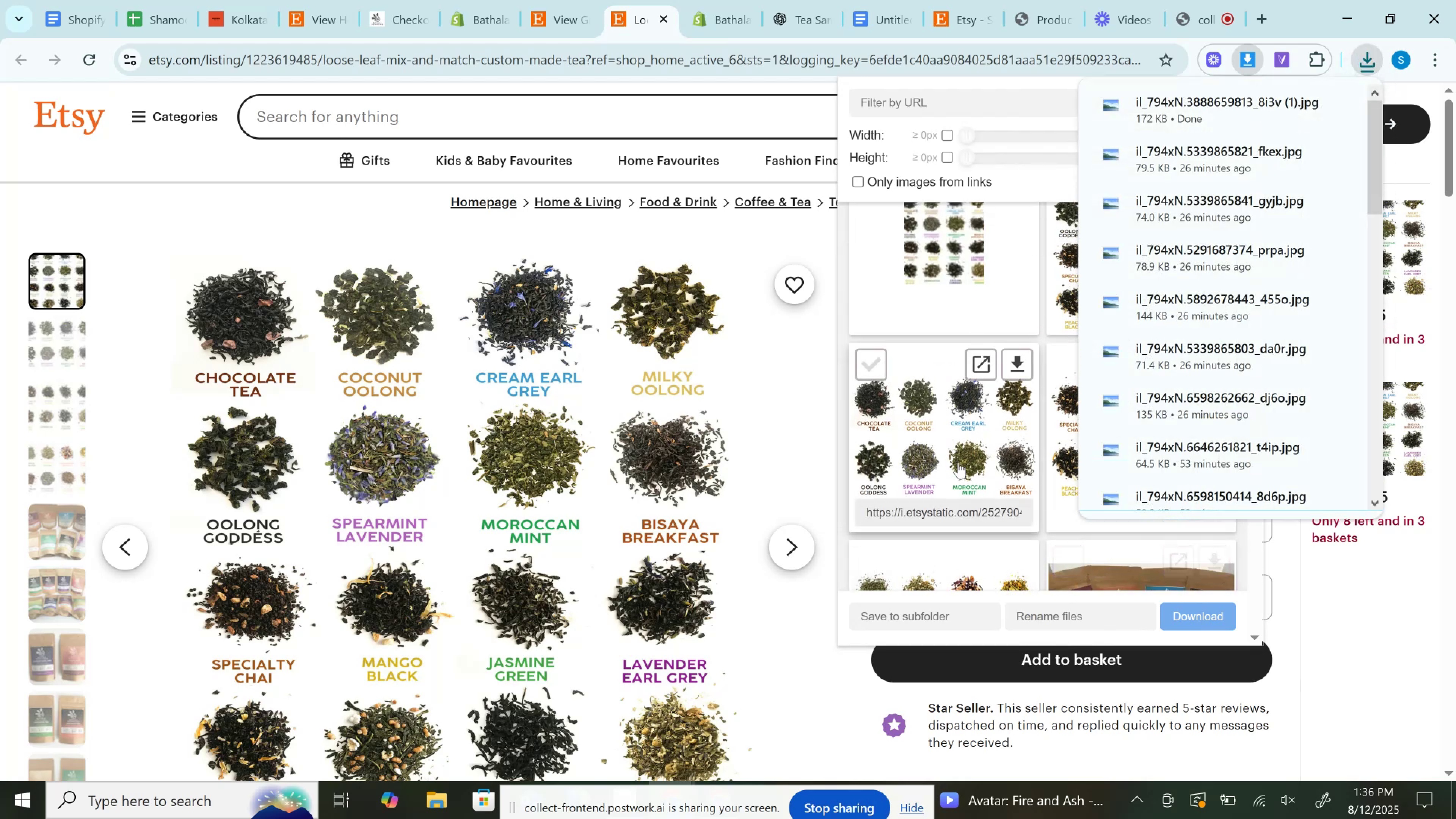 
scroll: coordinate [970, 459], scroll_direction: down, amount: 3.0
 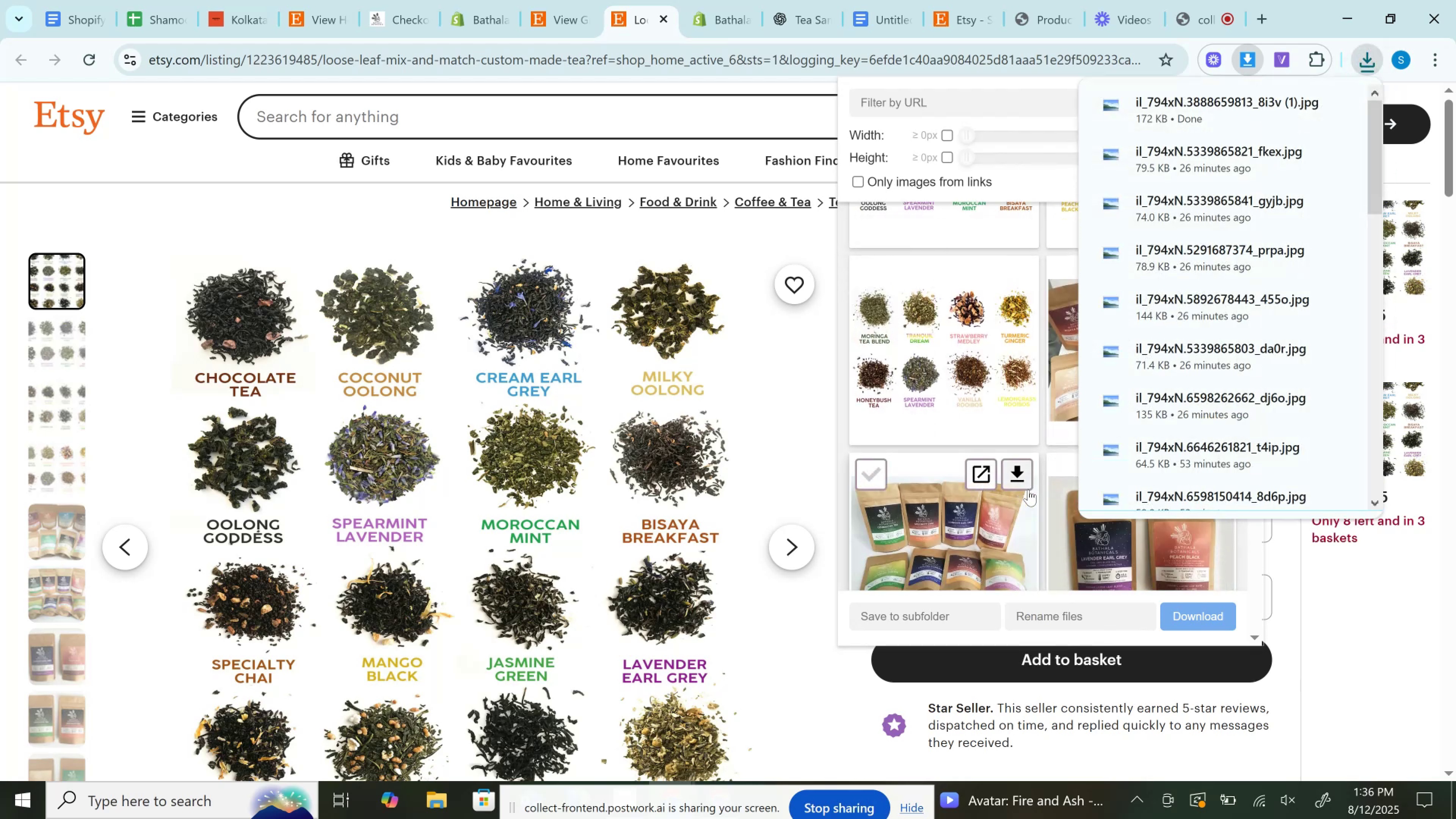 
left_click([1024, 482])
 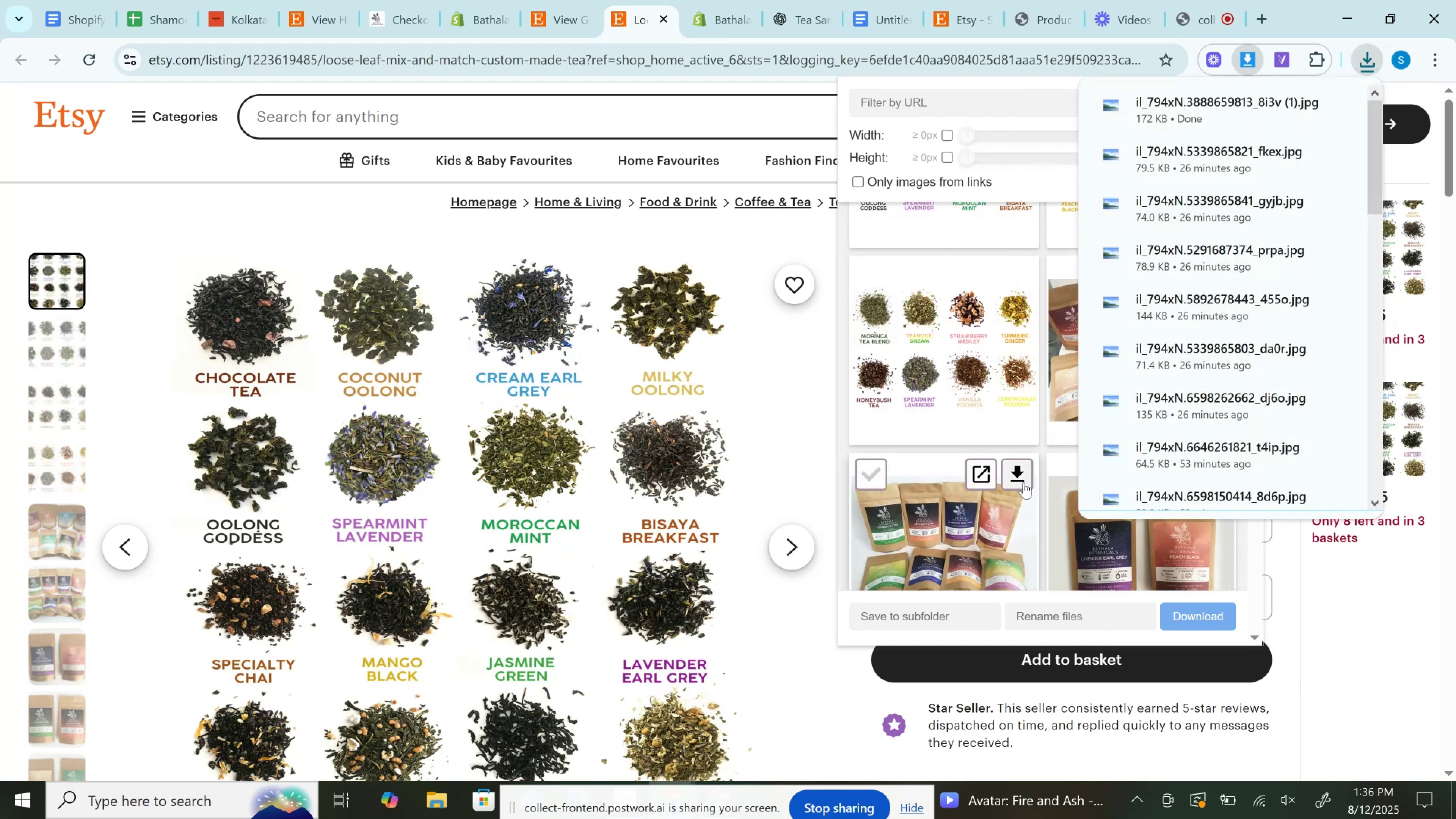 
scroll: coordinate [368, 420], scroll_direction: down, amount: 5.0
 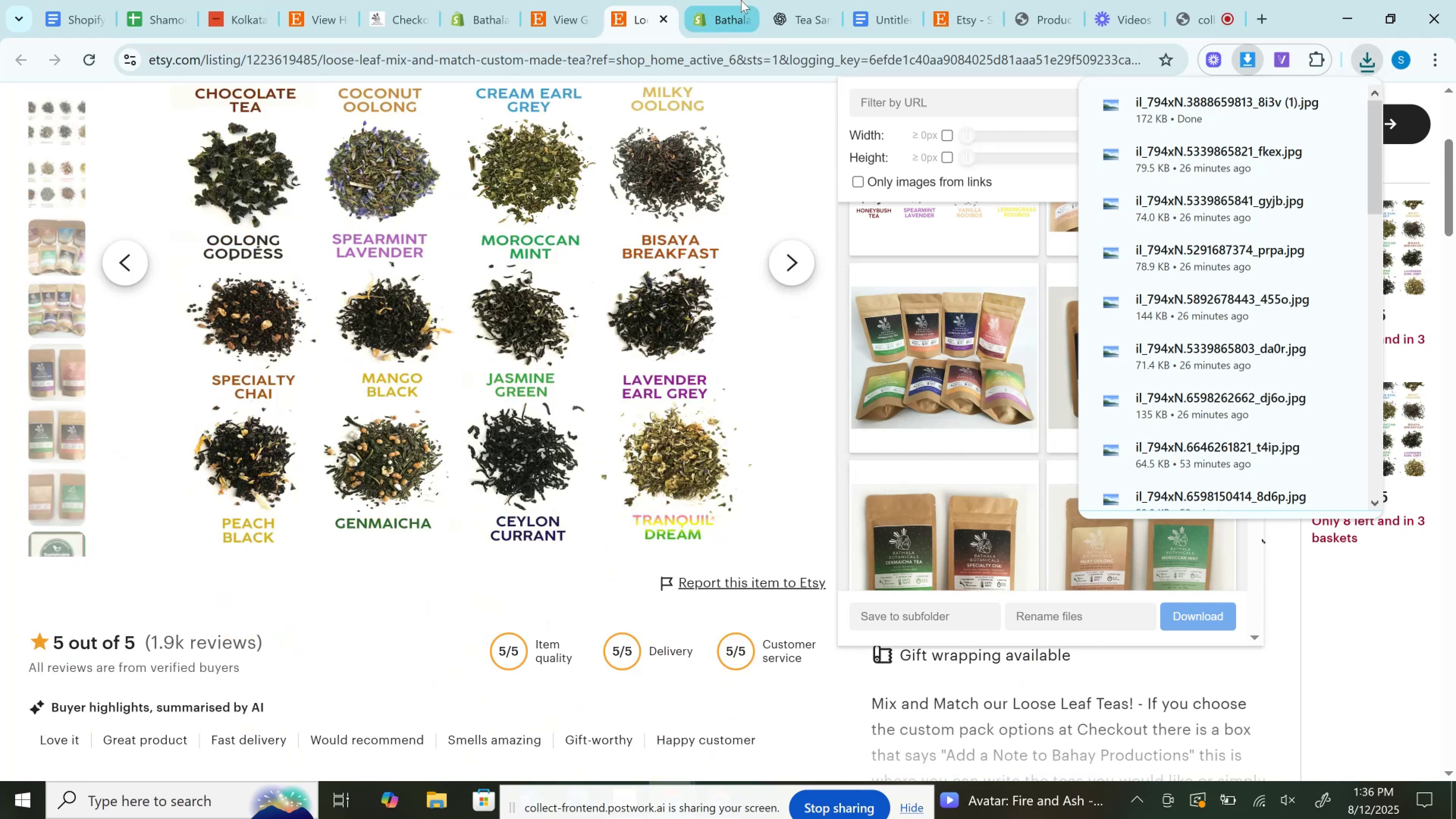 
left_click([741, 0])
 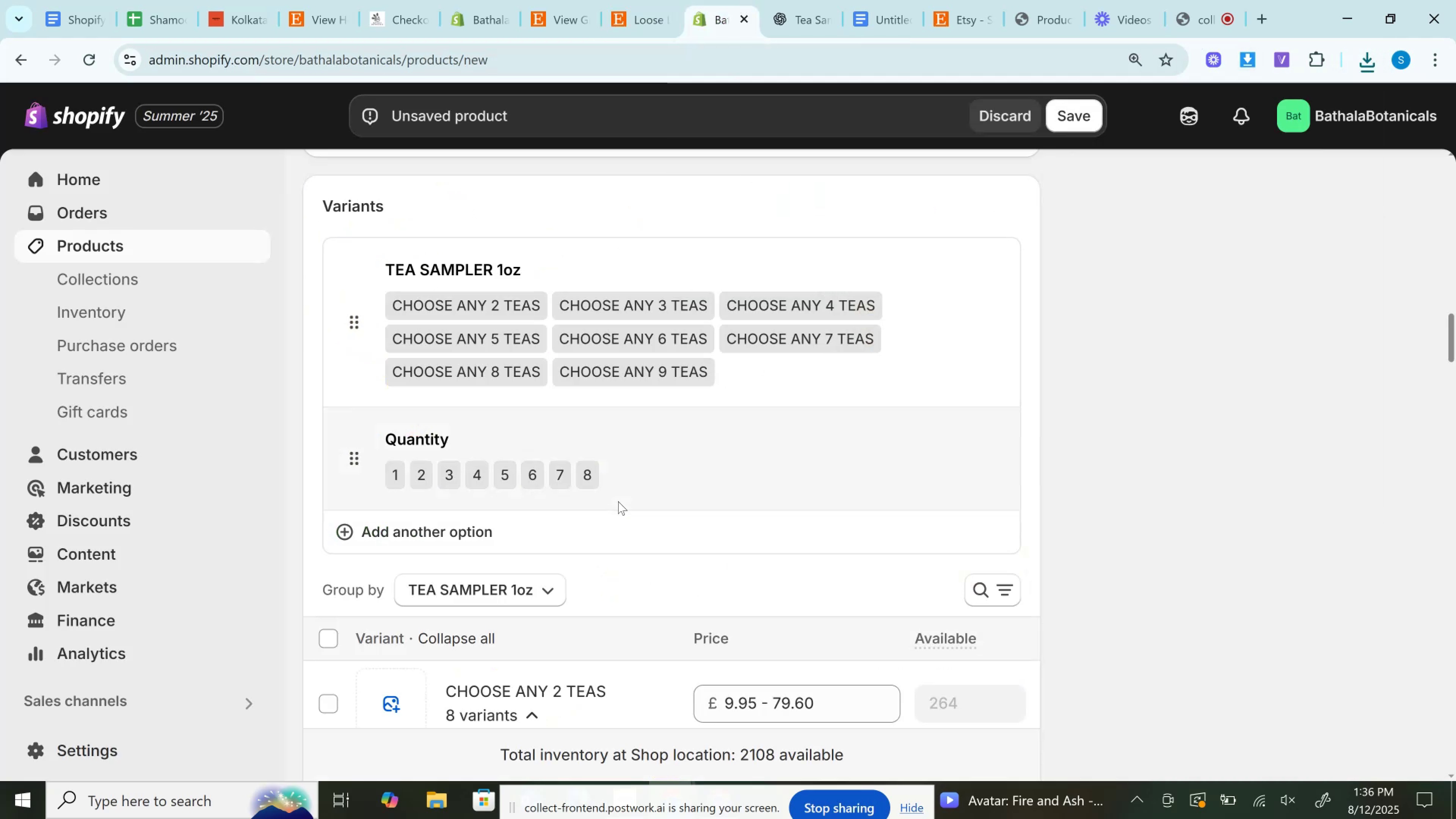 
scroll: coordinate [618, 501], scroll_direction: up, amount: 3.0
 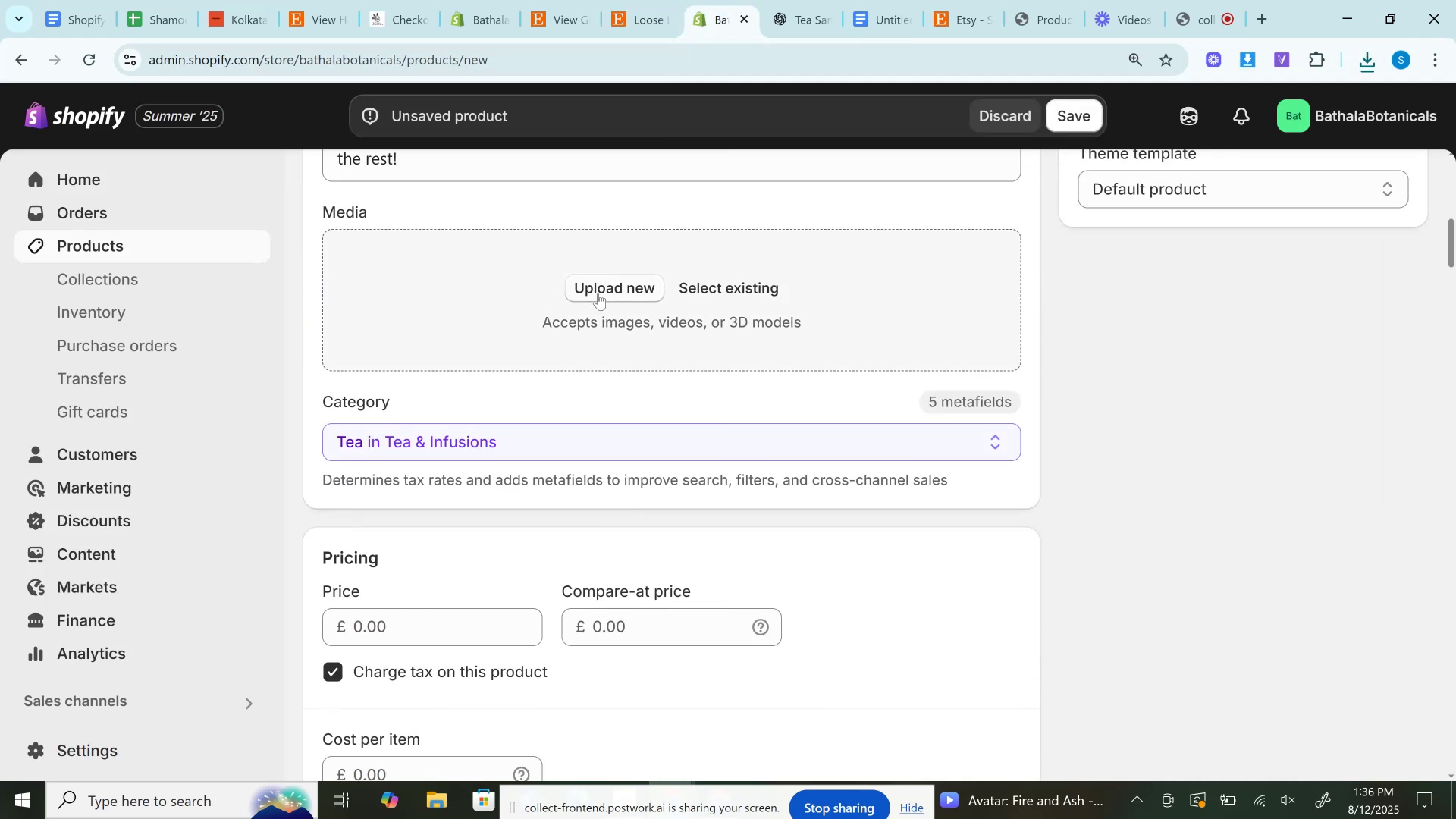 
left_click([604, 288])
 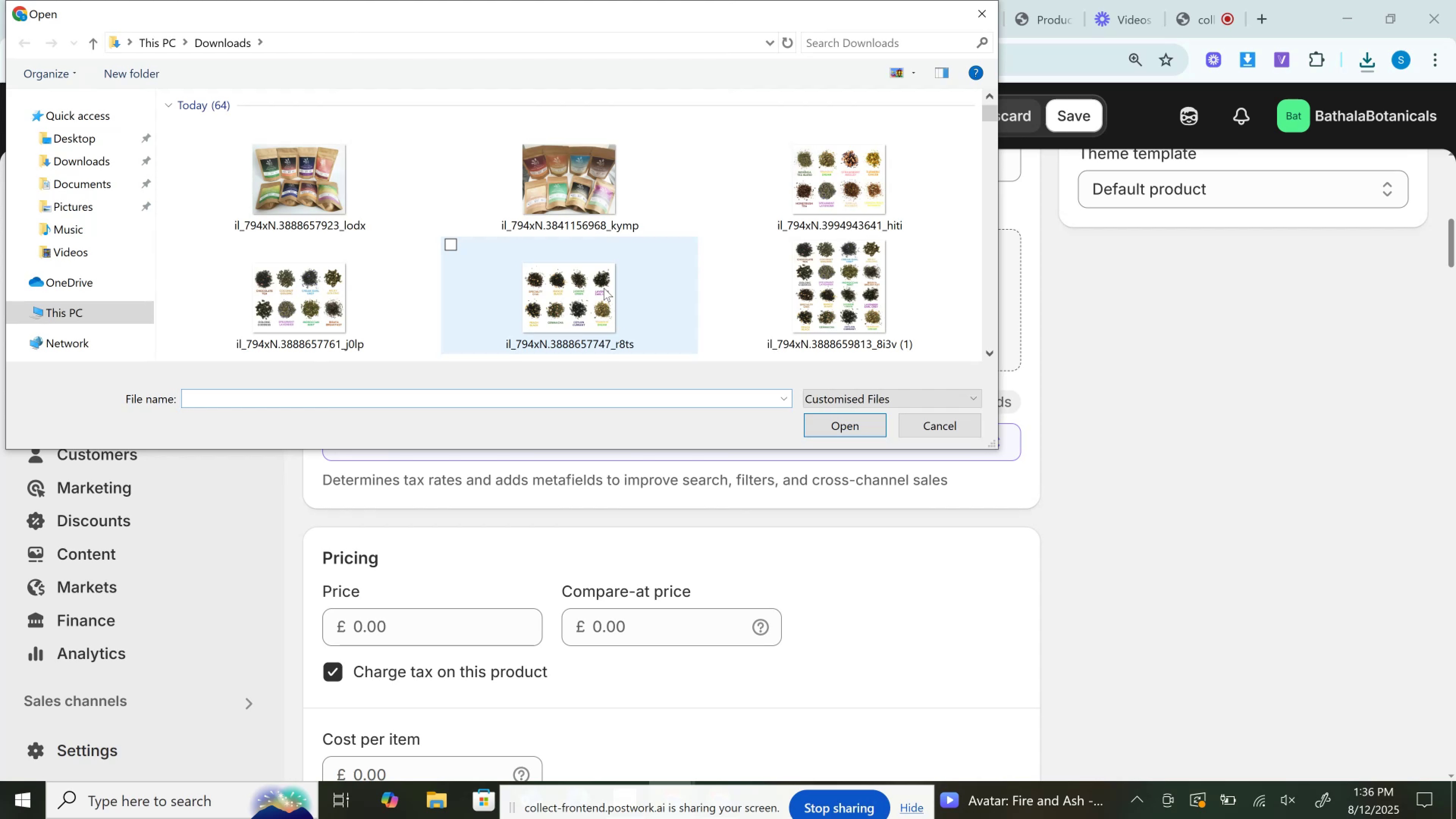 
scroll: coordinate [604, 288], scroll_direction: down, amount: 1.0
 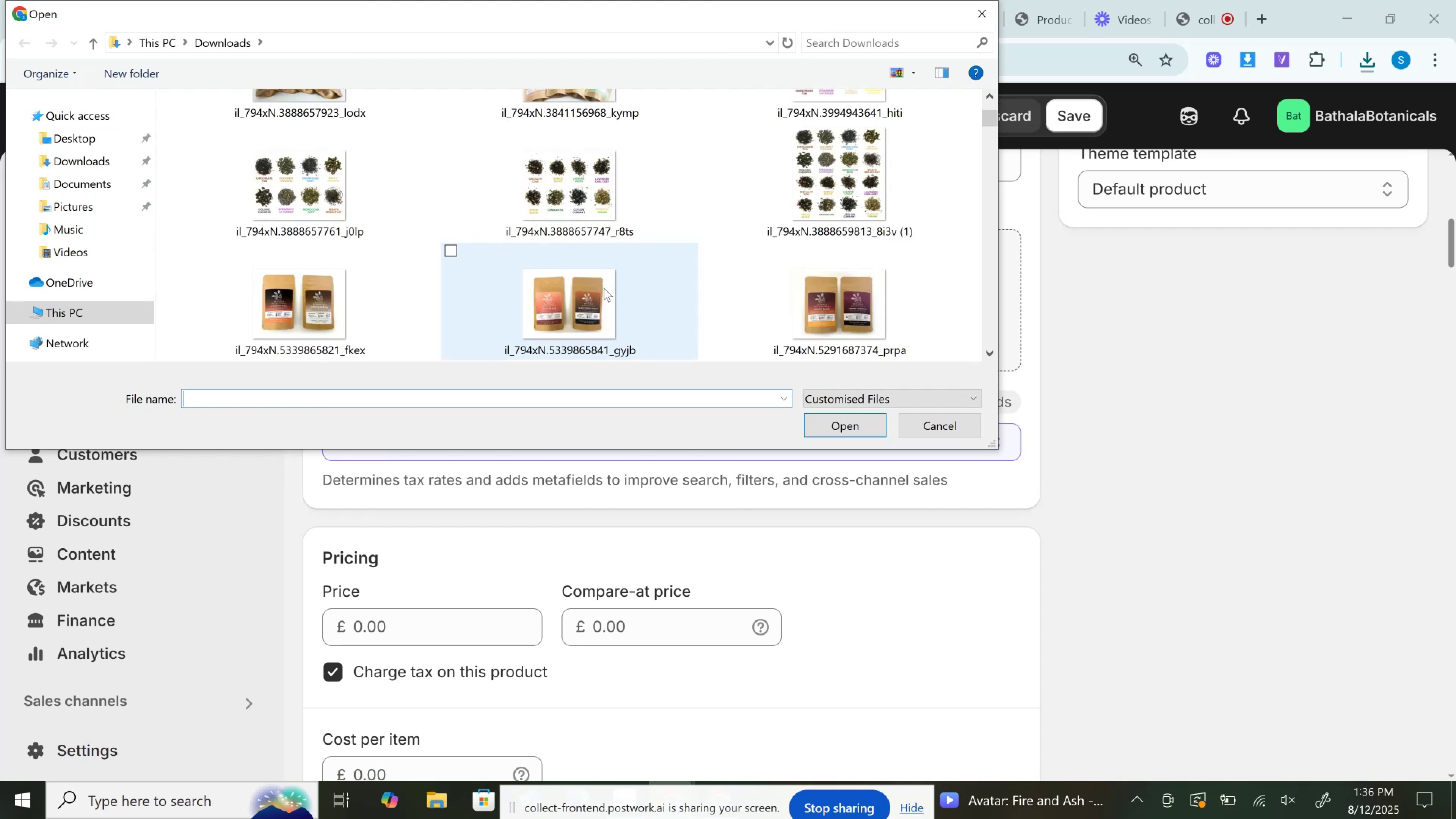 
scroll: coordinate [604, 288], scroll_direction: up, amount: 1.0
 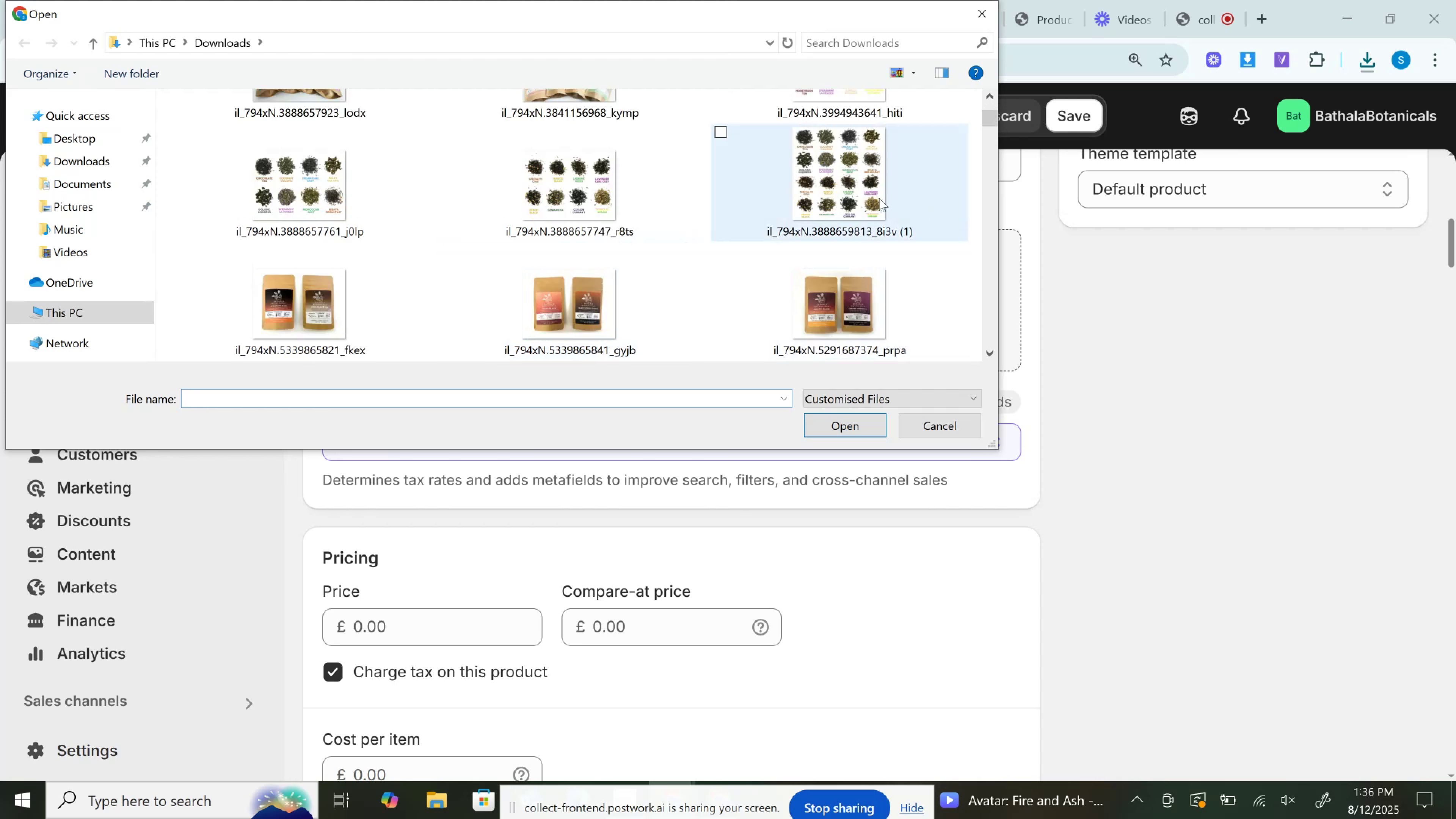 
hold_key(key=ControlLeft, duration=1.35)
left_click([879, 197])
 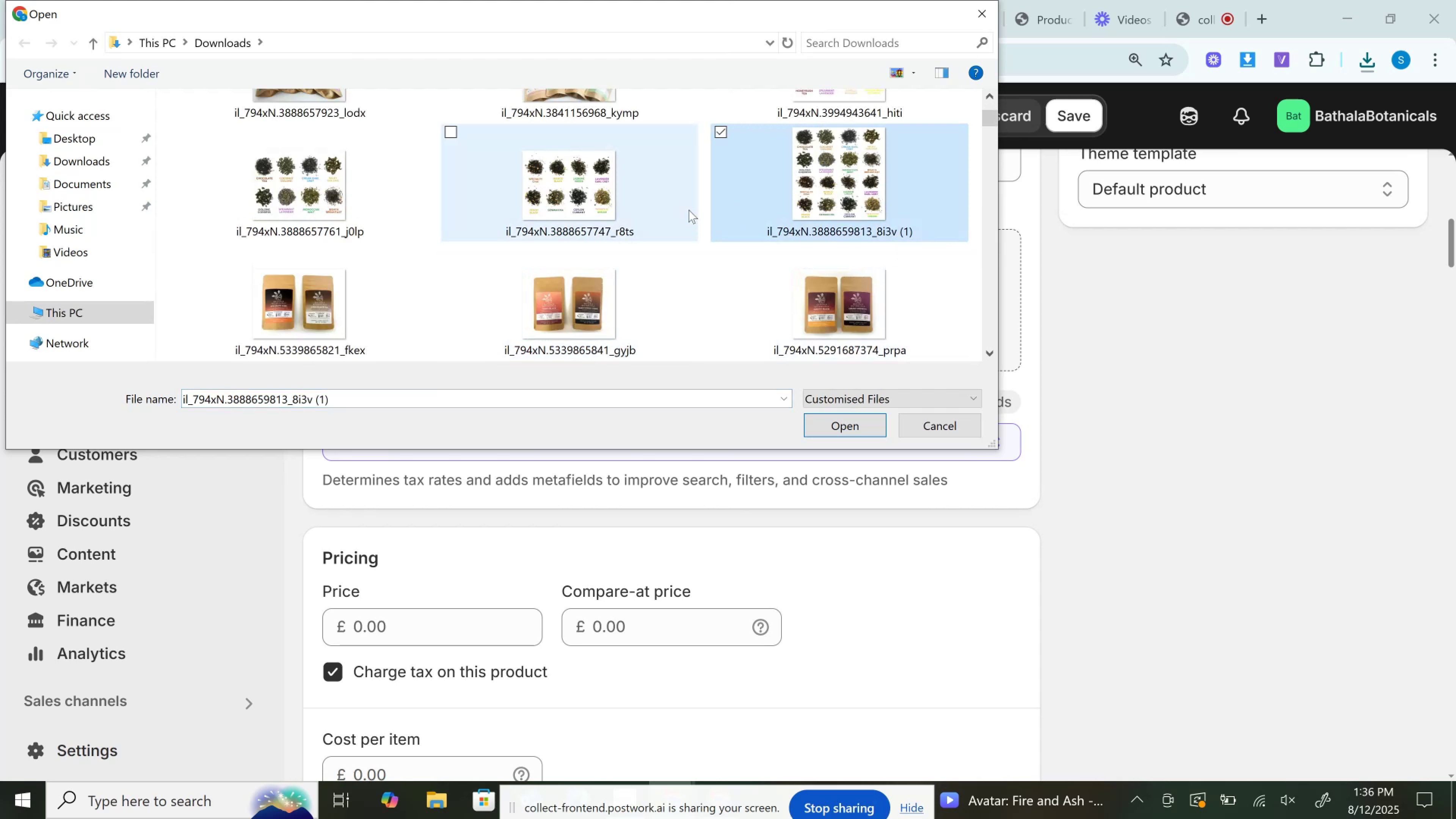 
double_click([689, 210])
 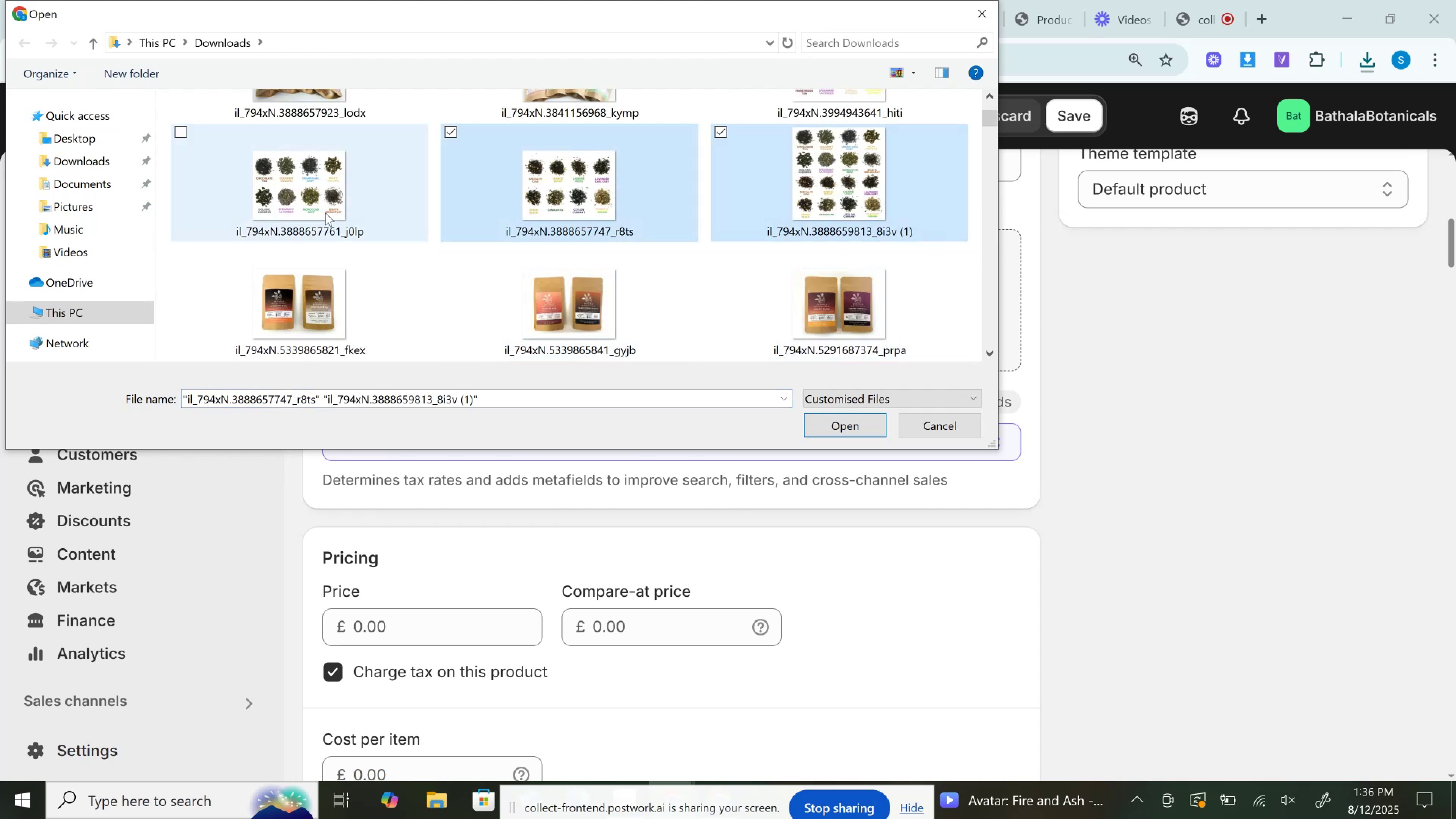 
left_click([325, 213])
 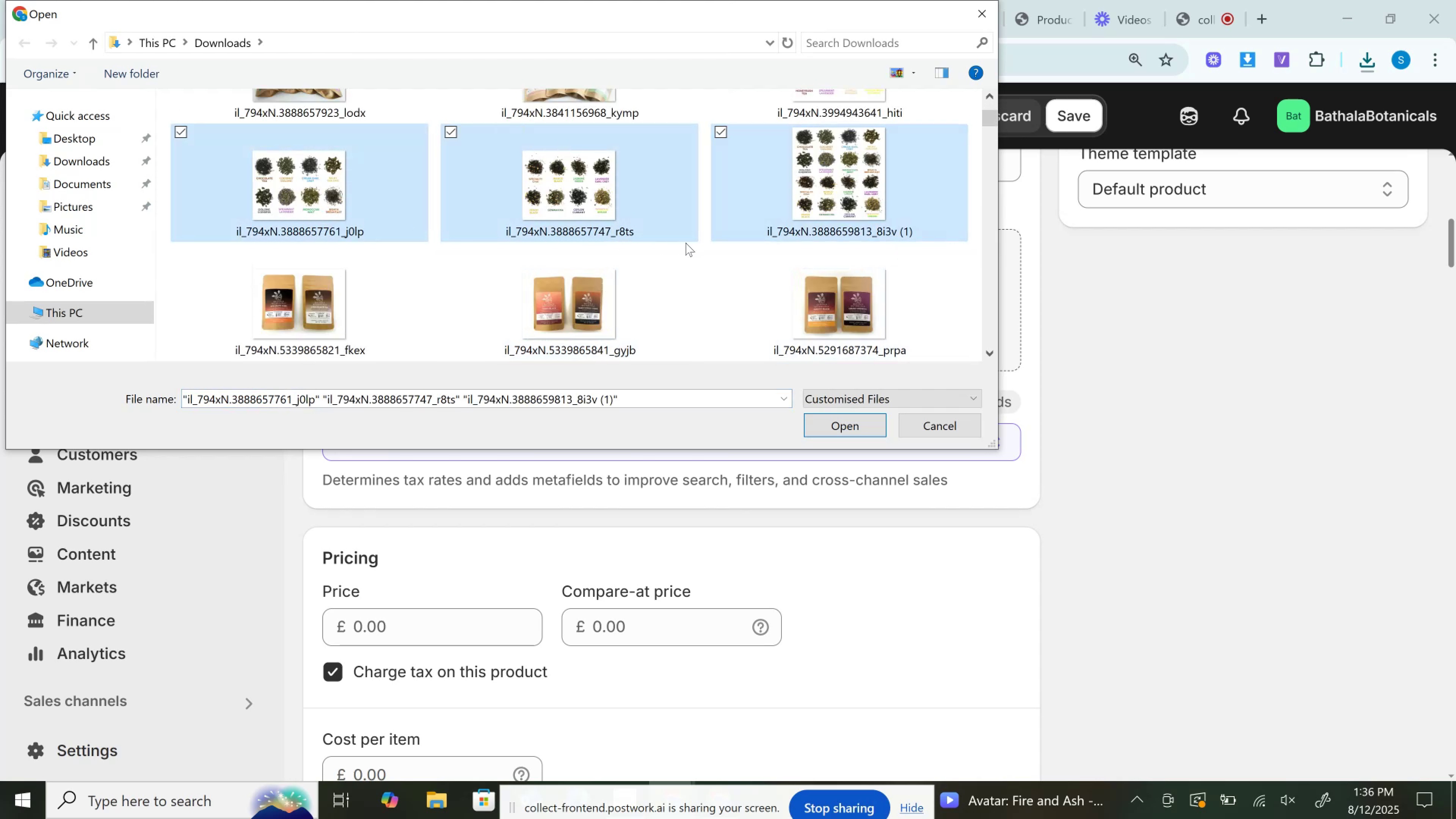 
scroll: coordinate [697, 244], scroll_direction: up, amount: 1.0
 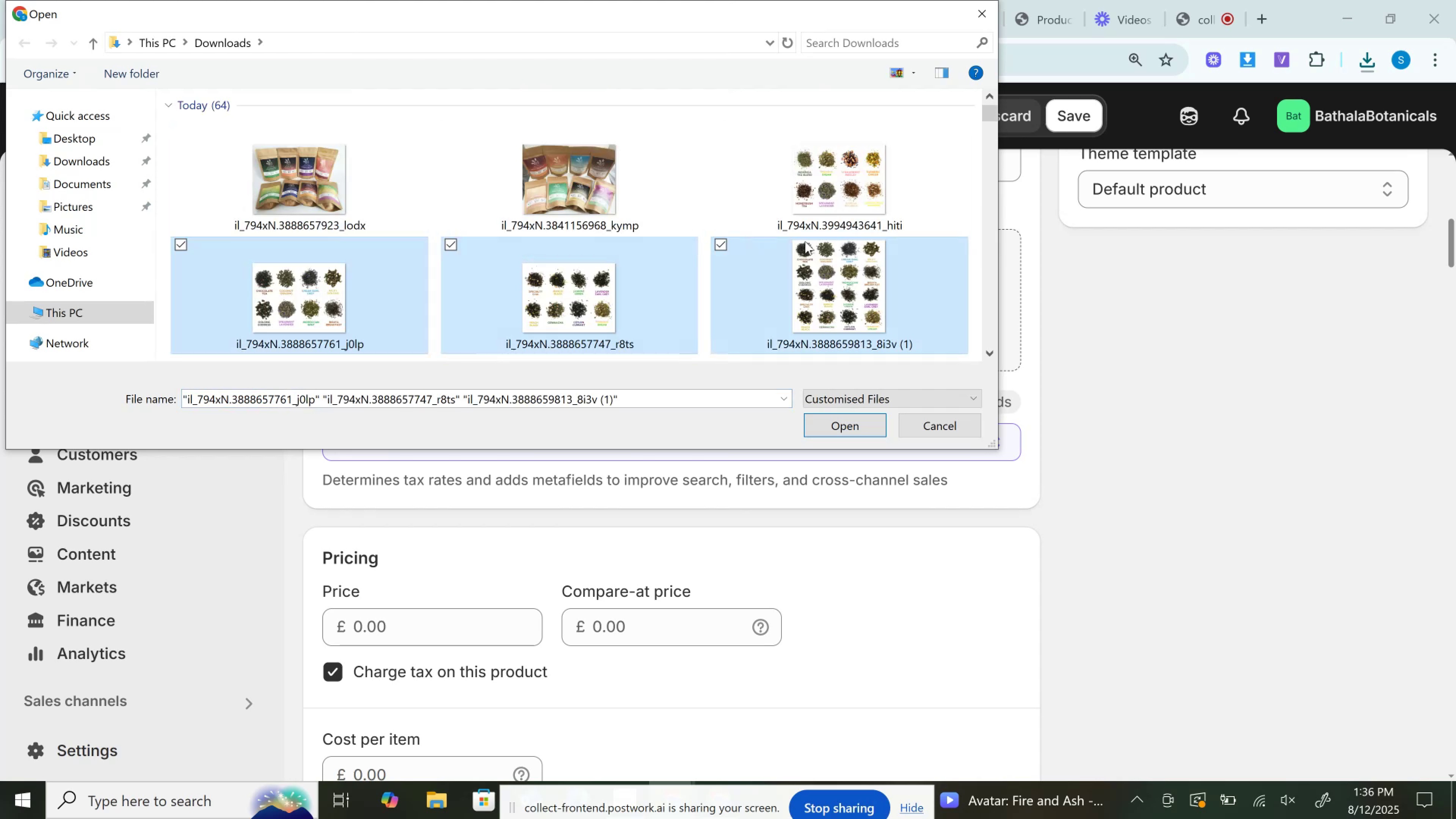 
hold_key(key=ControlLeft, duration=1.53)
left_click([863, 190])
 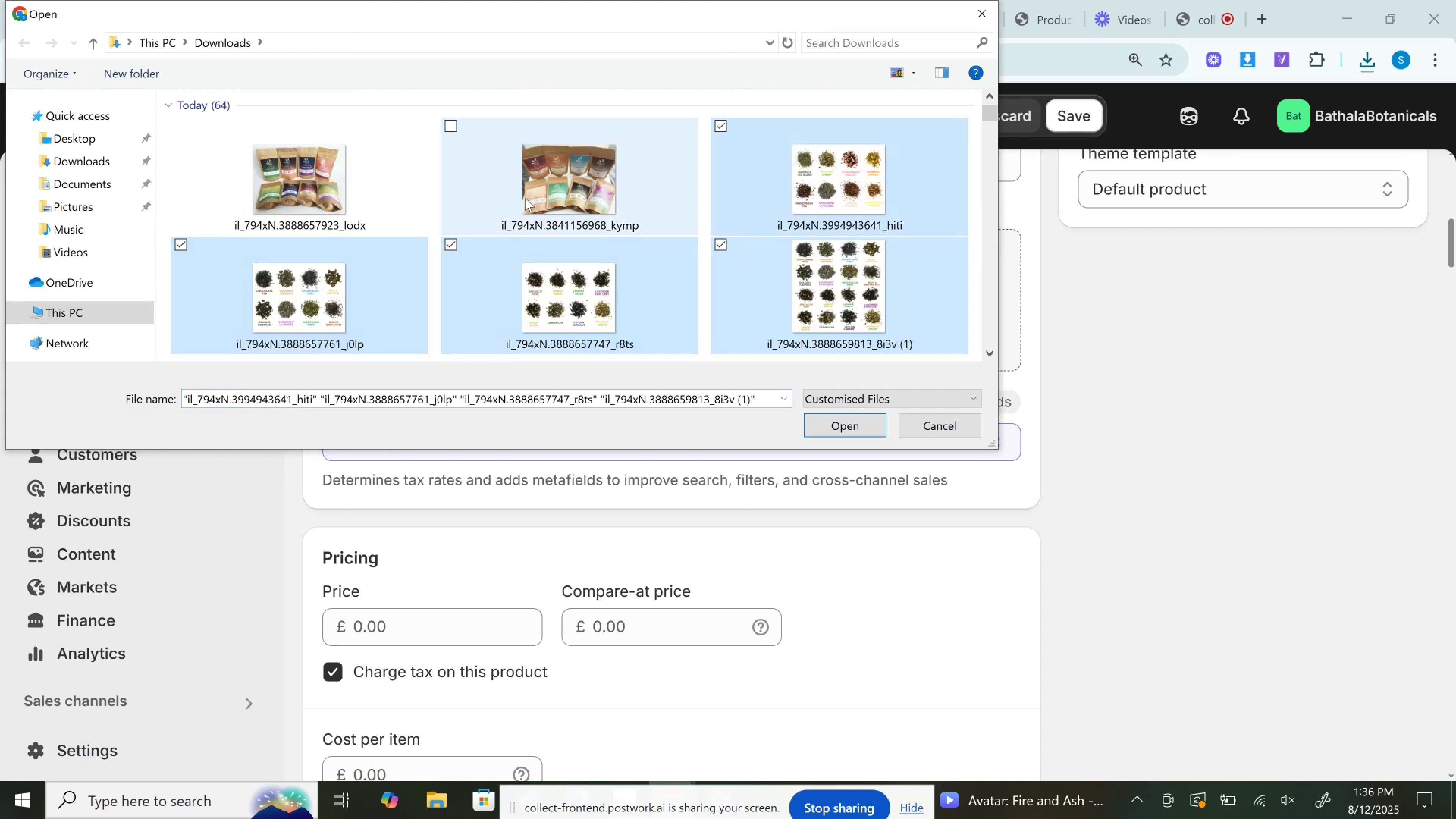 
left_click([525, 198])
 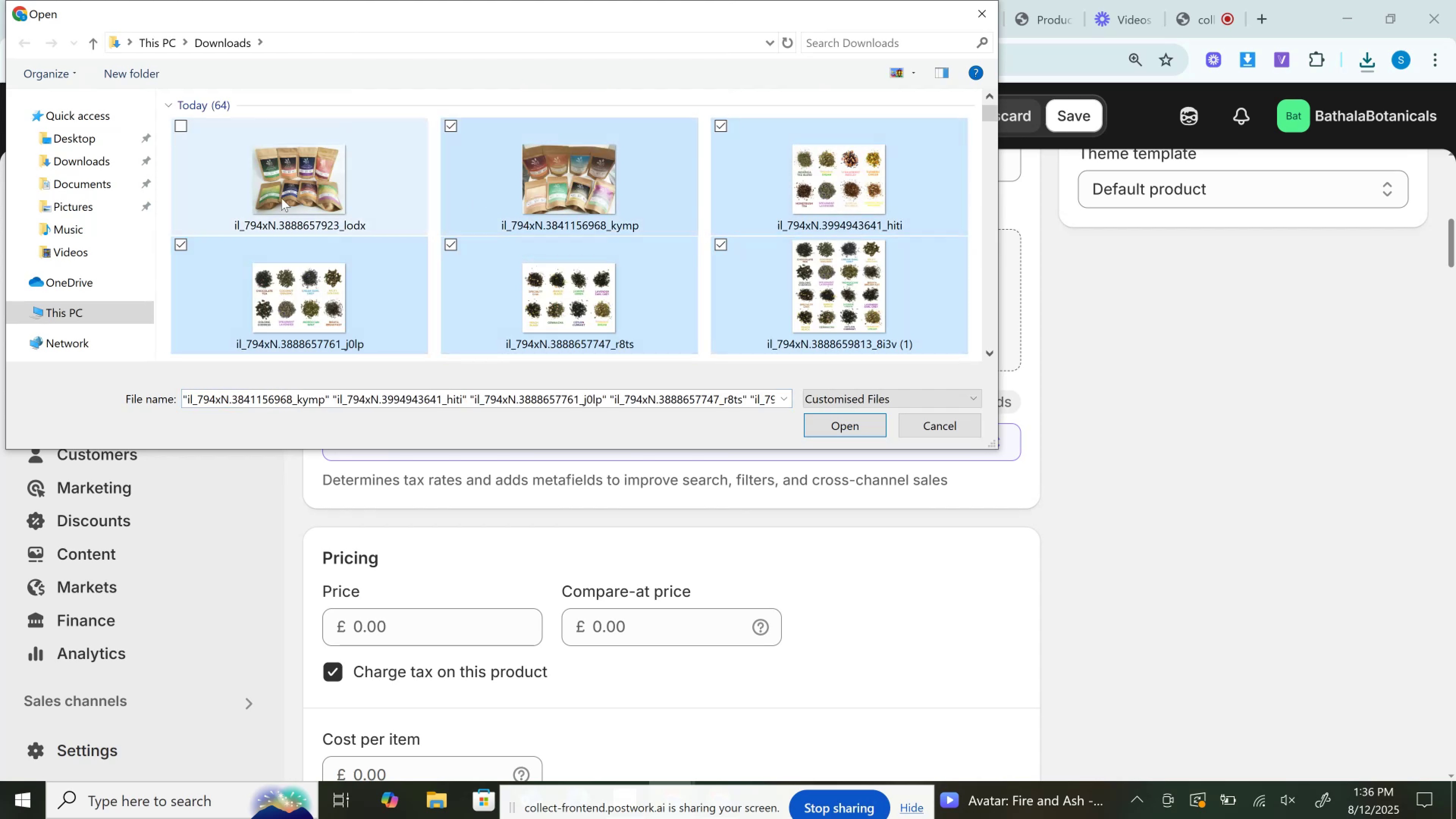 
double_click([281, 198])
 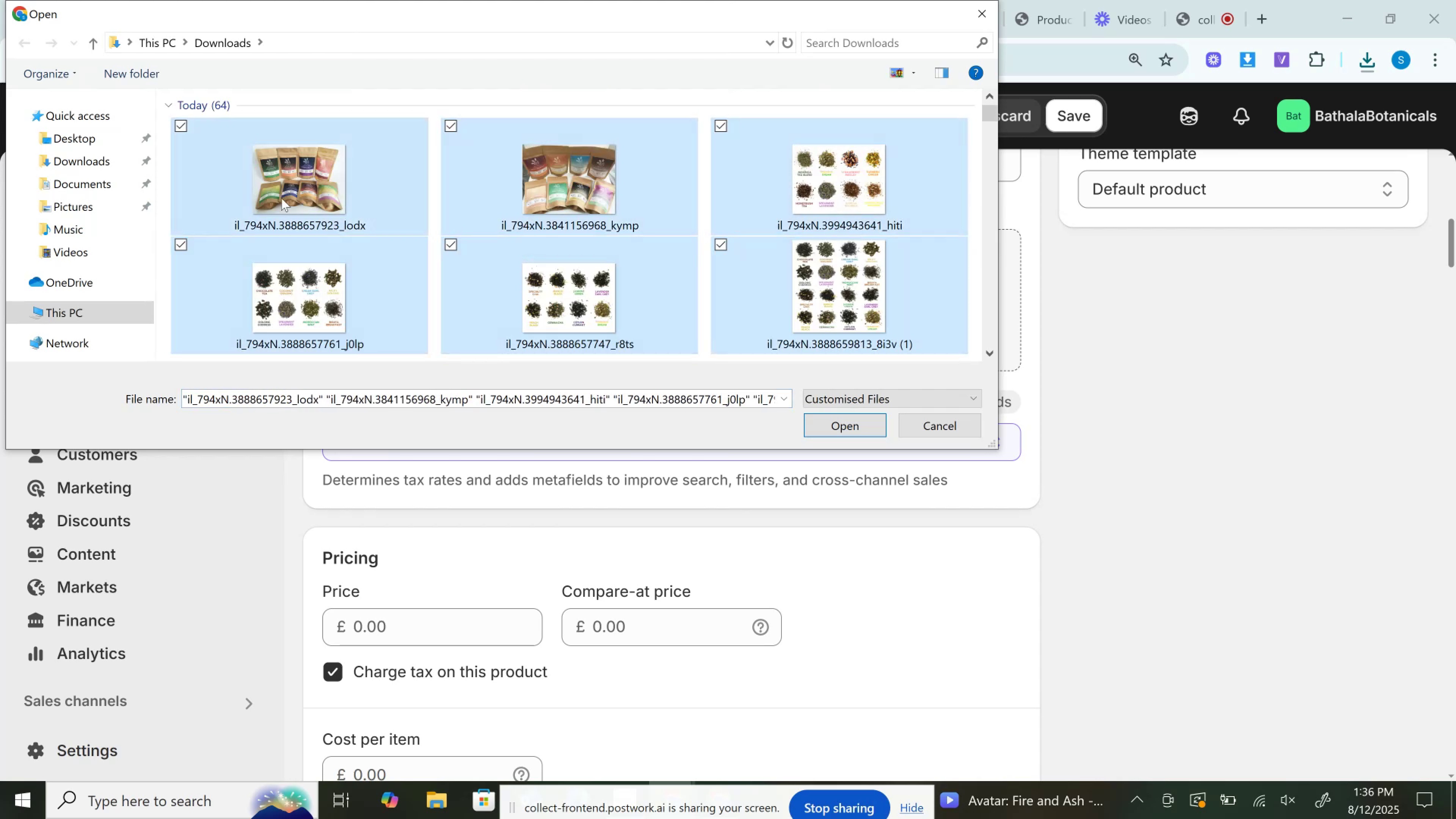 
key(Control+ControlLeft)
 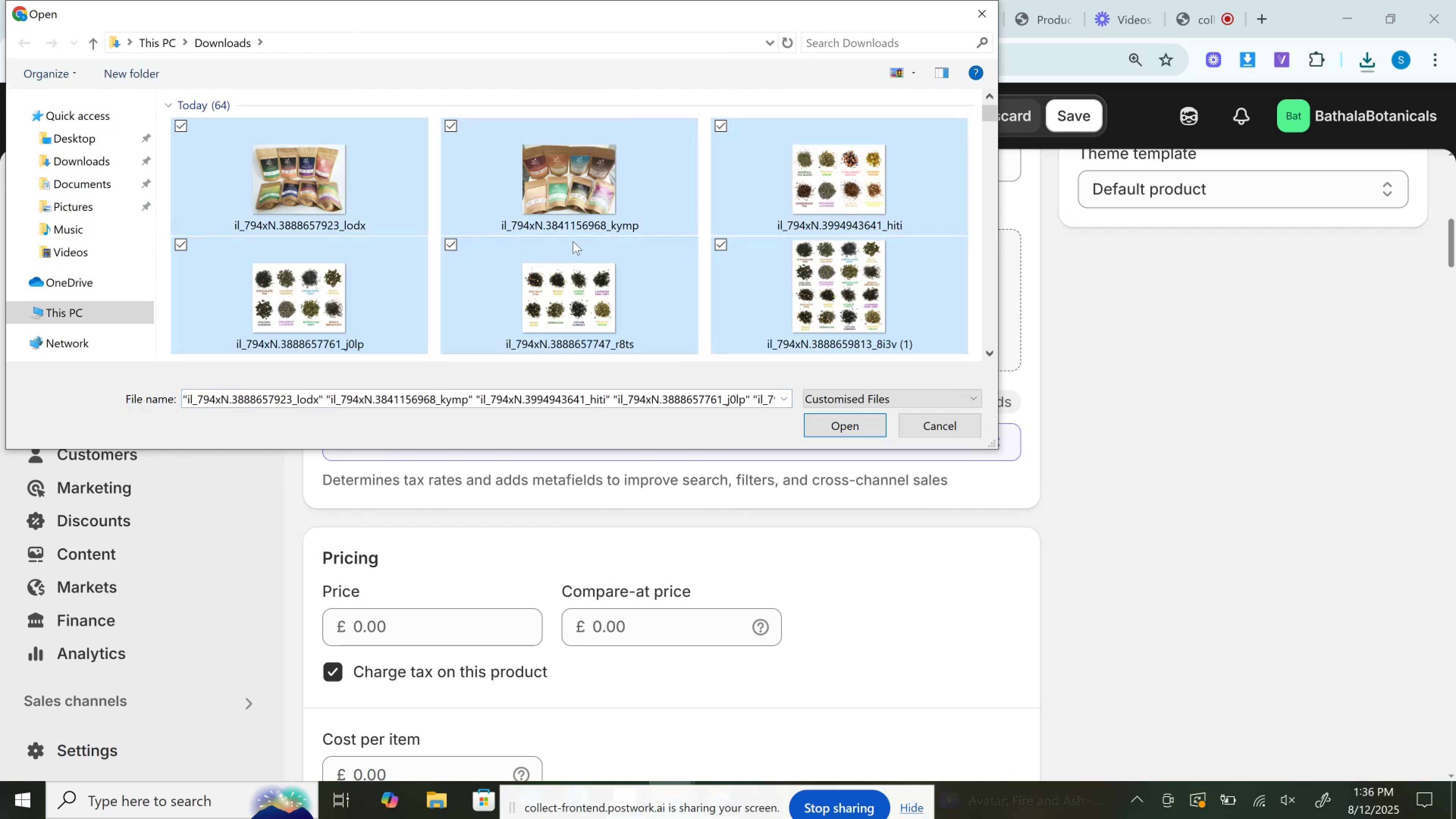 
scroll: coordinate [573, 241], scroll_direction: down, amount: 1.0
 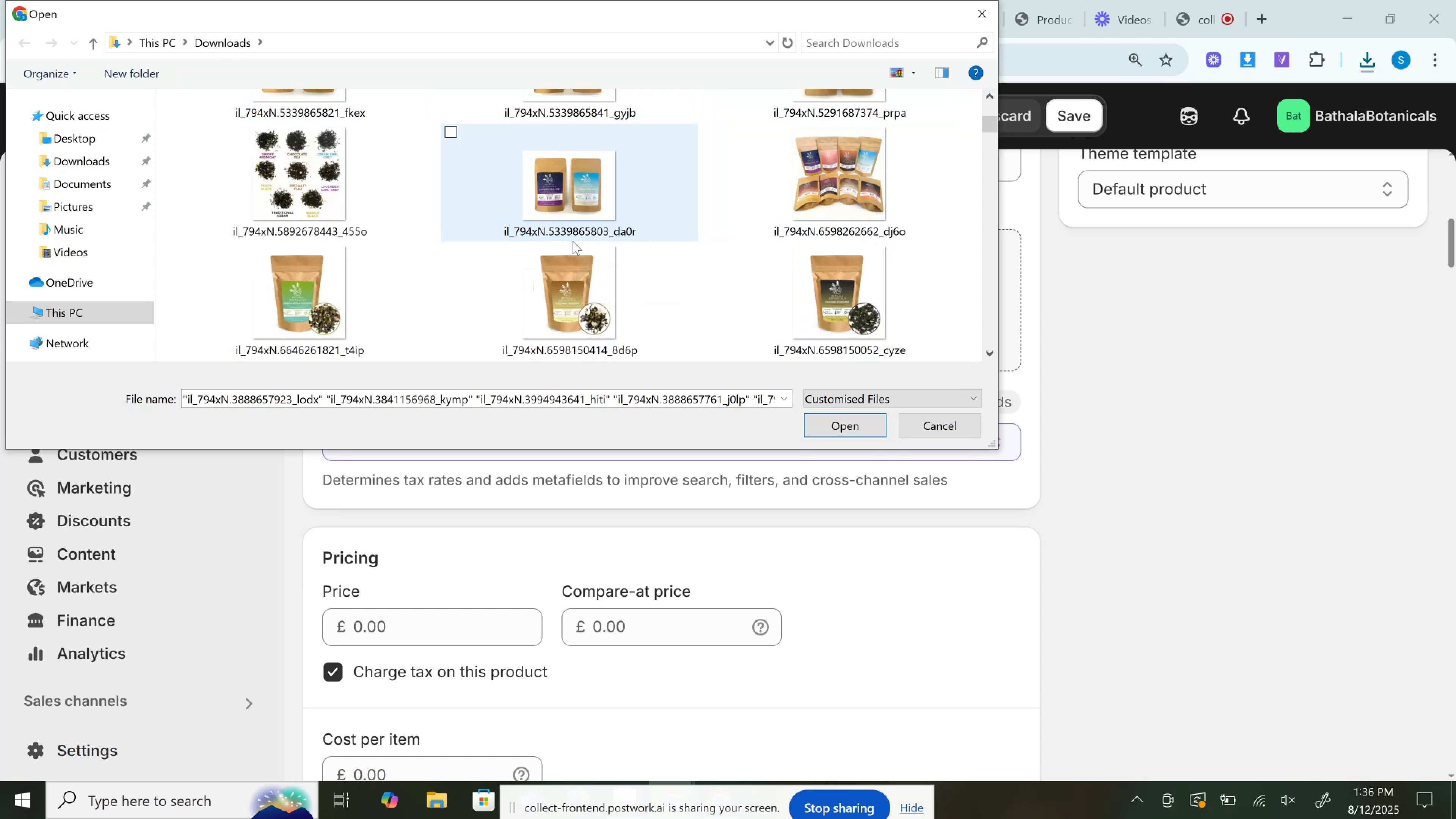 
scroll: coordinate [573, 241], scroll_direction: up, amount: 4.0
 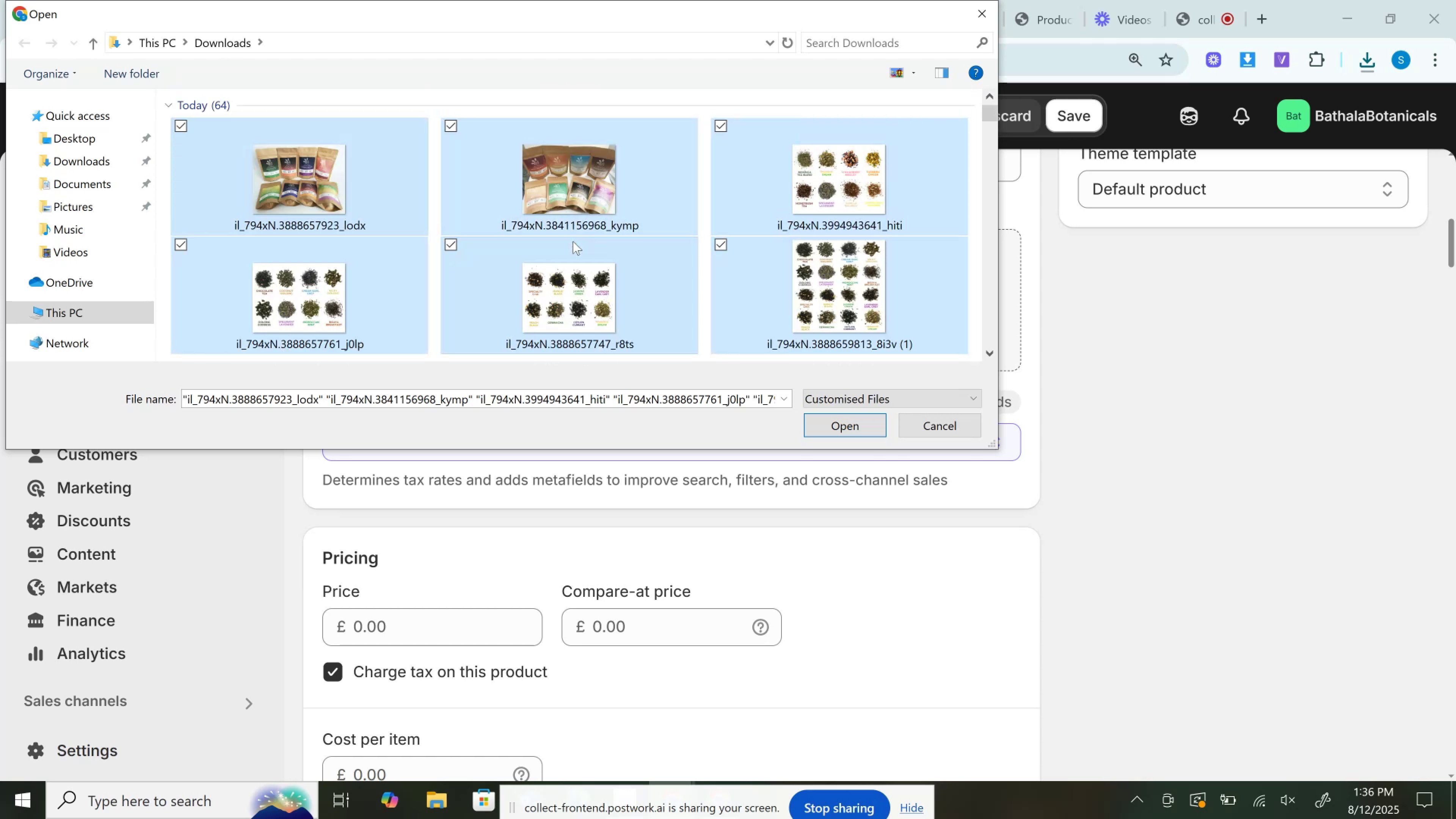 
scroll: coordinate [573, 241], scroll_direction: down, amount: 2.0
 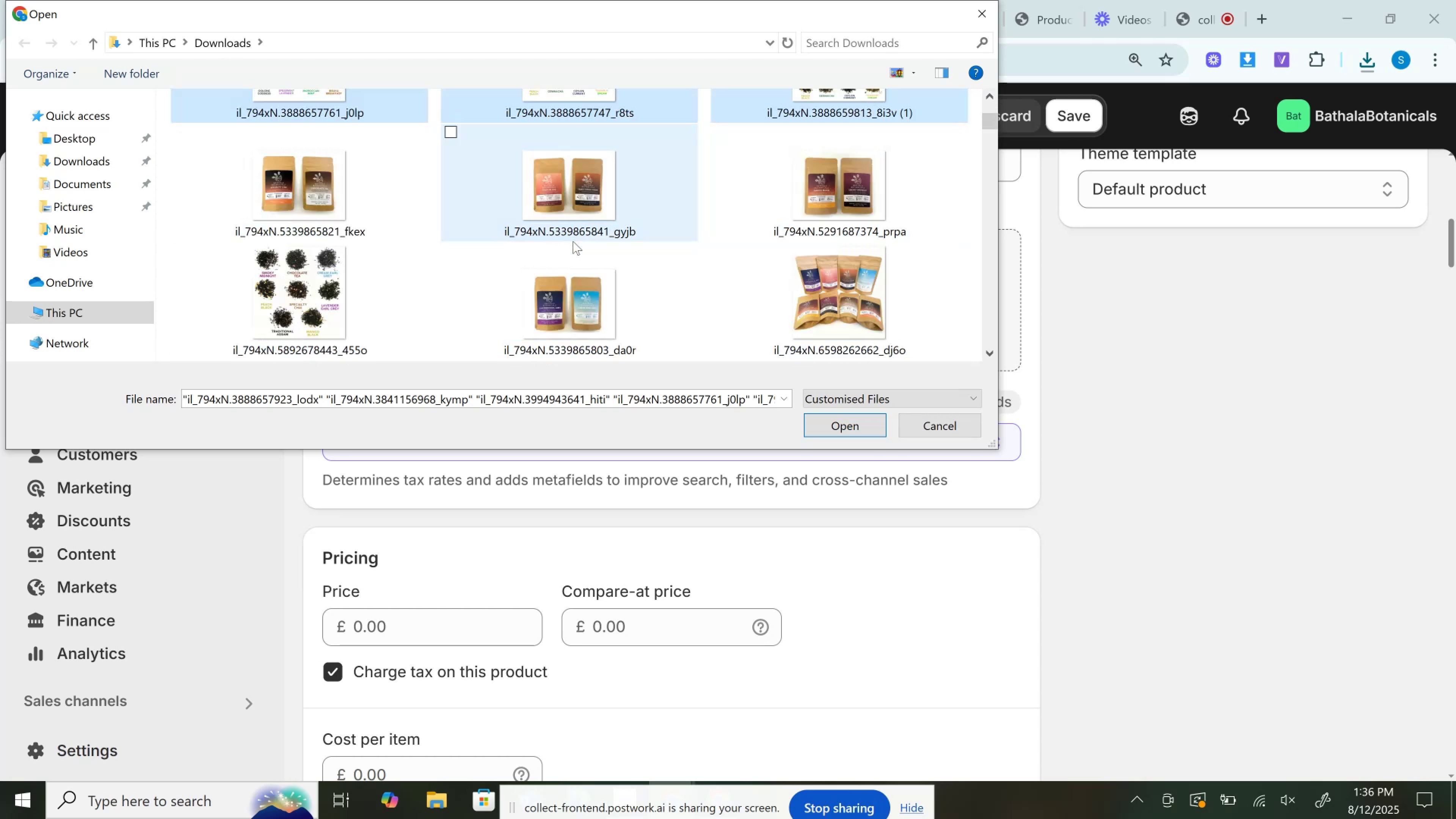 
hold_key(key=ControlLeft, duration=0.82)
left_click([805, 282])
 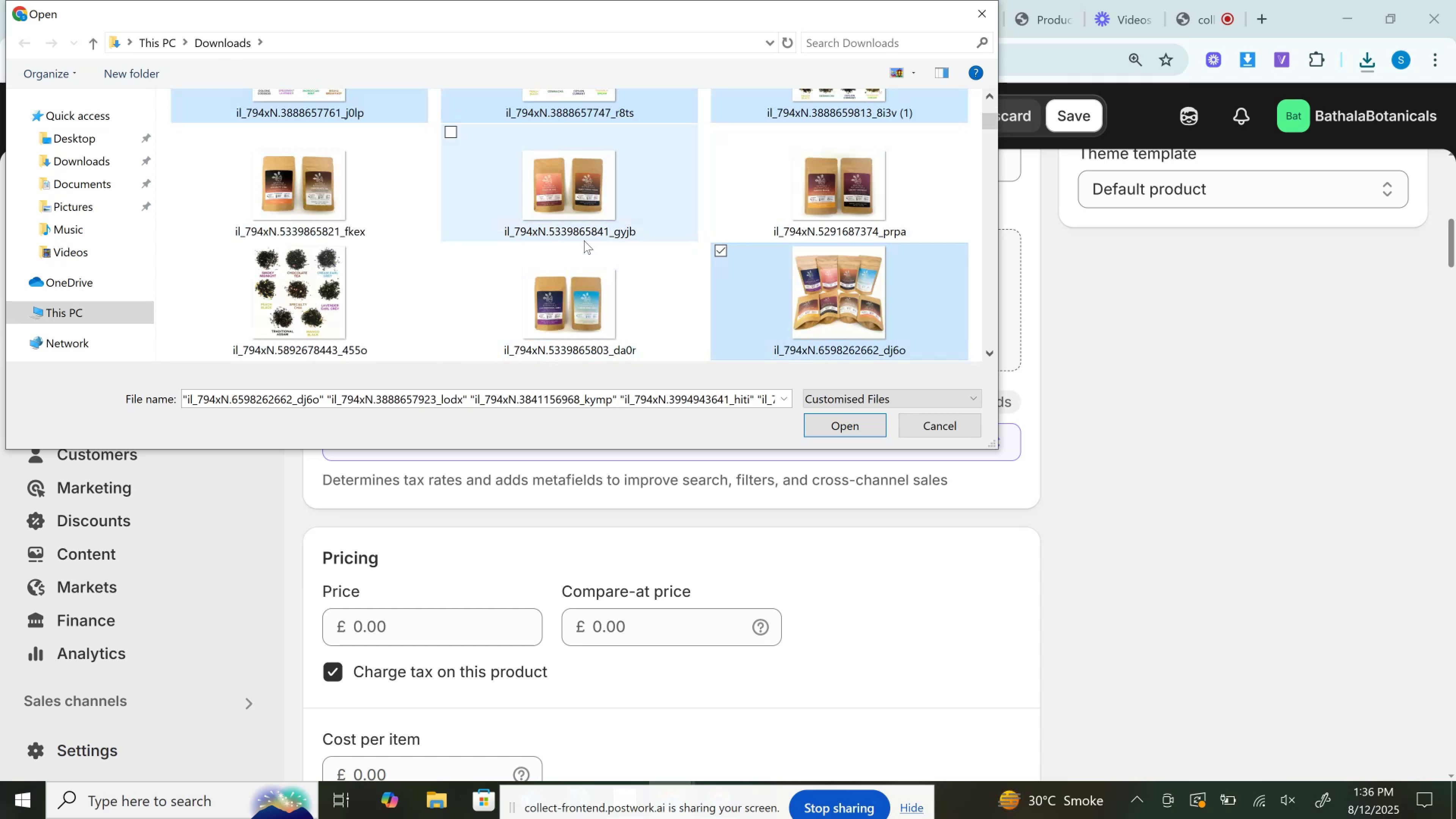 
scroll: coordinate [584, 240], scroll_direction: down, amount: 2.0
 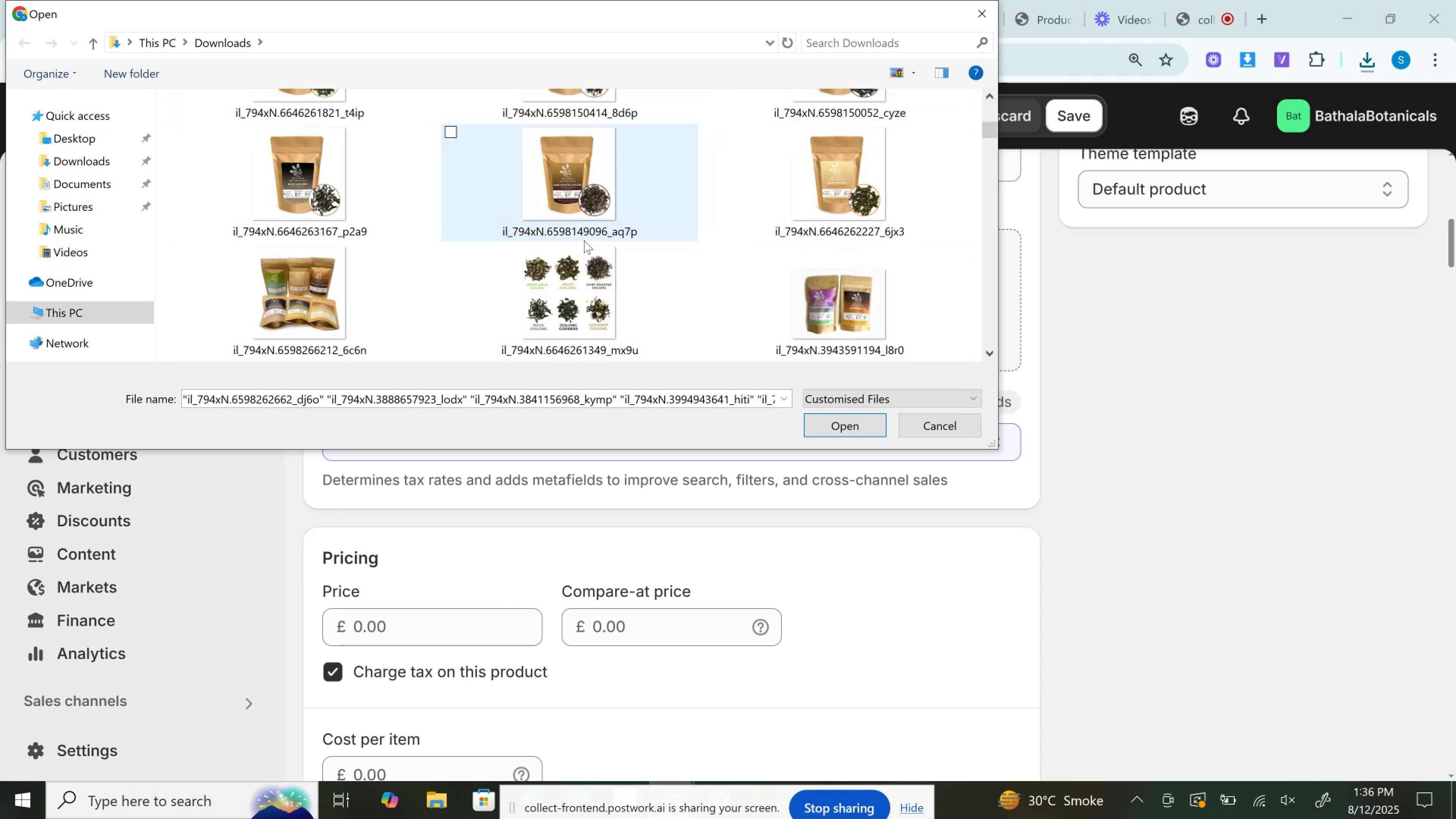 
scroll: coordinate [584, 240], scroll_direction: up, amount: 4.0
 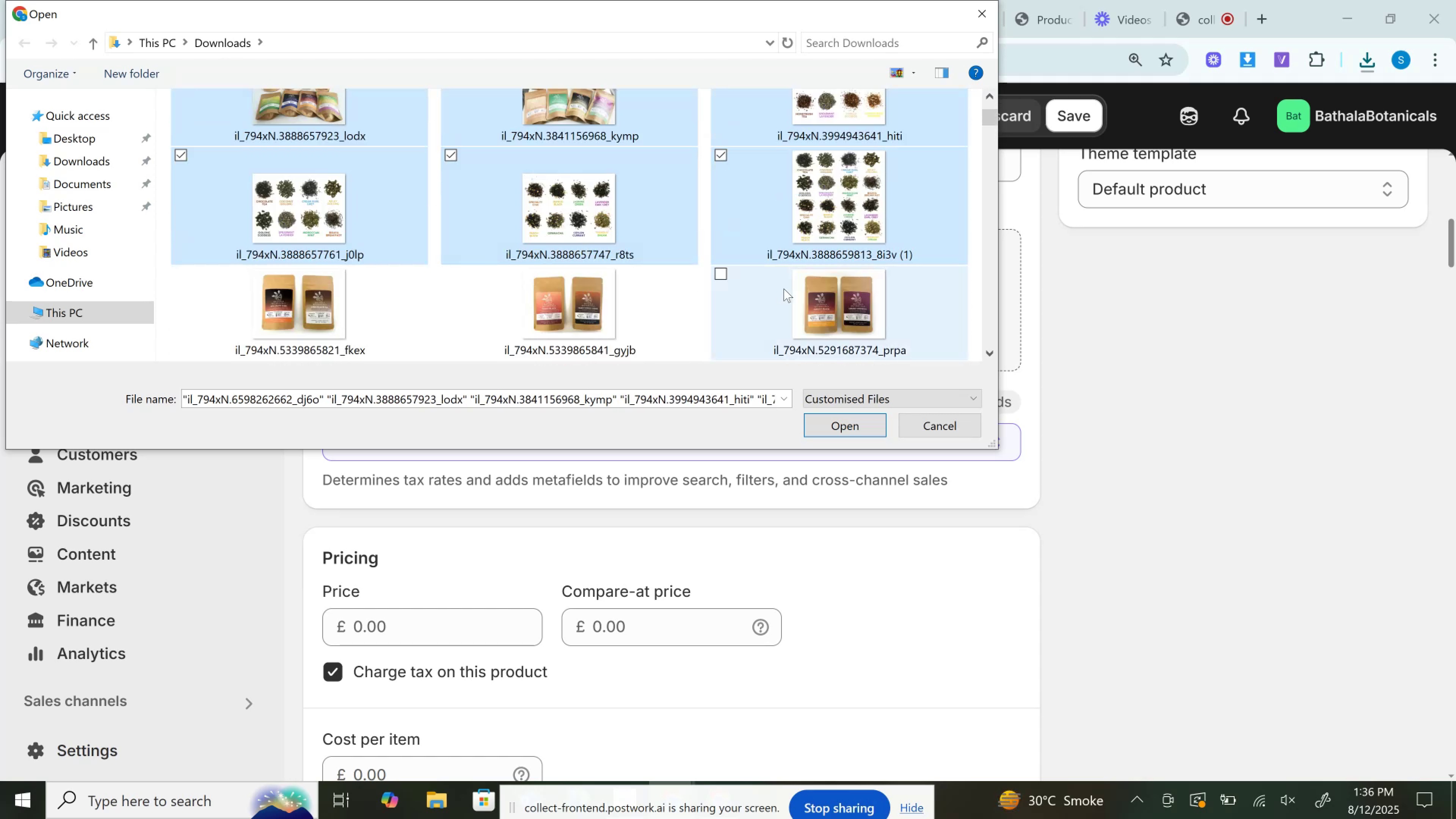 
scroll: coordinate [784, 289], scroll_direction: down, amount: 2.0
 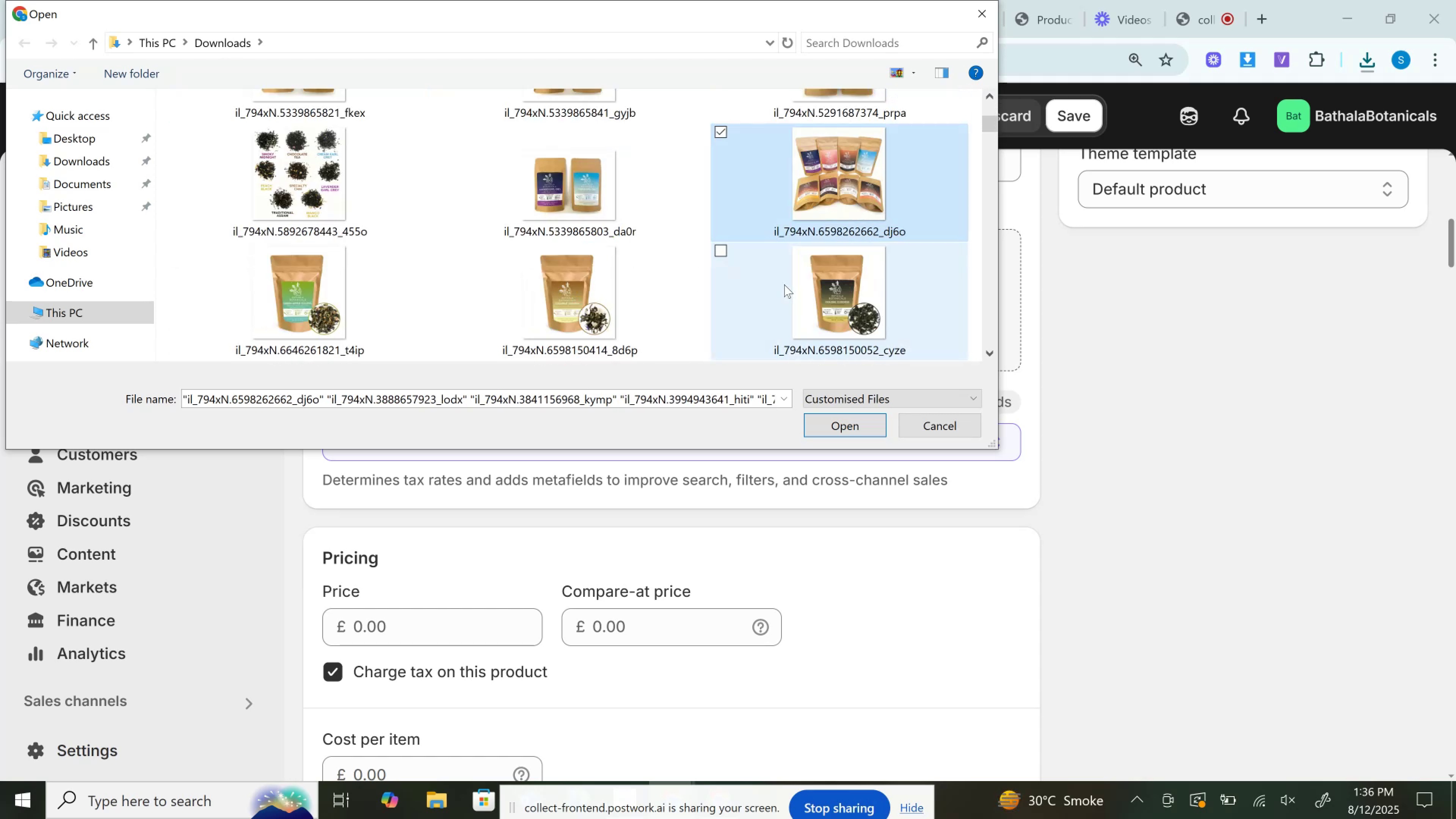 
hold_key(key=ControlLeft, duration=0.51)
left_click([778, 199])
 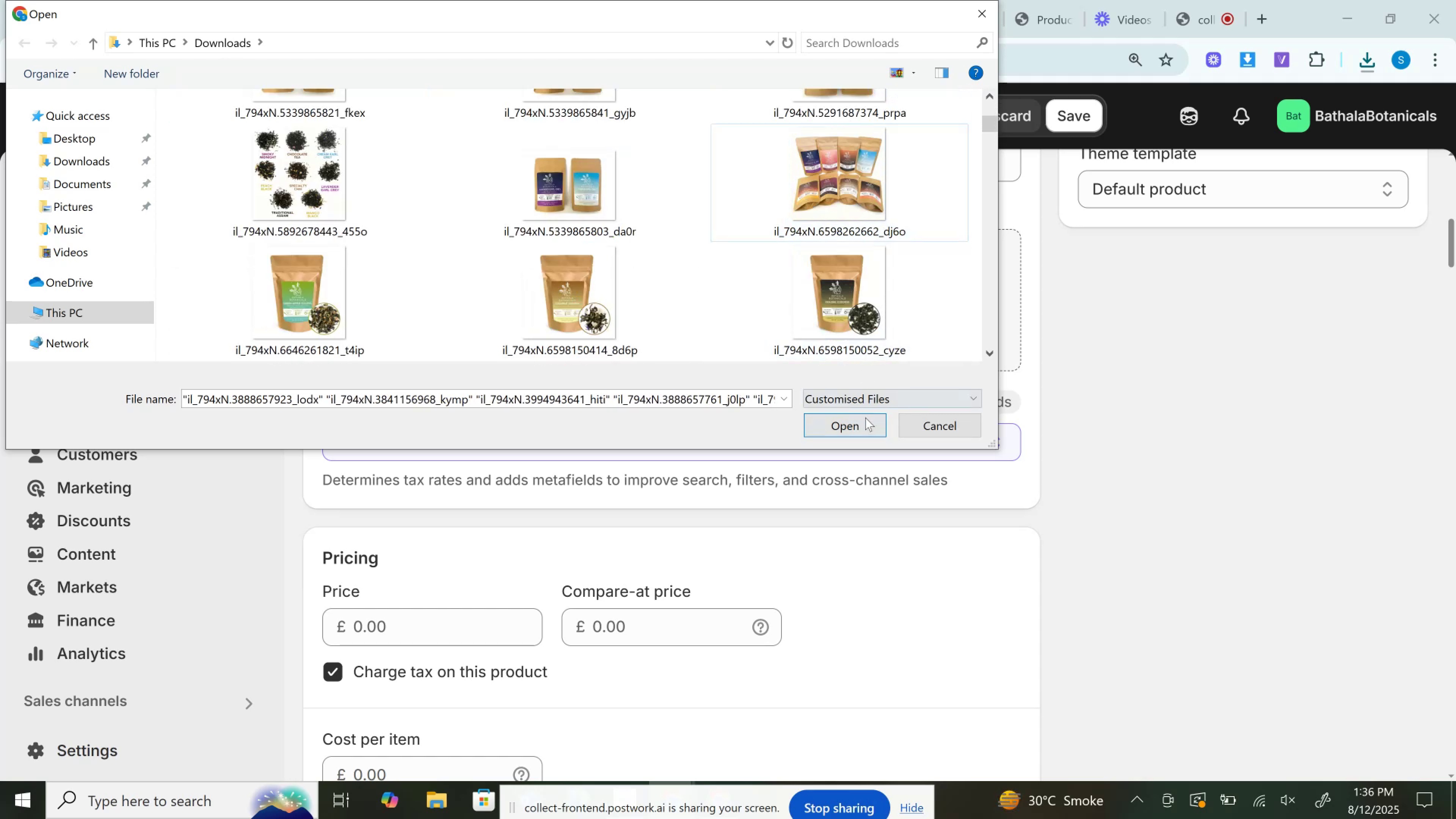 
left_click([865, 417])
 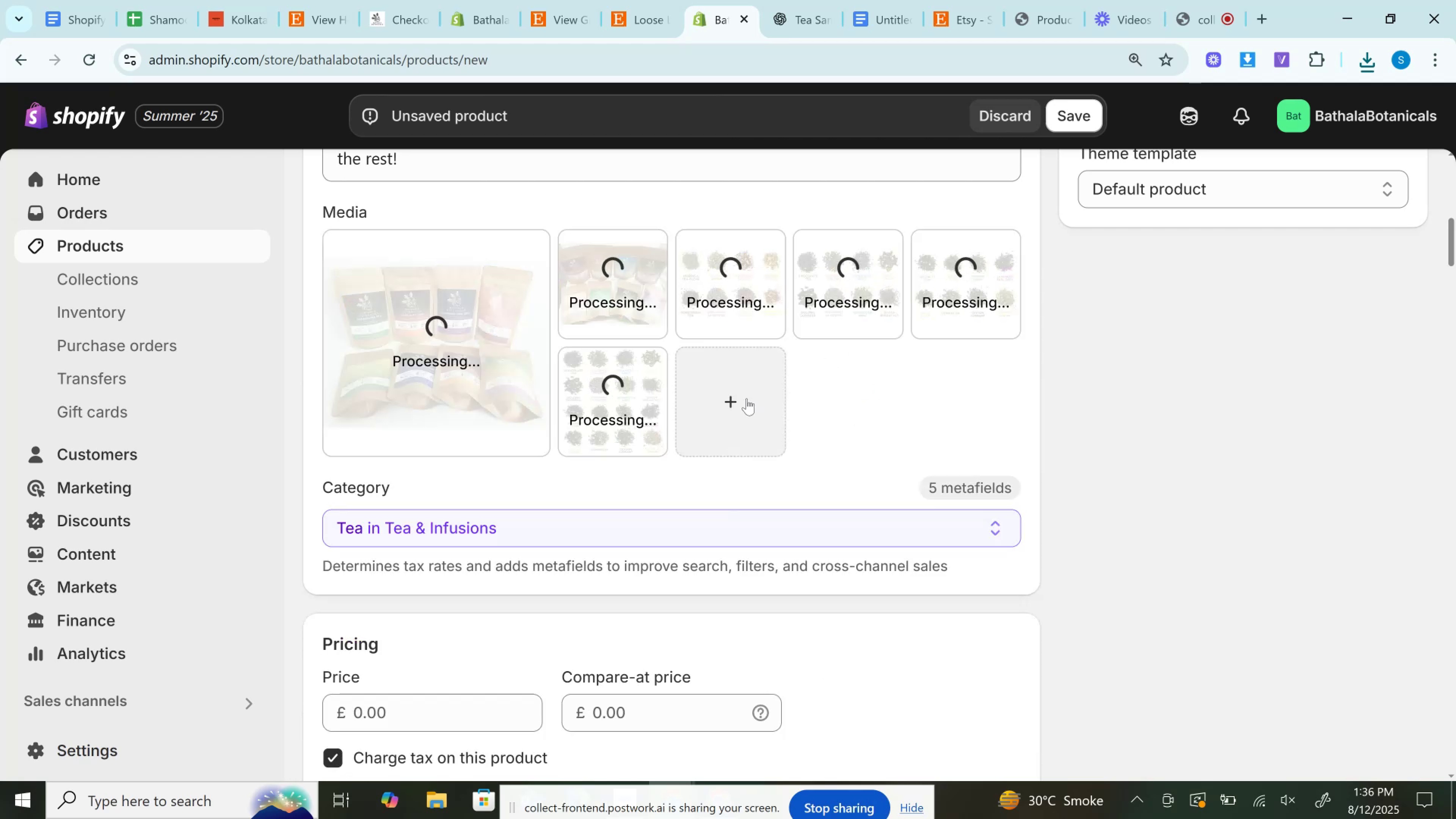 
wait(10.64)
 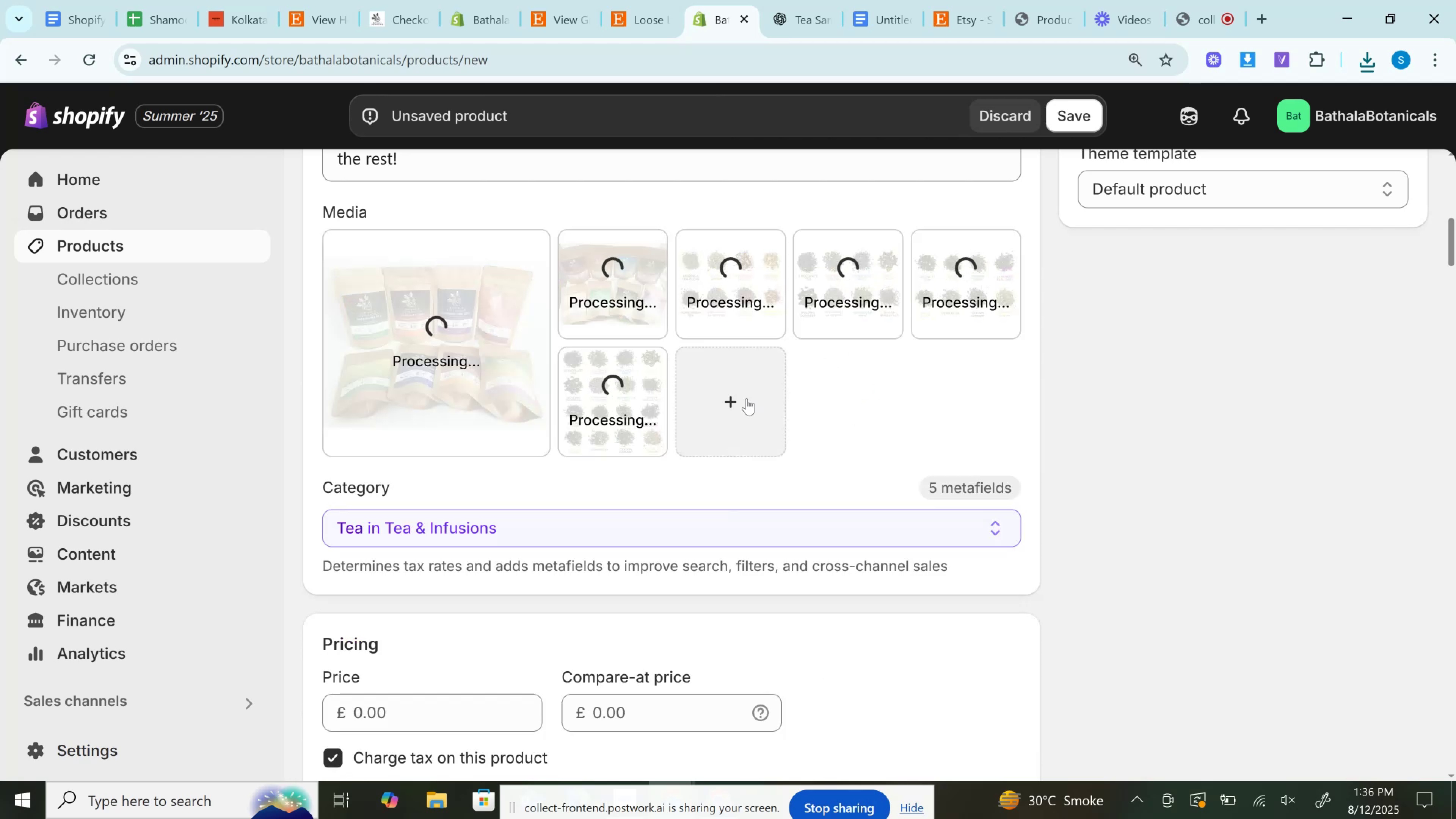 
left_click([747, 399])
 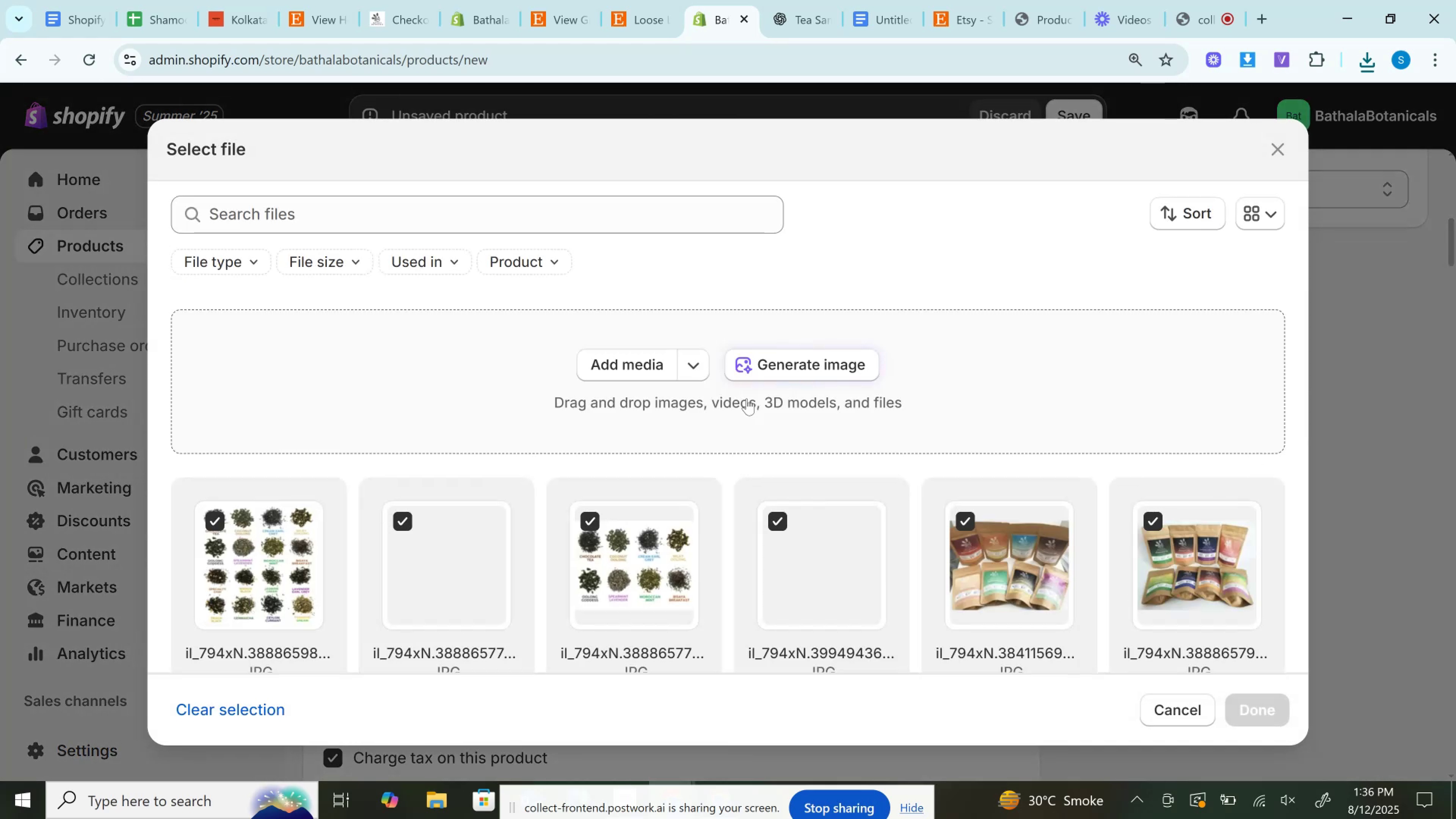 
wait(5.23)
 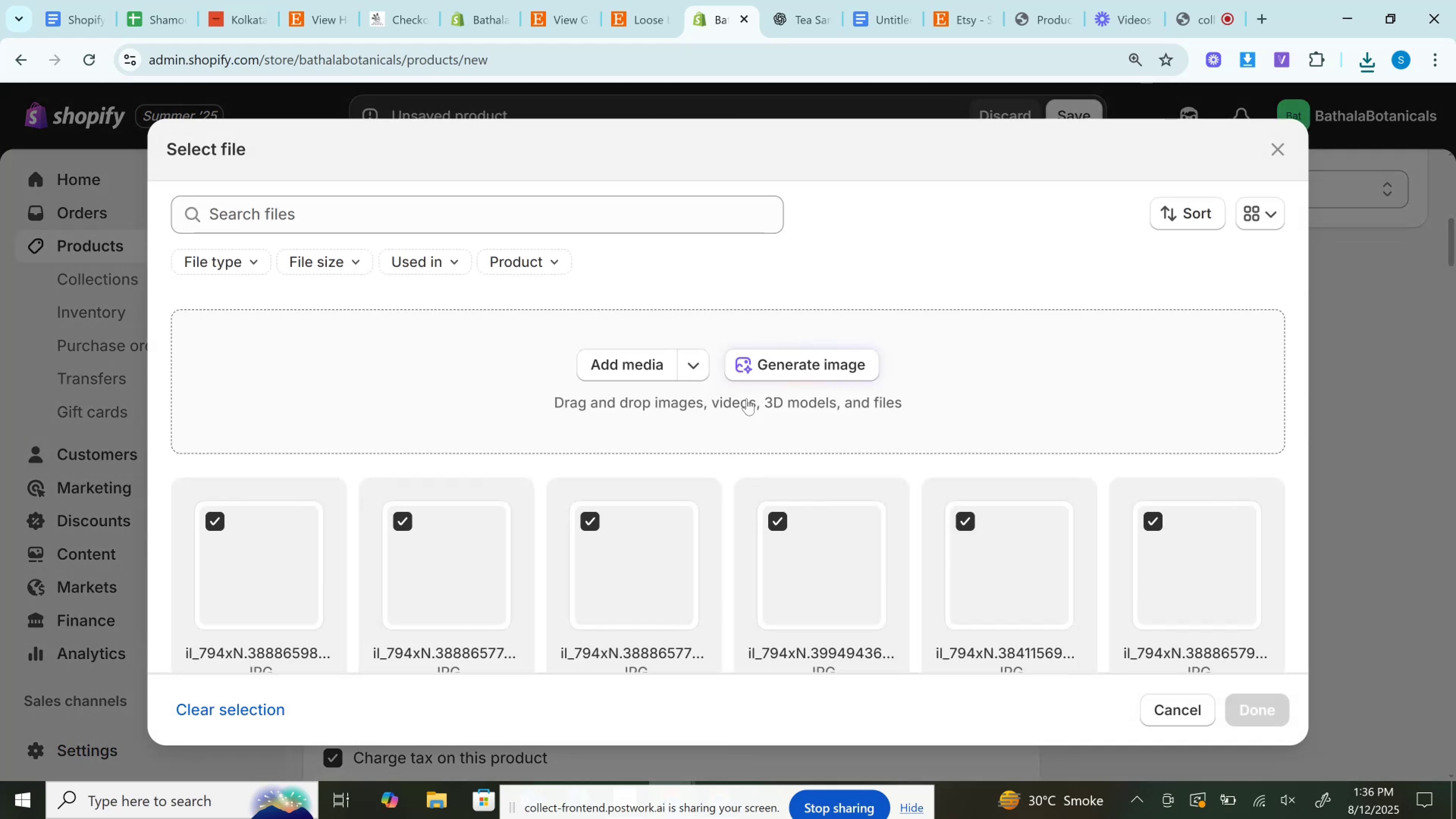 
scroll: coordinate [868, 355], scroll_direction: down, amount: 3.0
 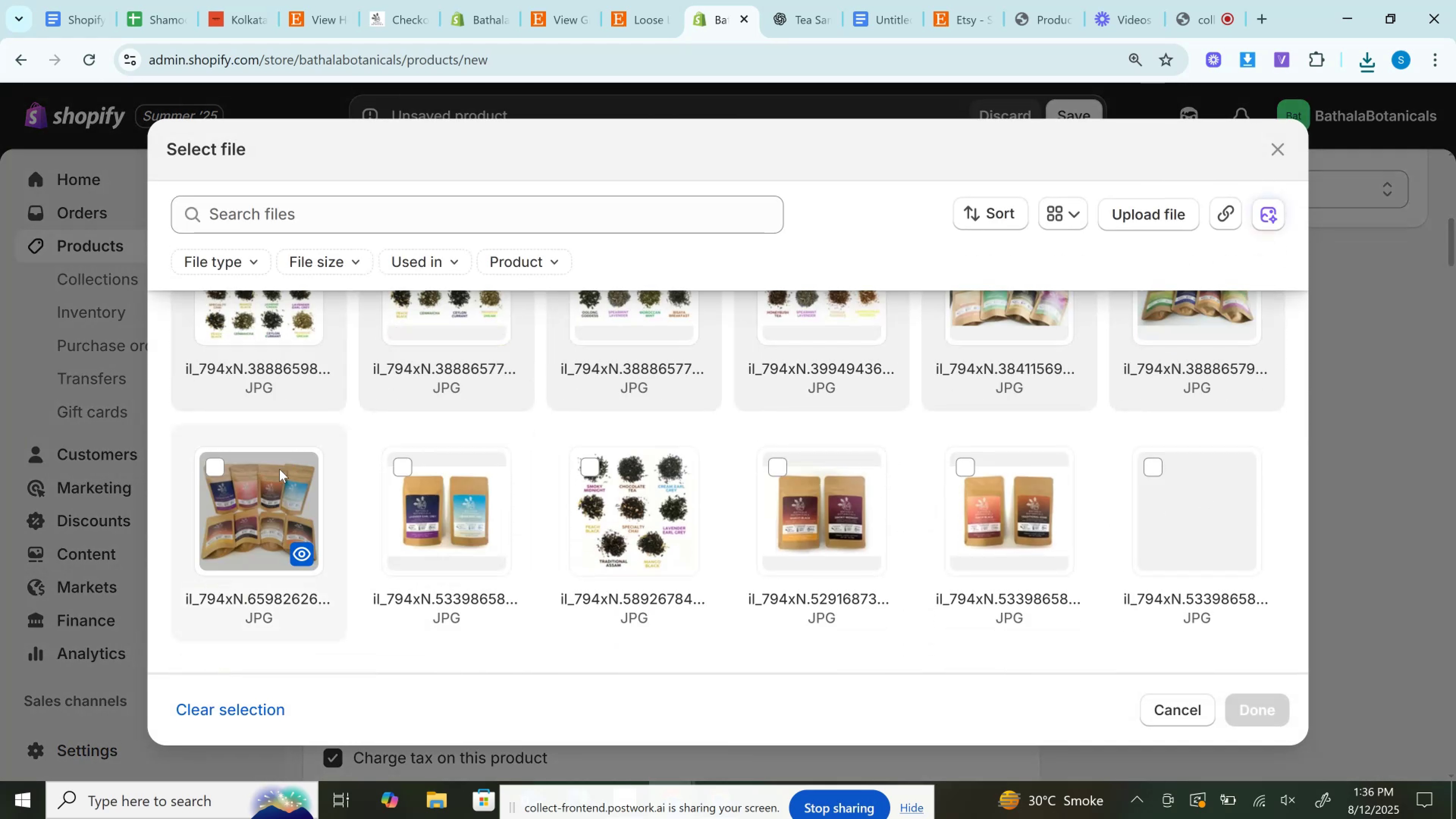 
left_click([279, 469])
 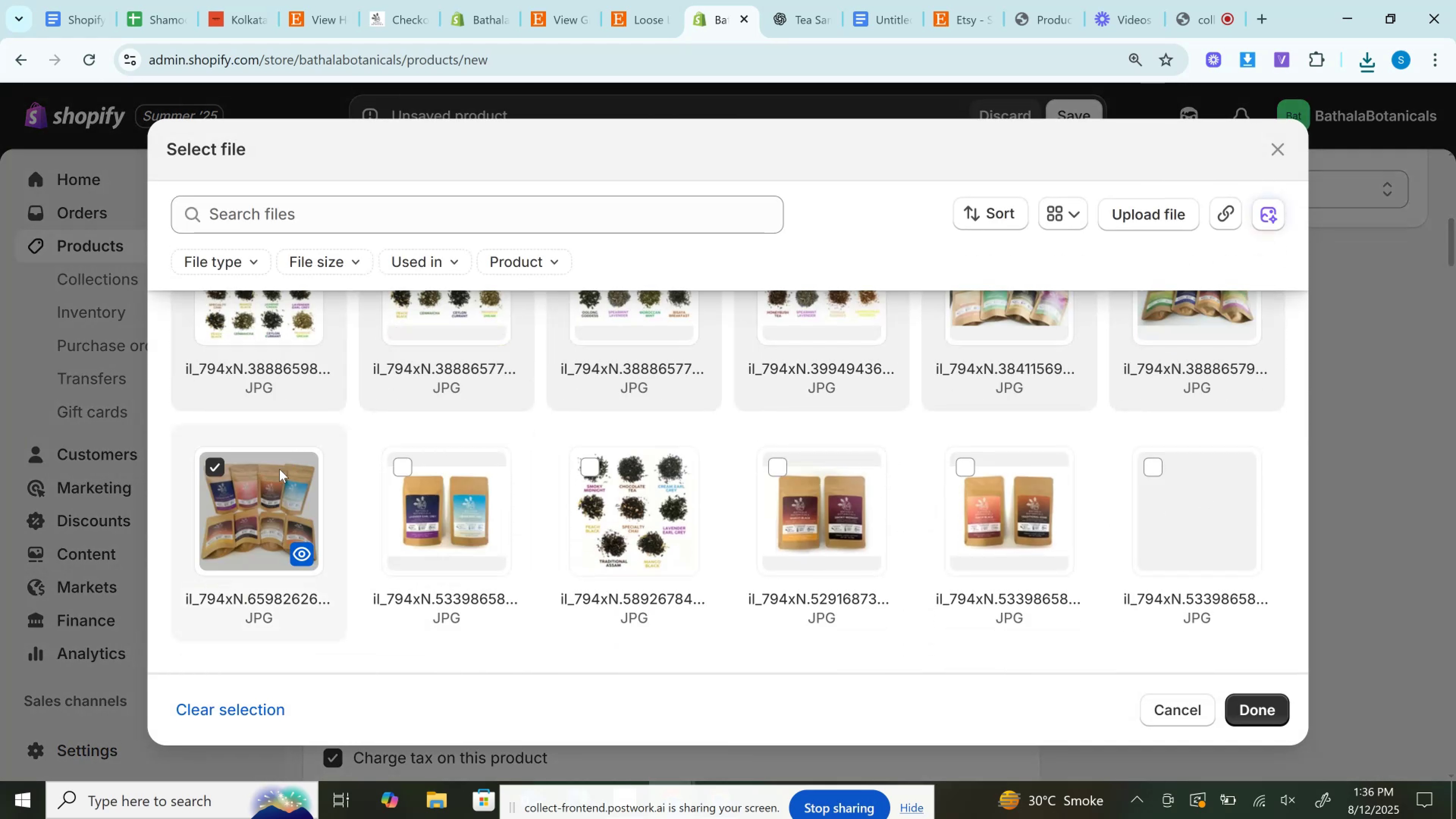 
scroll: coordinate [279, 469], scroll_direction: up, amount: 2.0
 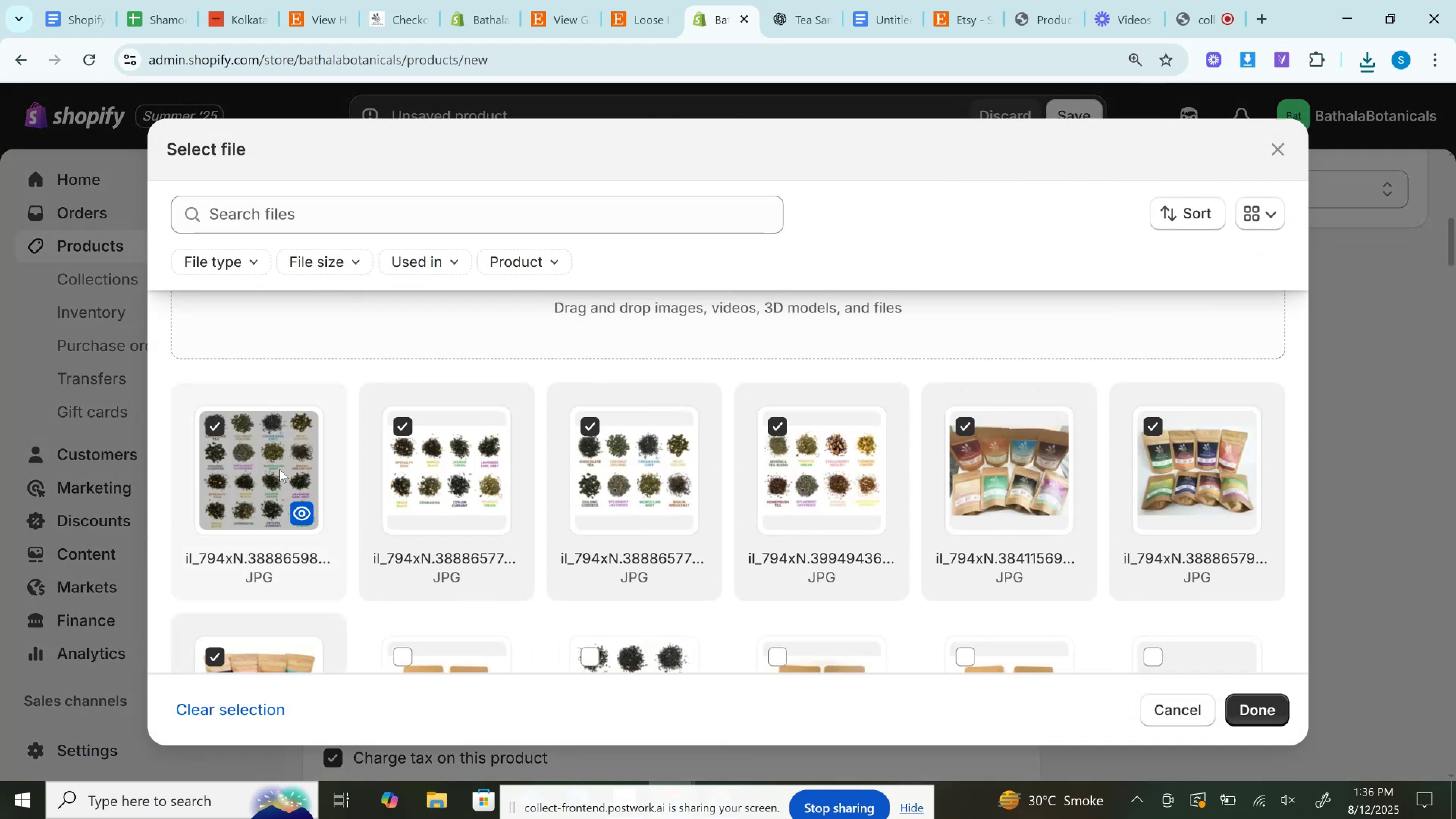 
scroll: coordinate [579, 467], scroll_direction: down, amount: 5.0
 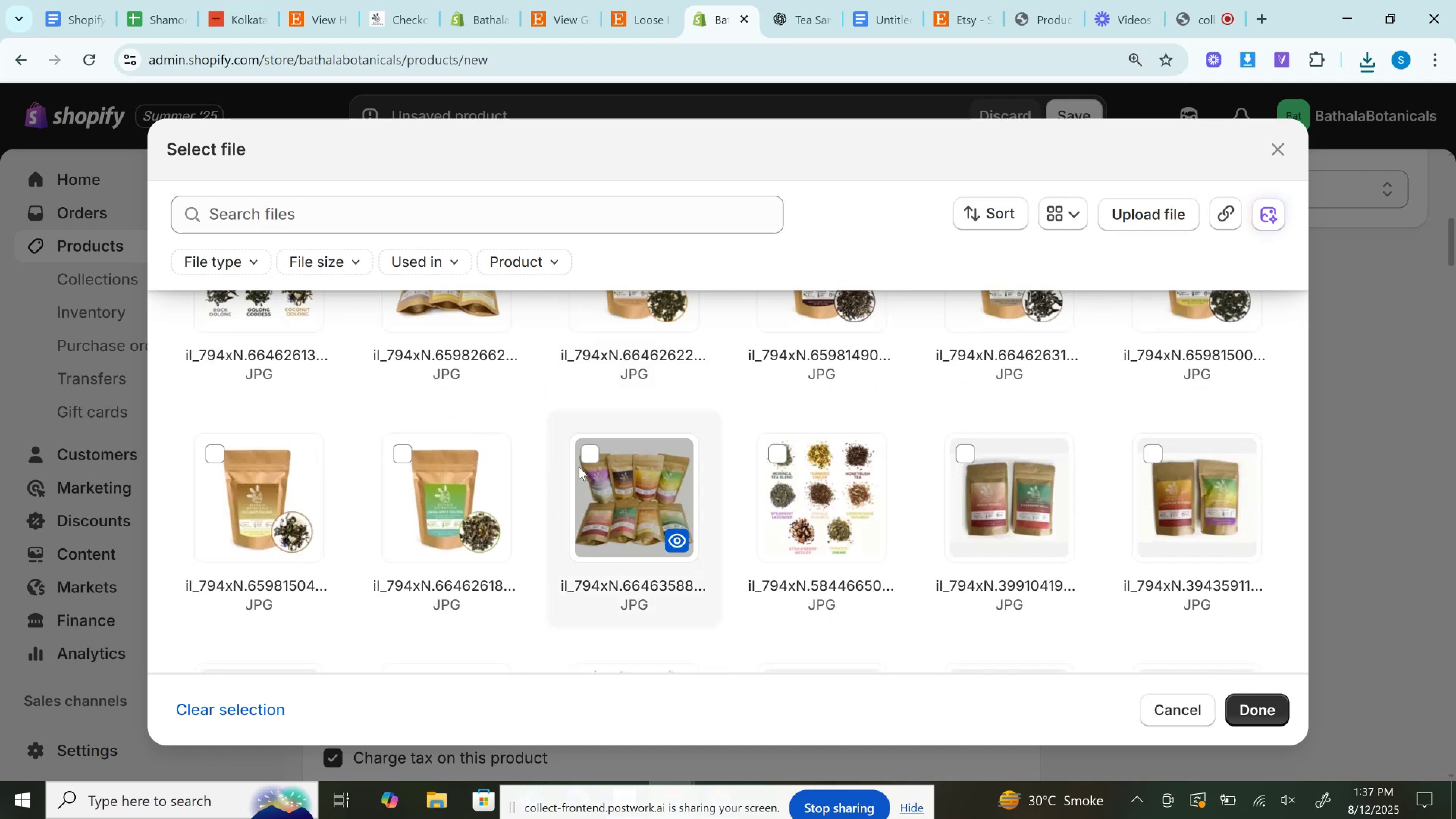 
wait(8.5)
 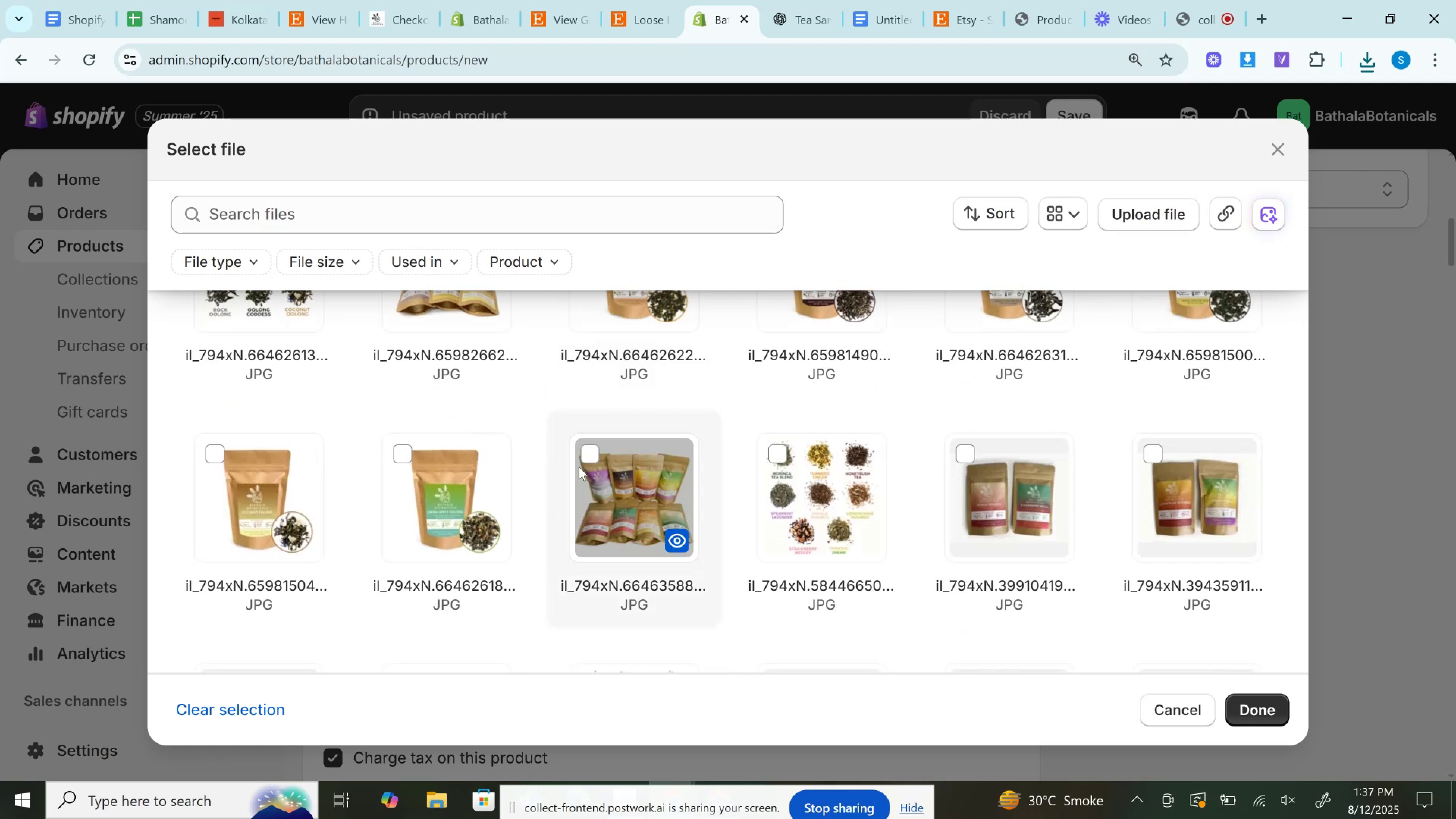 
scroll: coordinate [1012, 512], scroll_direction: up, amount: 7.0
 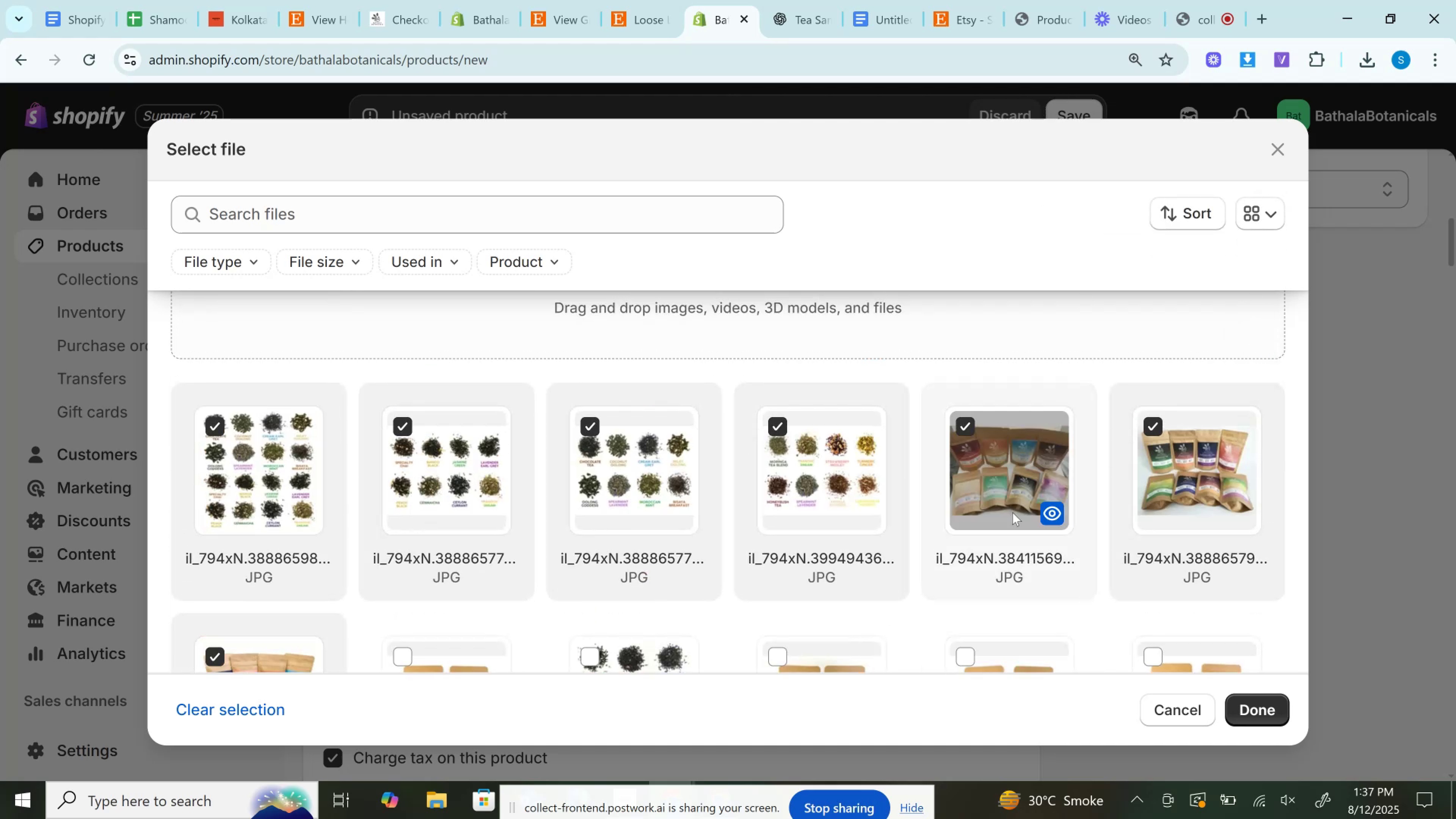 
scroll: coordinate [880, 515], scroll_direction: down, amount: 7.0
 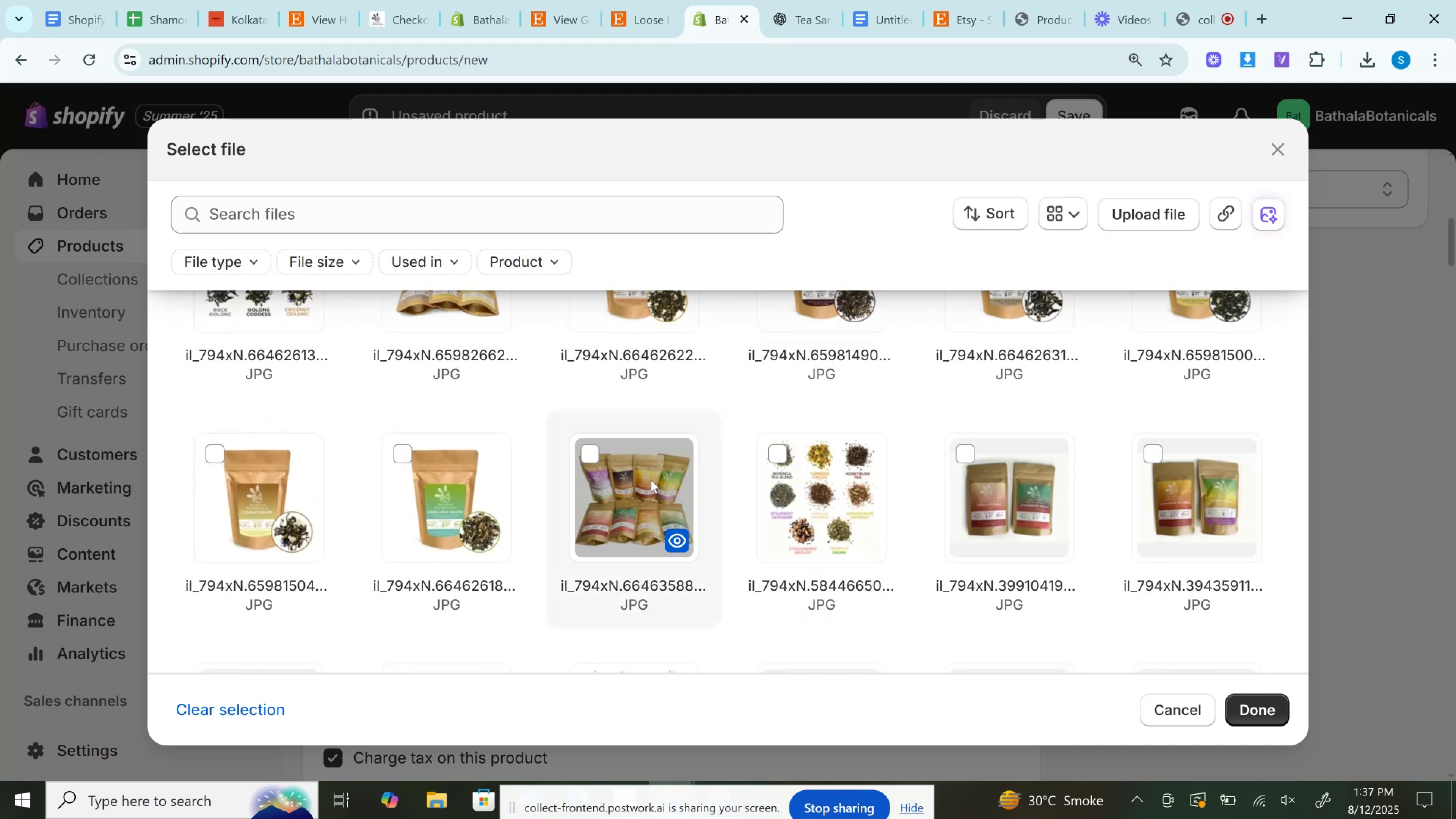 
left_click([651, 480])
 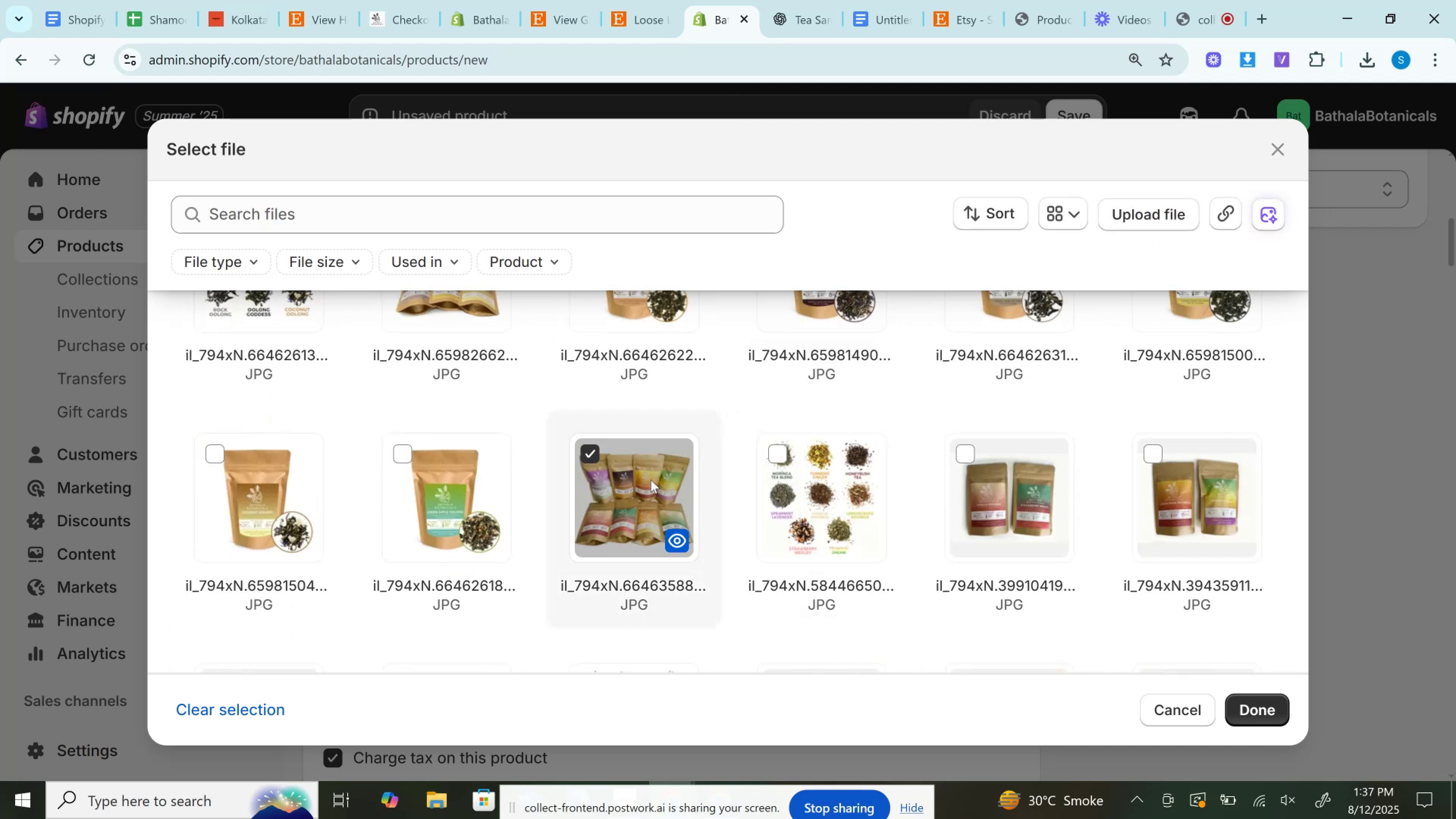 
scroll: coordinate [651, 480], scroll_direction: down, amount: 3.0
 